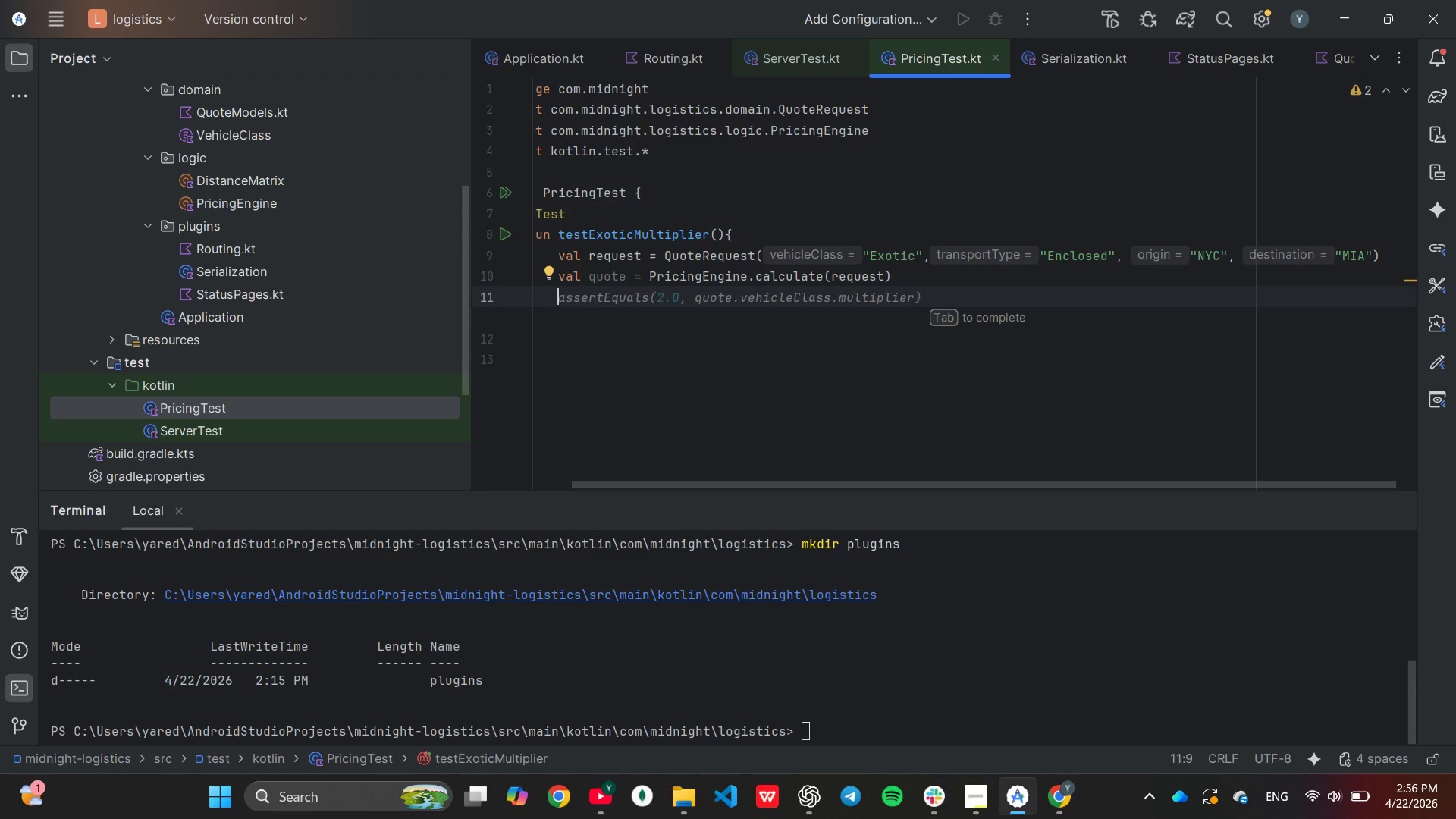 
type(// (1280 miles * 1.25) * 2.0)
 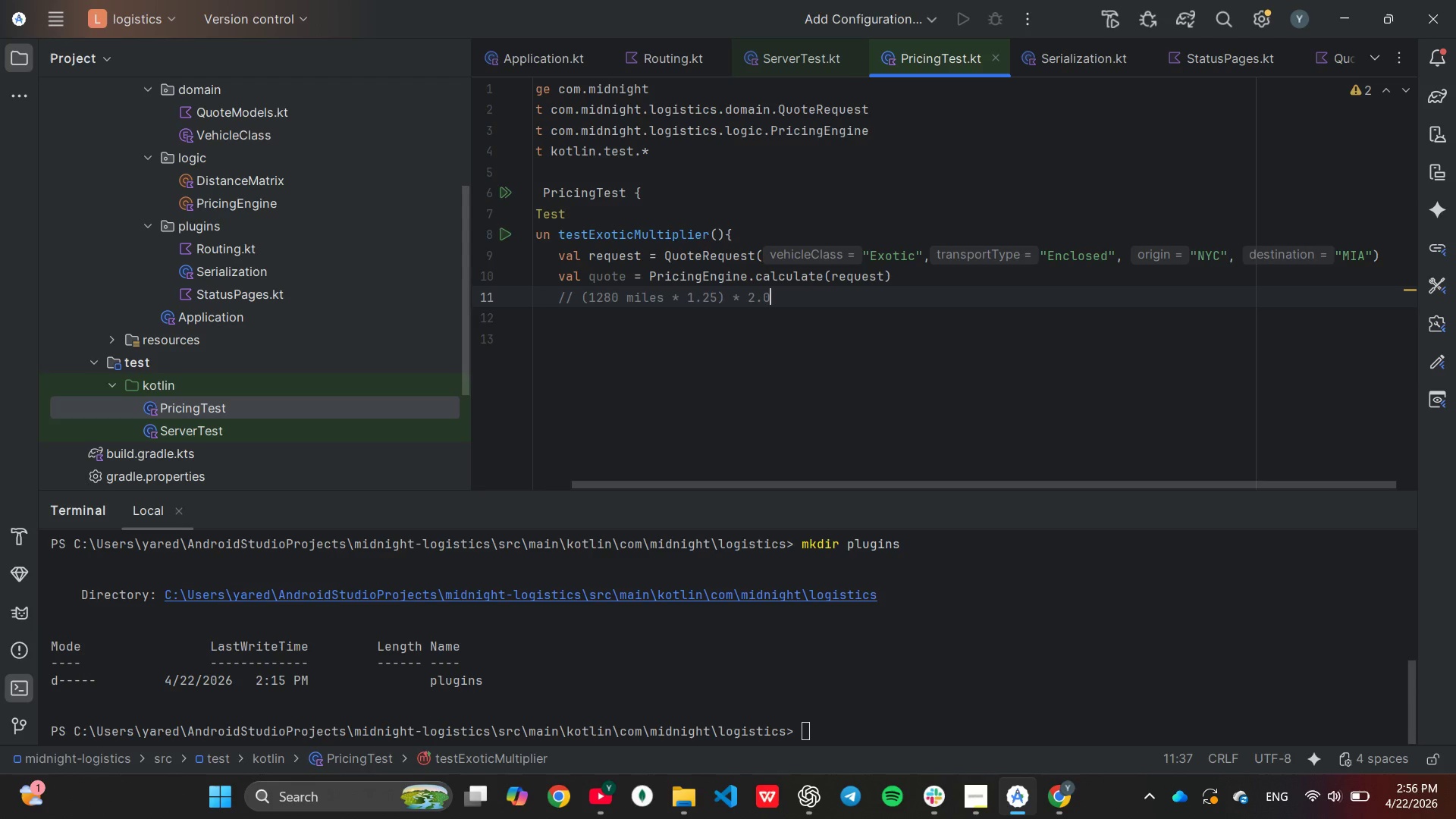 
type( exotic mi)
key(Backspace)
type(uly)
key(Backspace)
type(tiplier = 3200.0)
 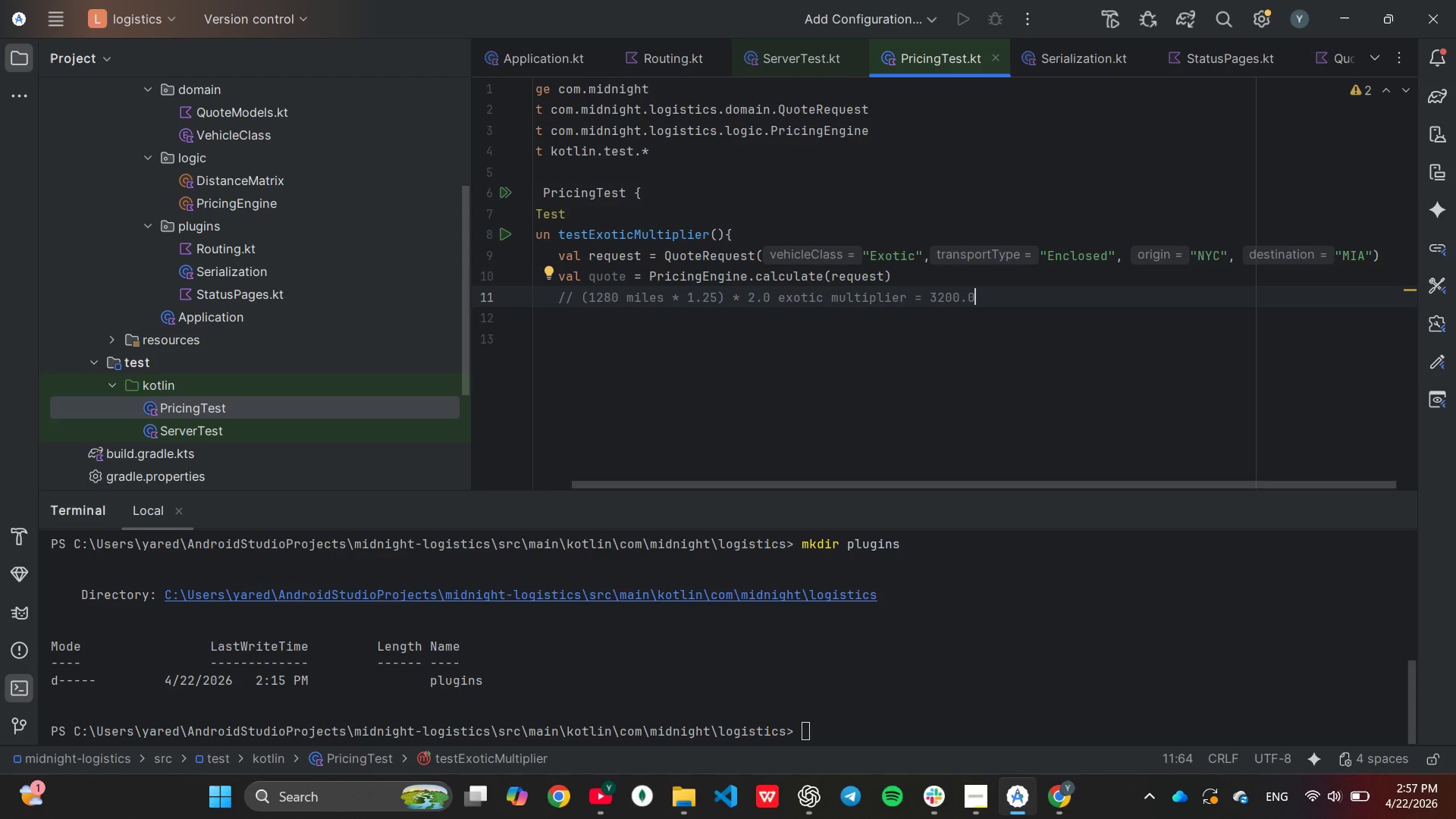 
key(Enter)
 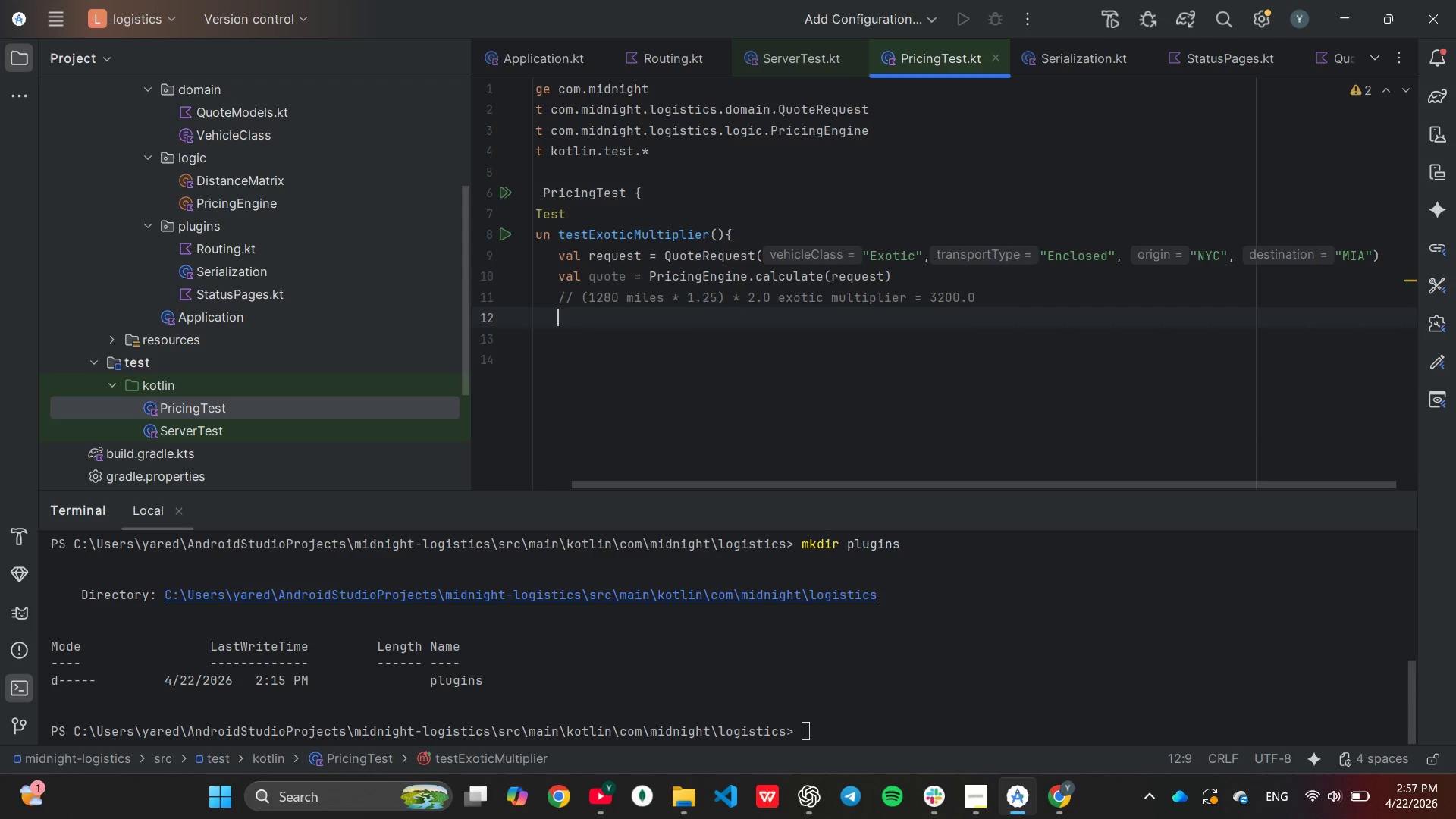 
type(assert)
key(Tab)
 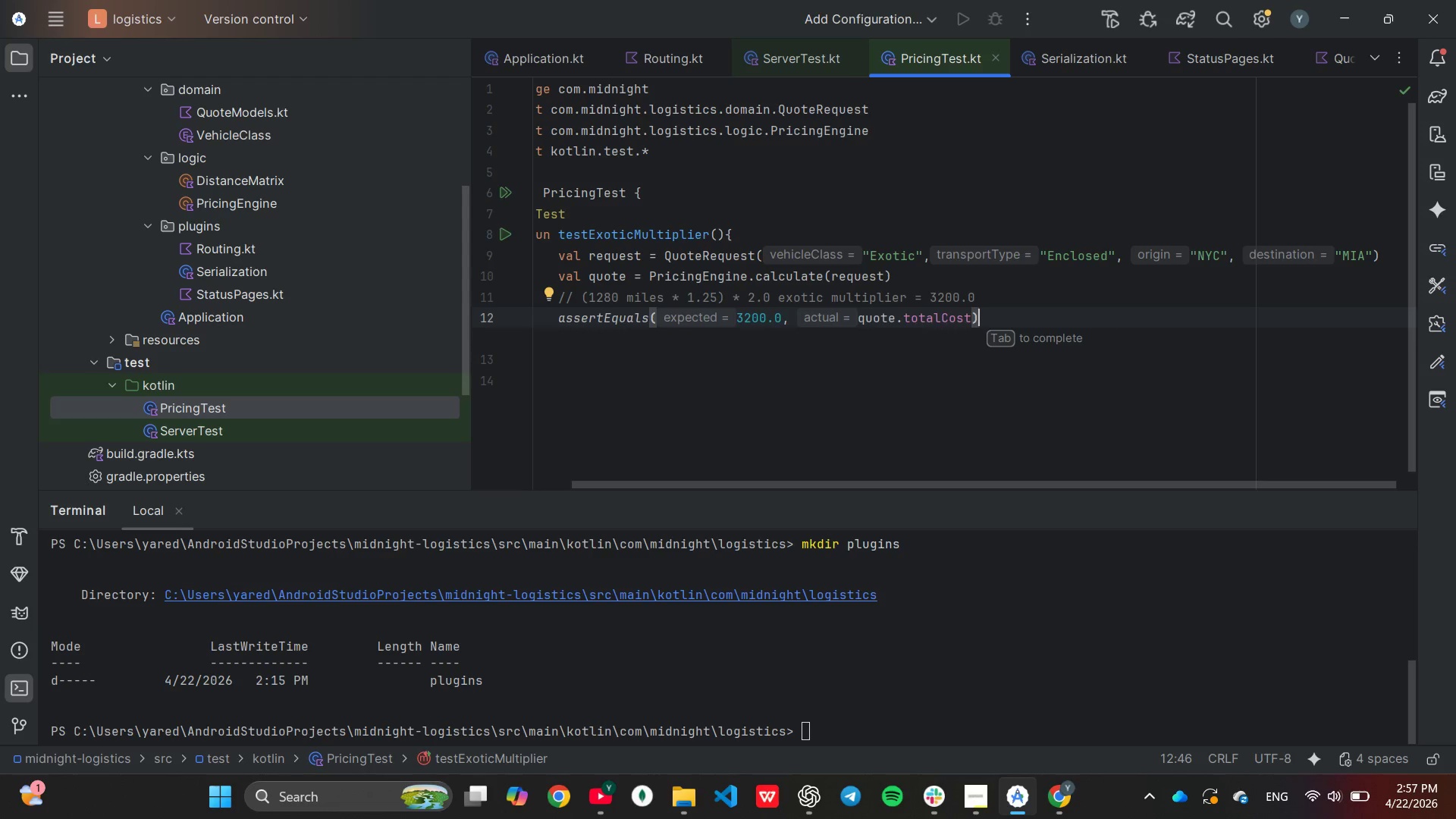 
wait(6.17)
 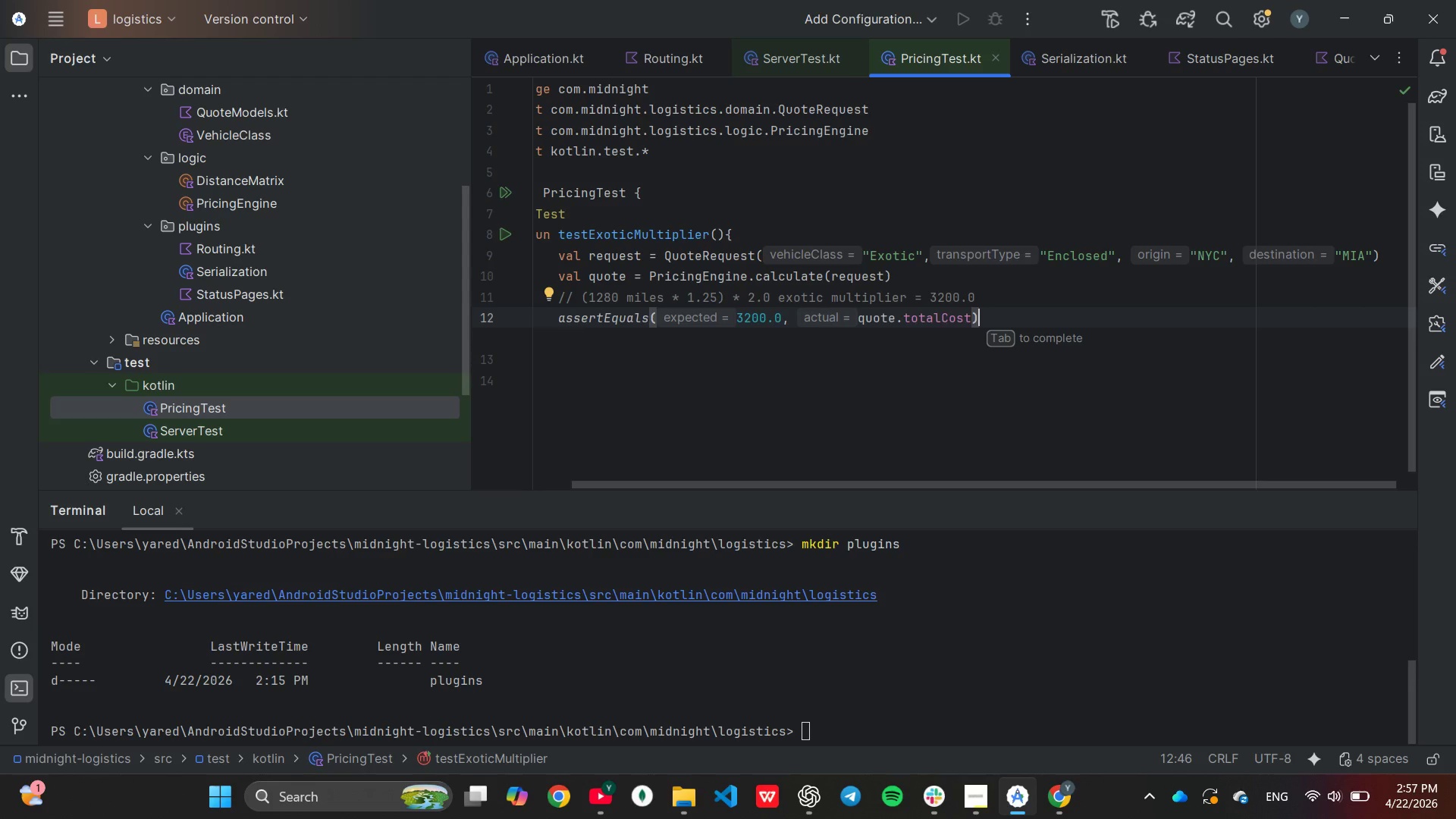 
key(ArrowLeft)
 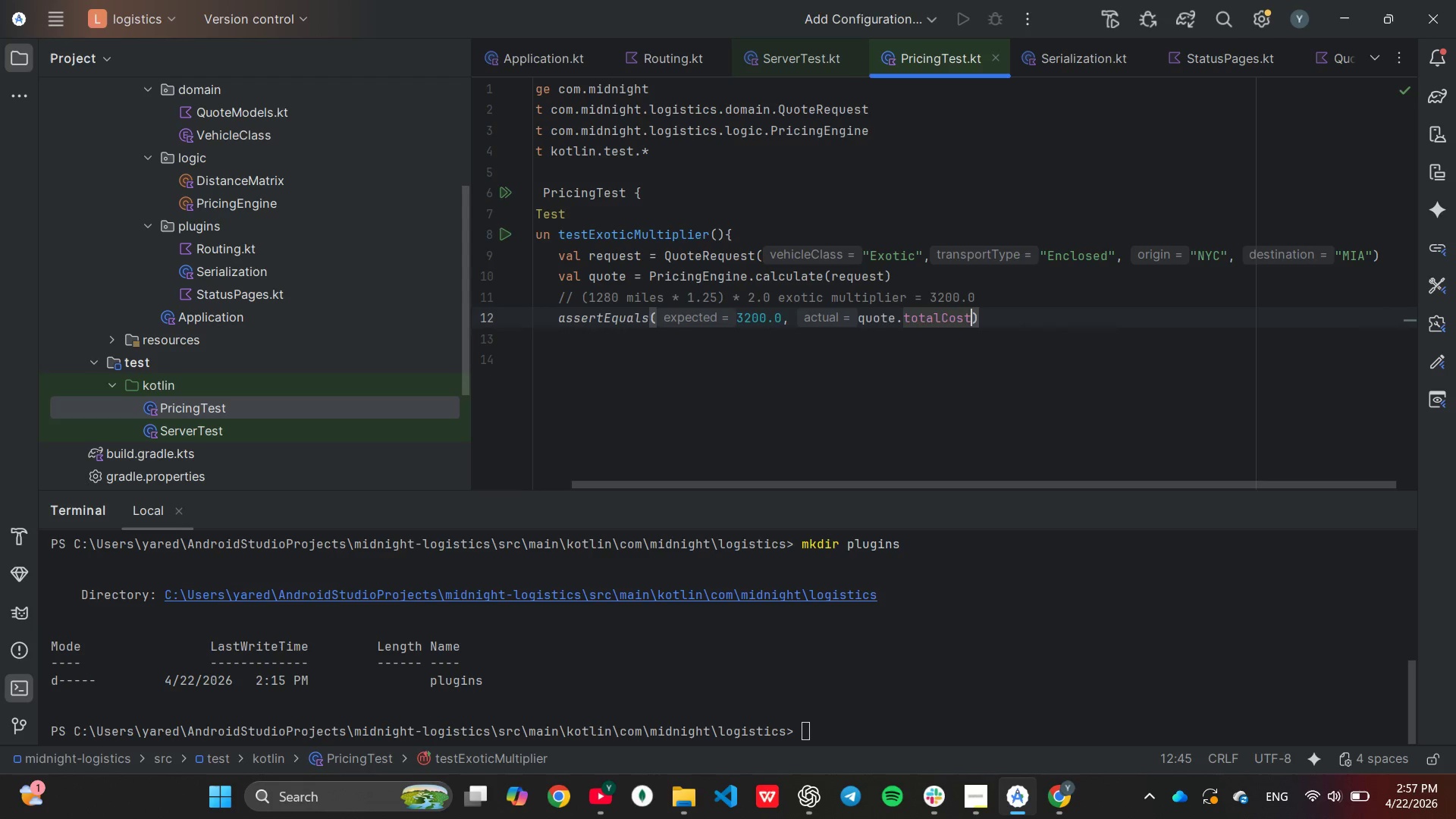 
hold_key(key=Backspace, duration=0.67)
 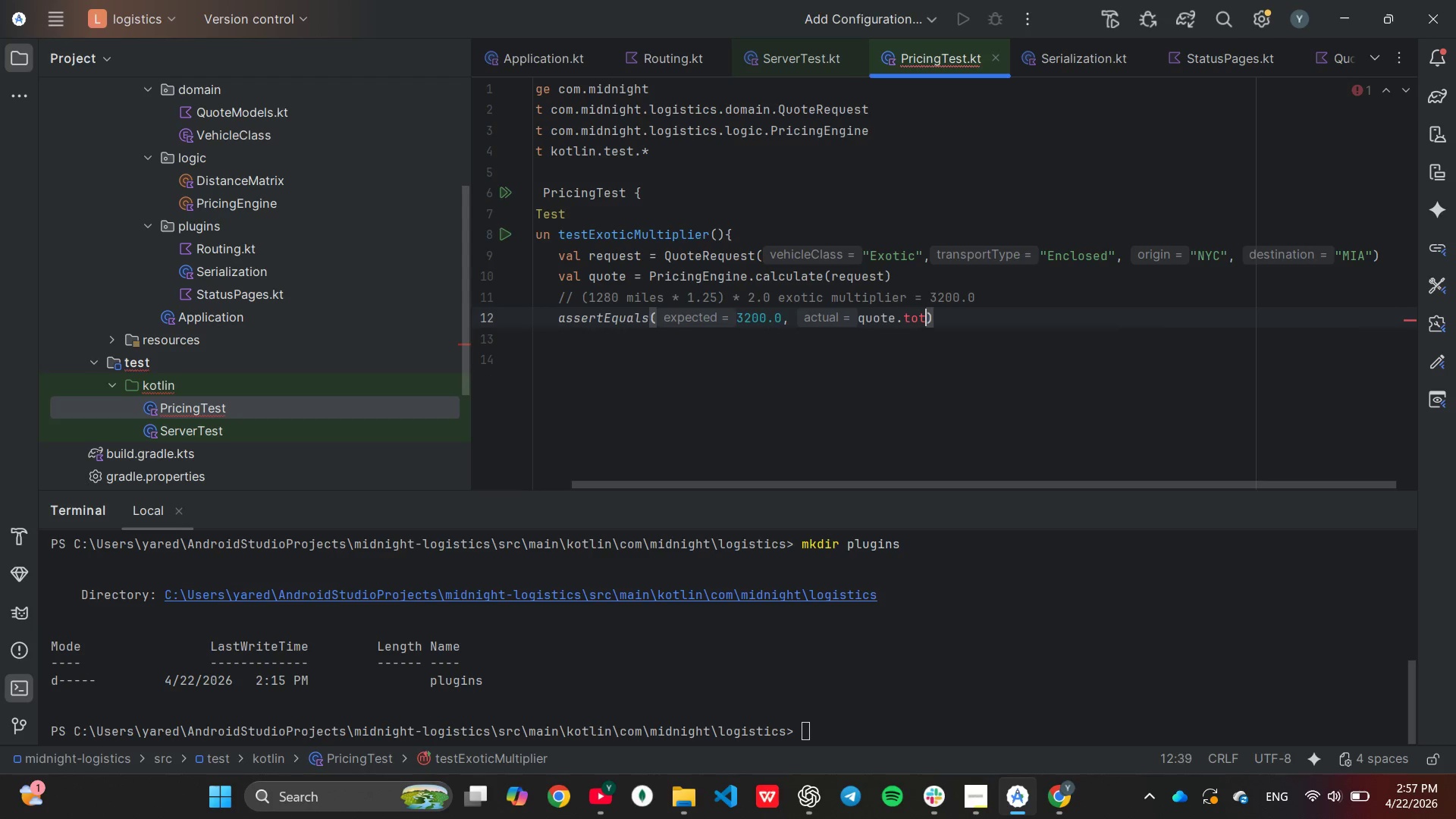 
key(Backspace)
key(Backspace)
key(Backspace)
type(ba)
 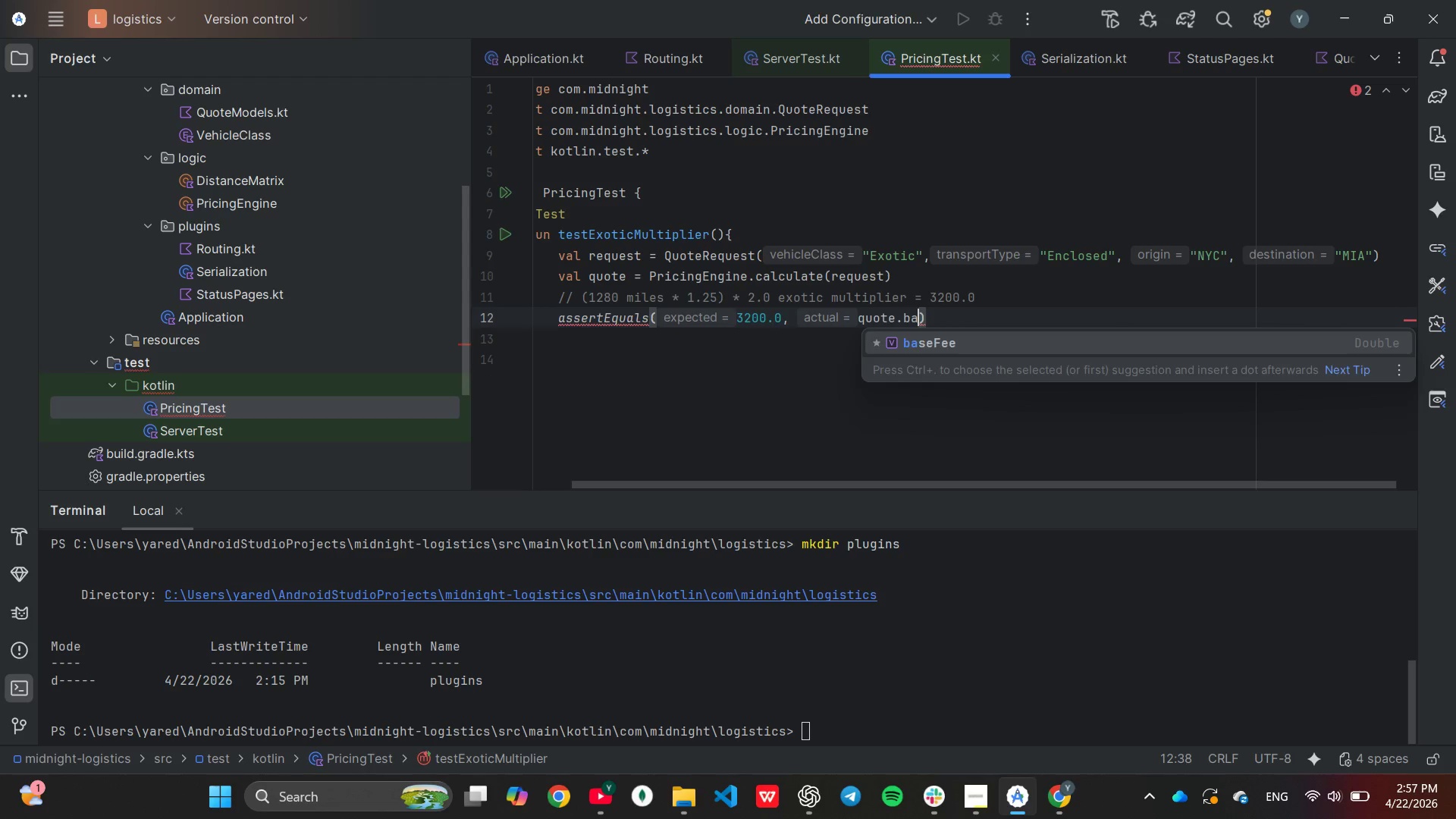 
key(Enter)
 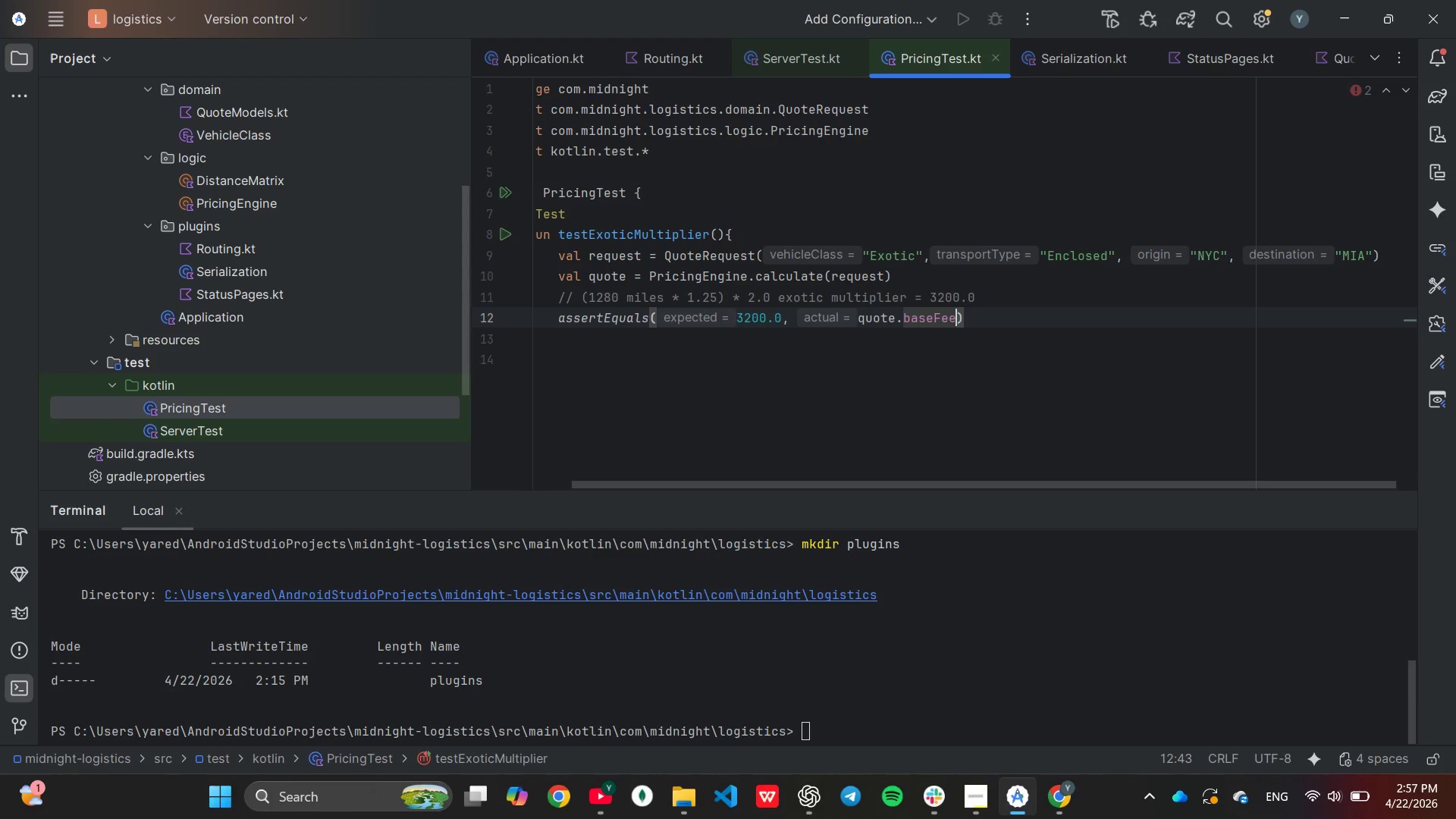 
key(ArrowRight)
 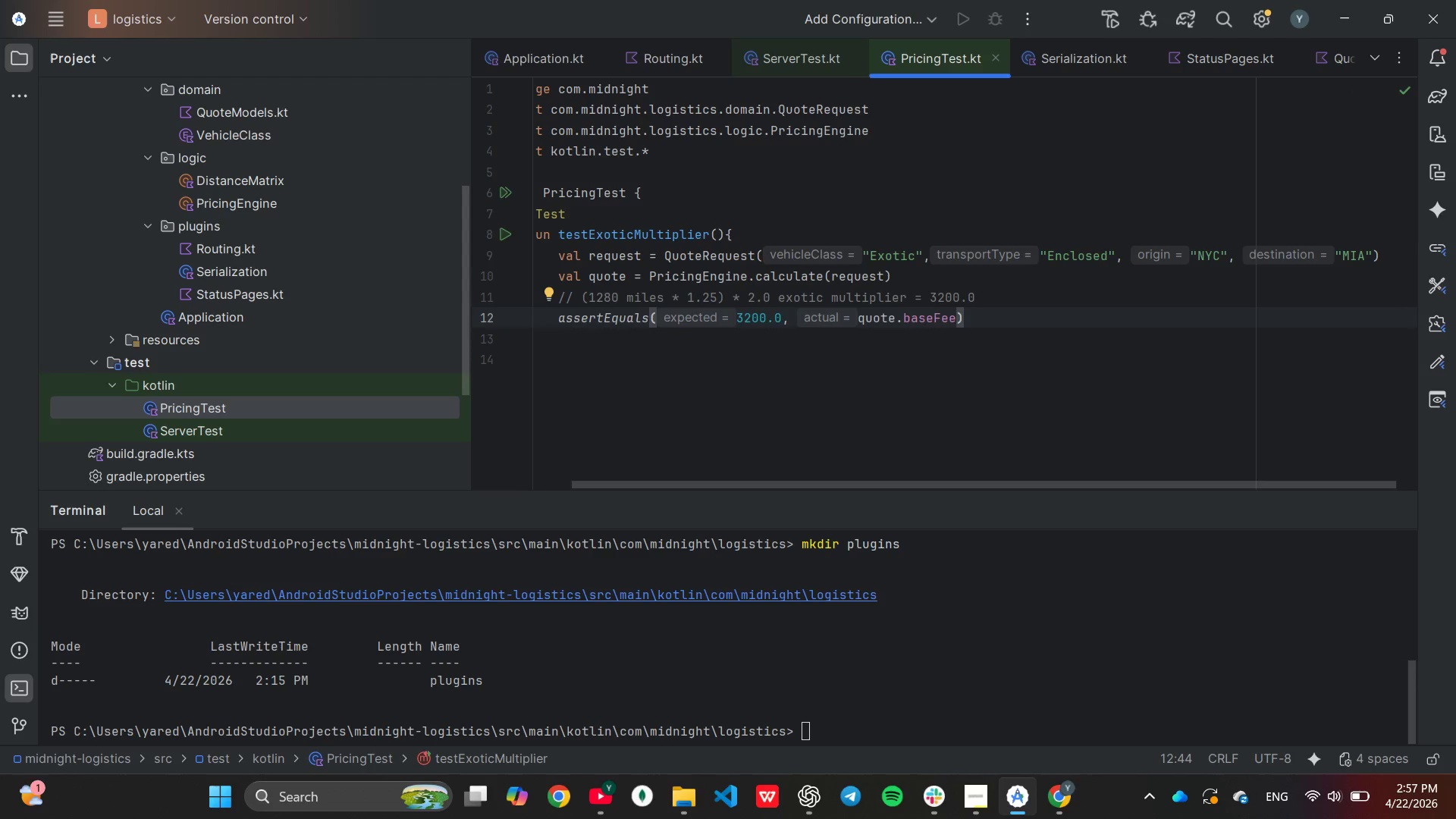 
wait(6.12)
 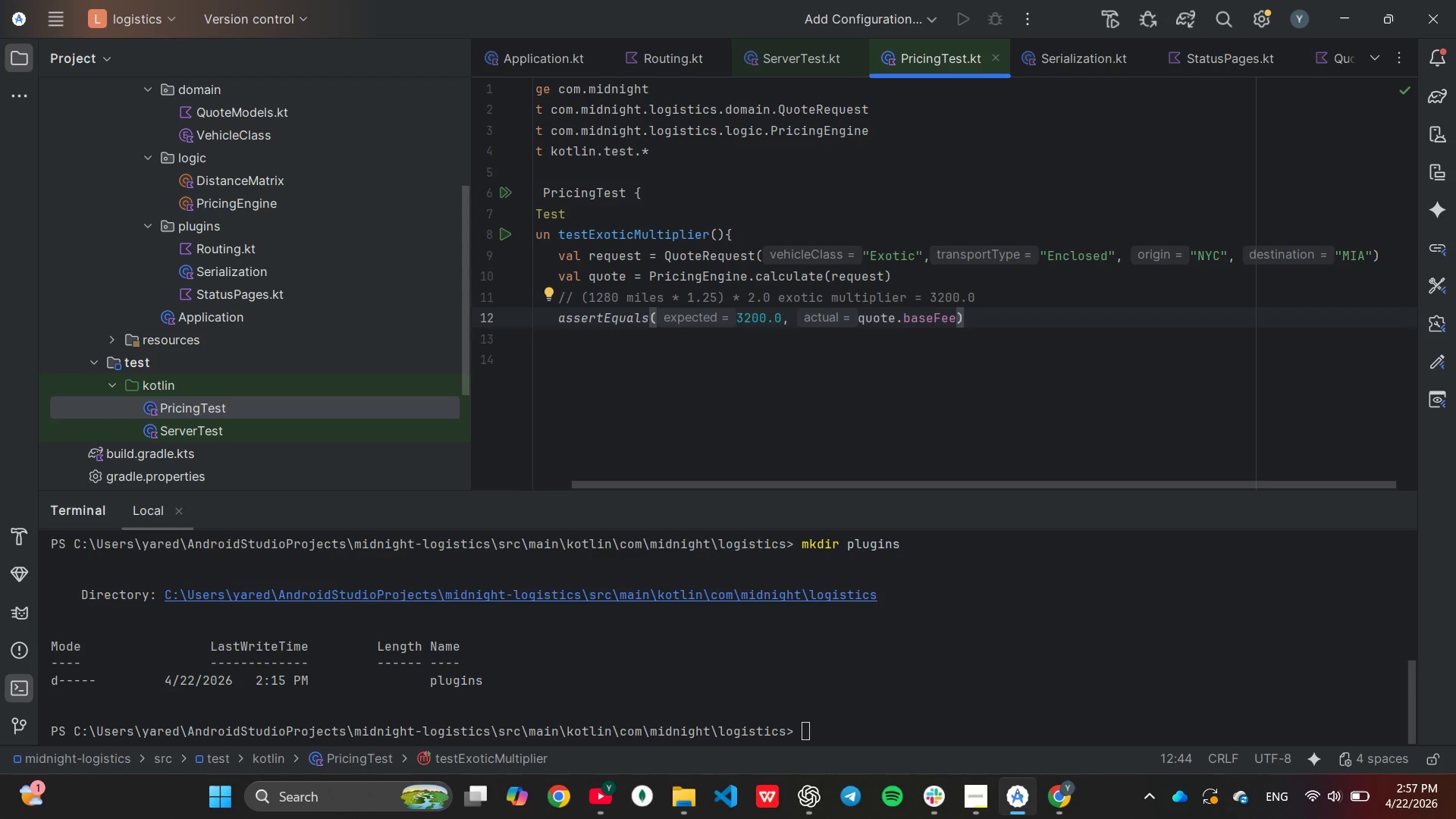 
key(Enter)
 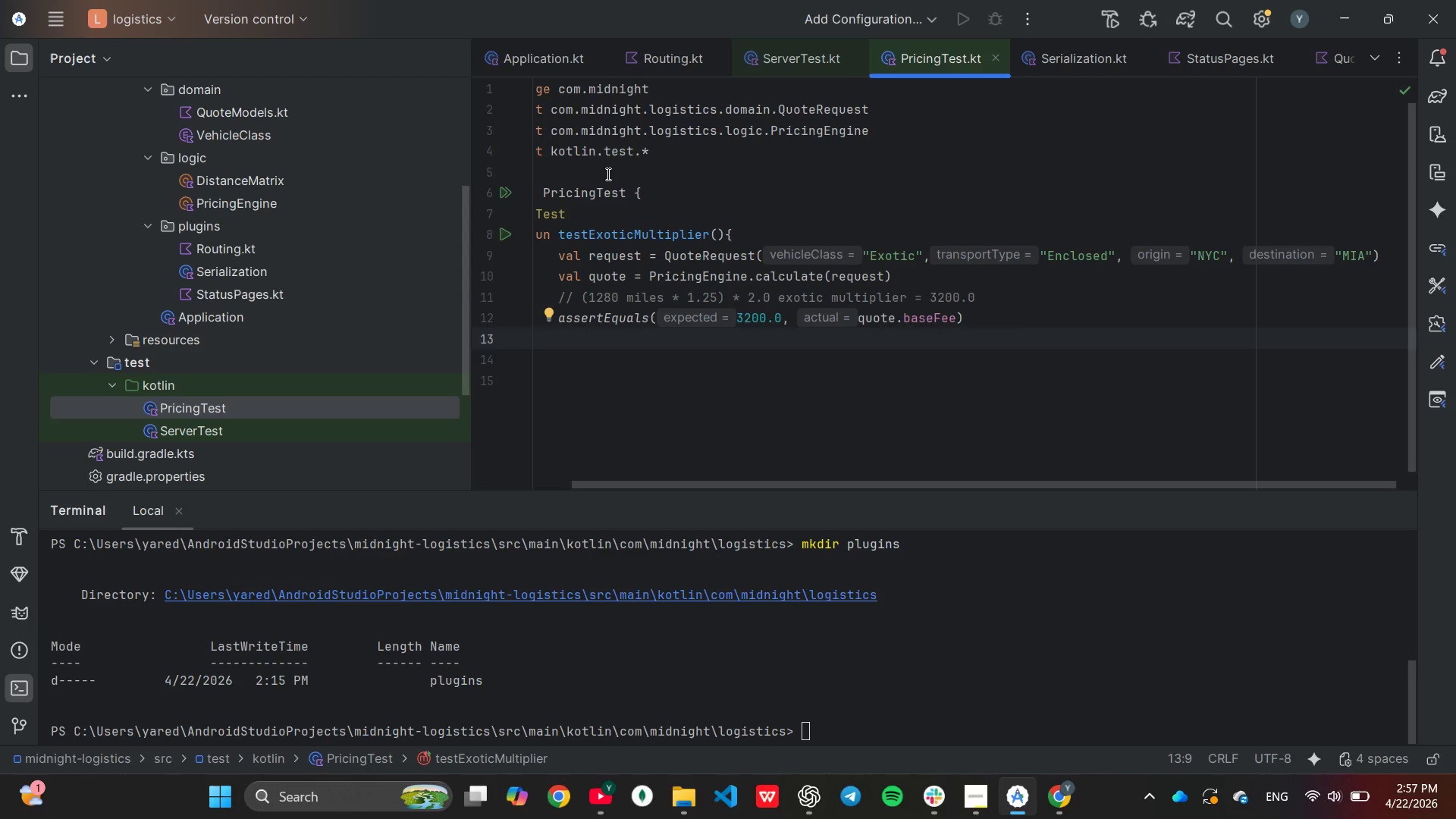 
key(Backspace)
 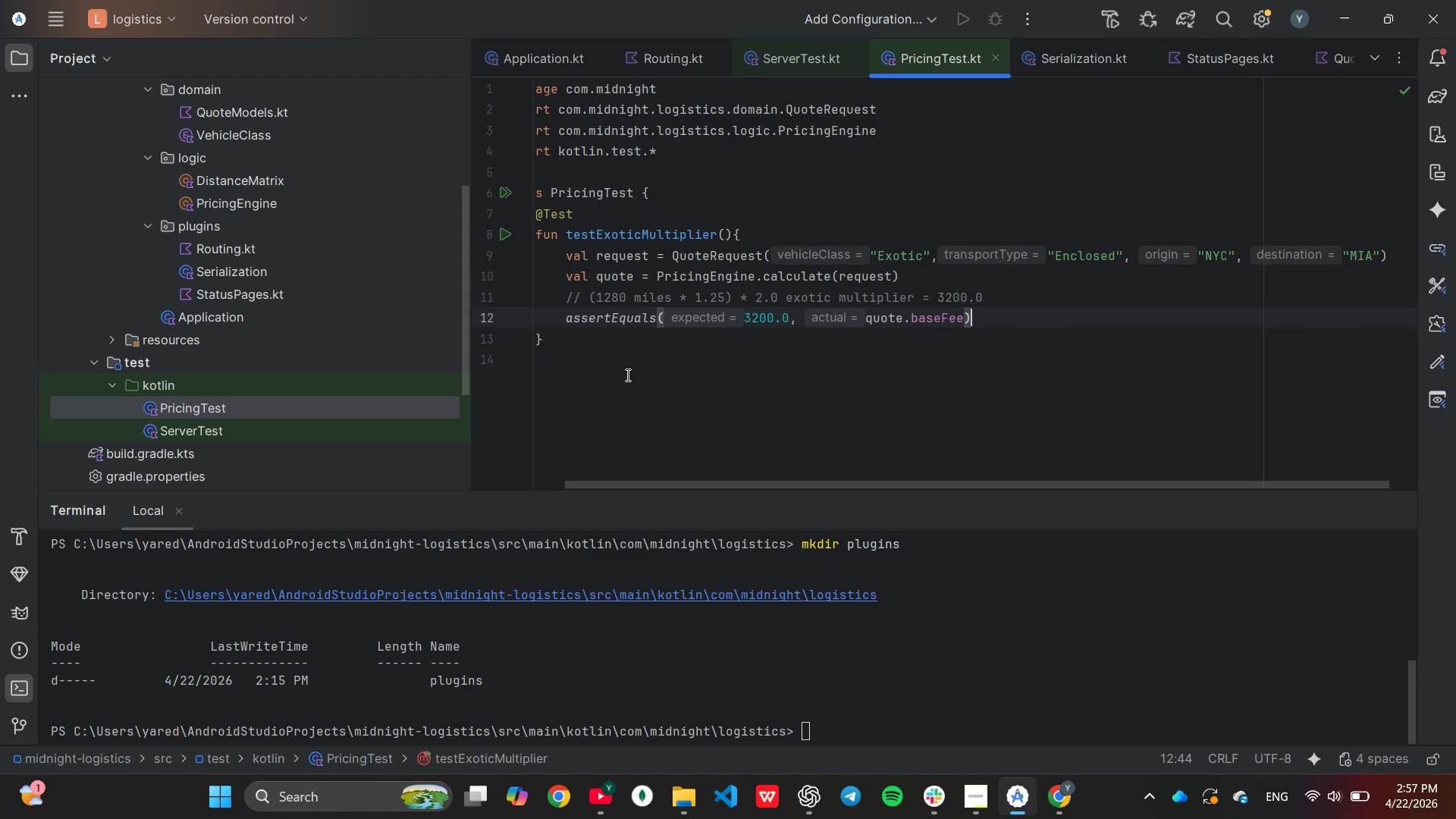 
scroll: coordinate [626, 375], scroll_direction: down, amount: 1.0
 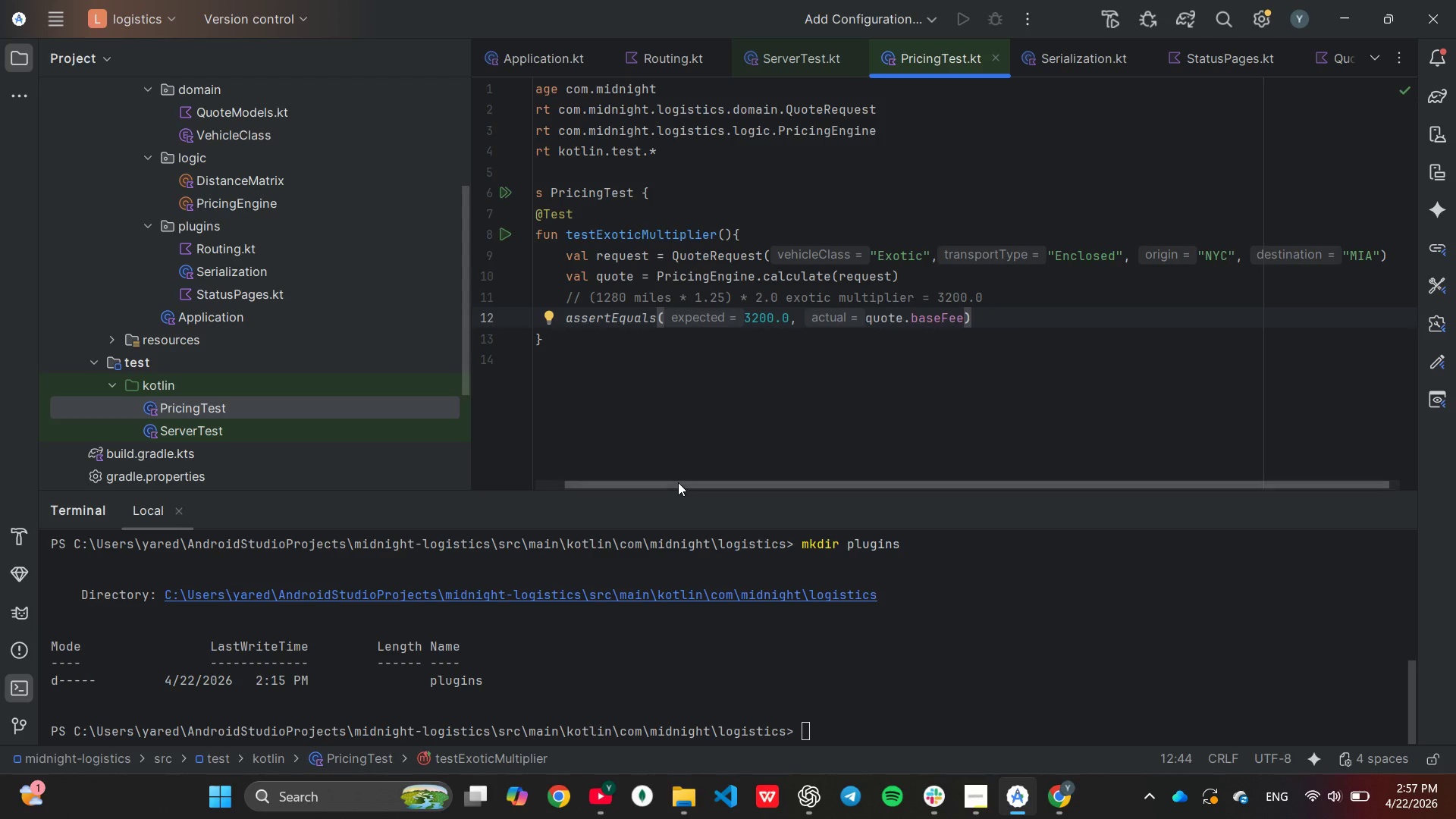 
left_click_drag(start_coordinate=[678, 482], to_coordinate=[566, 485])
 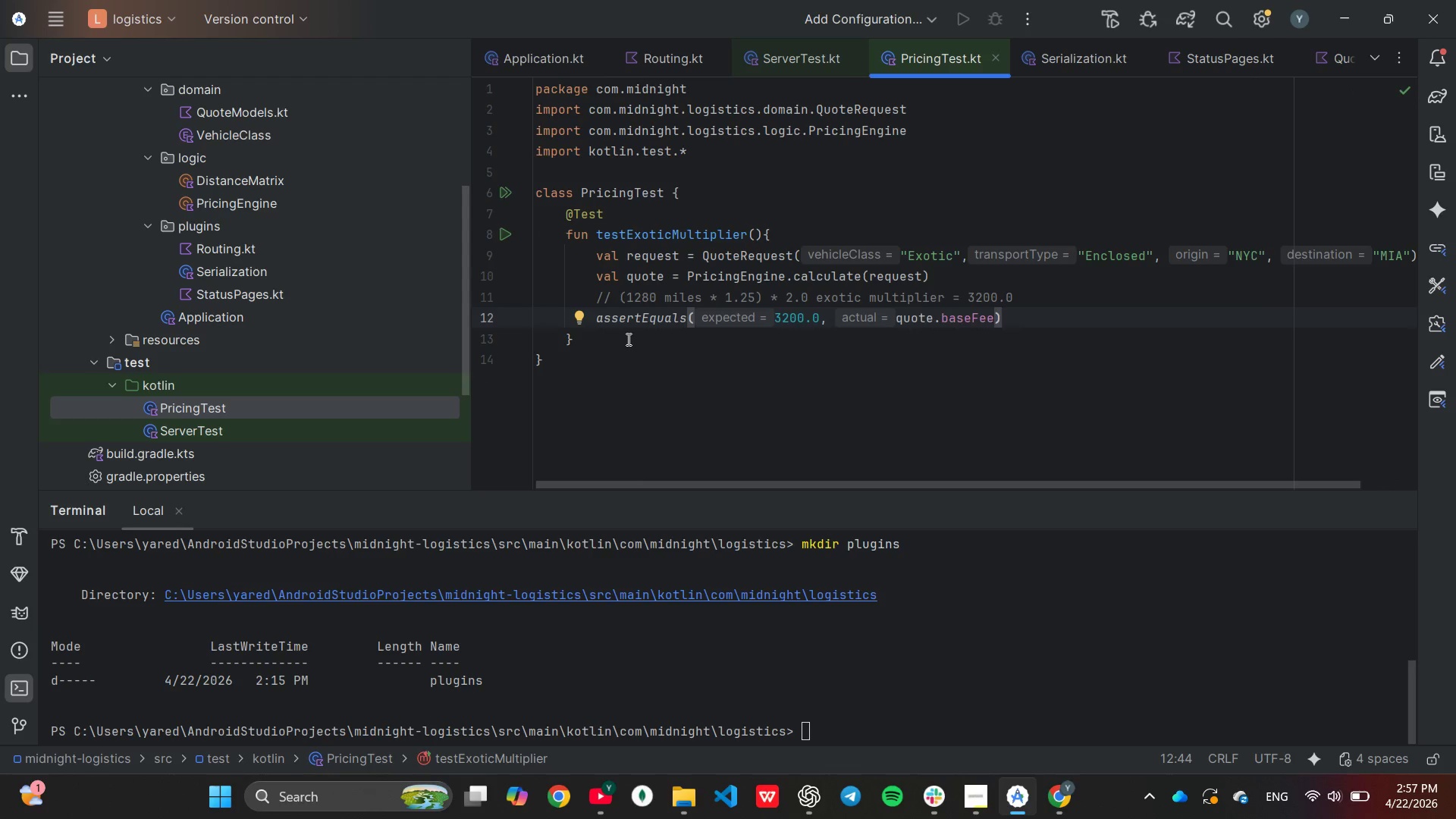 
left_click([627, 340])
 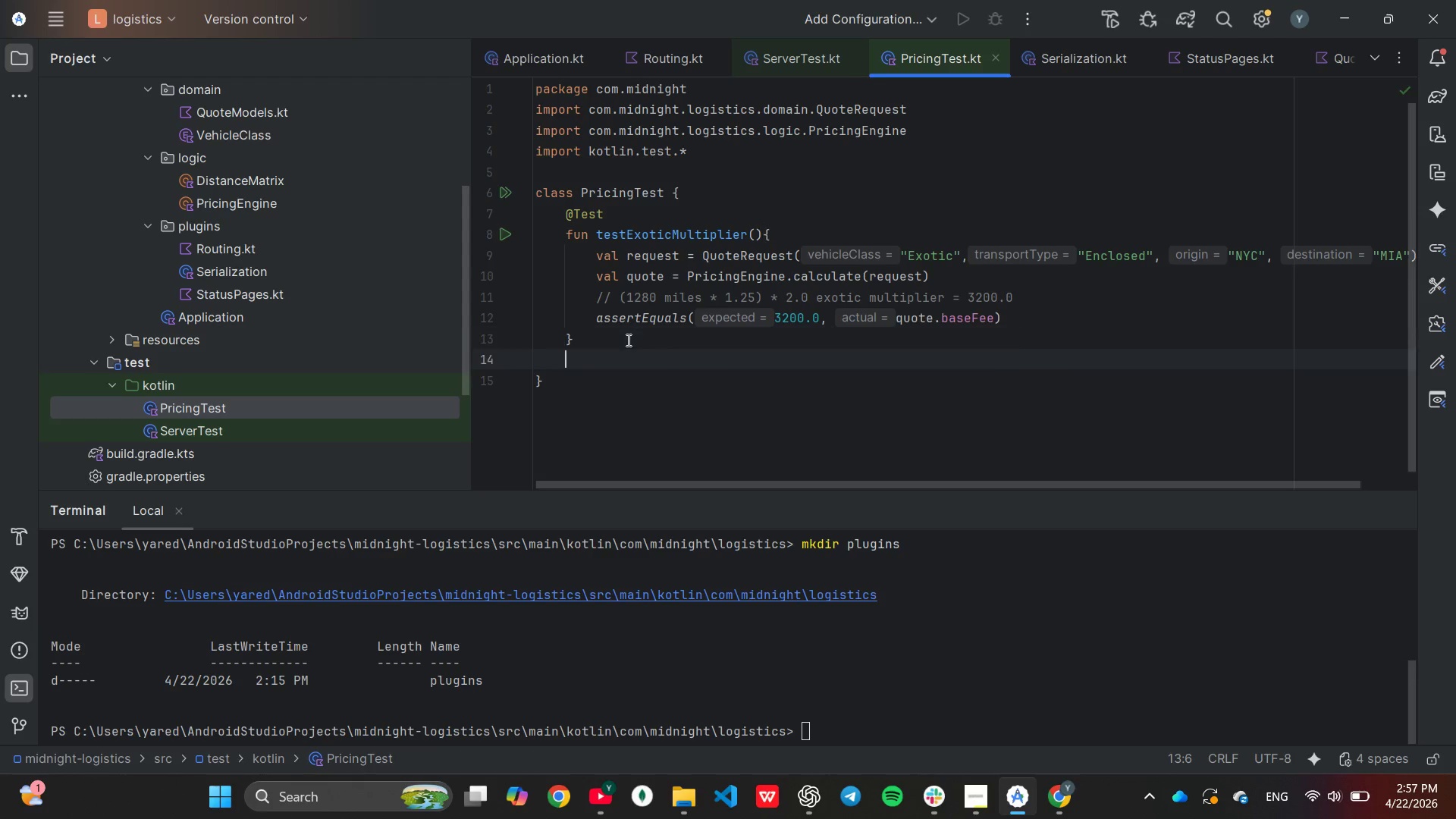 
key(Enter)
 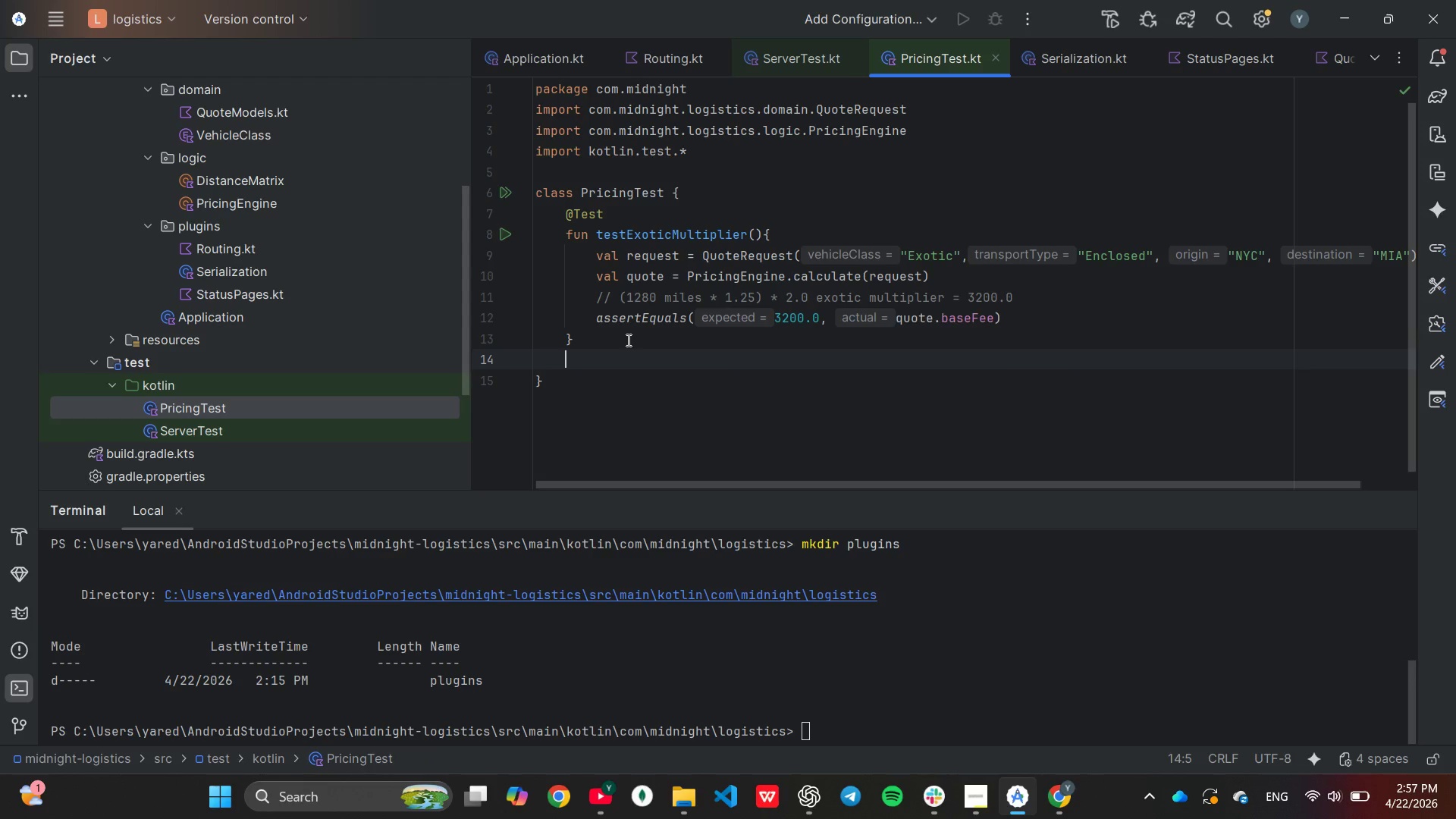 
key(Enter)
 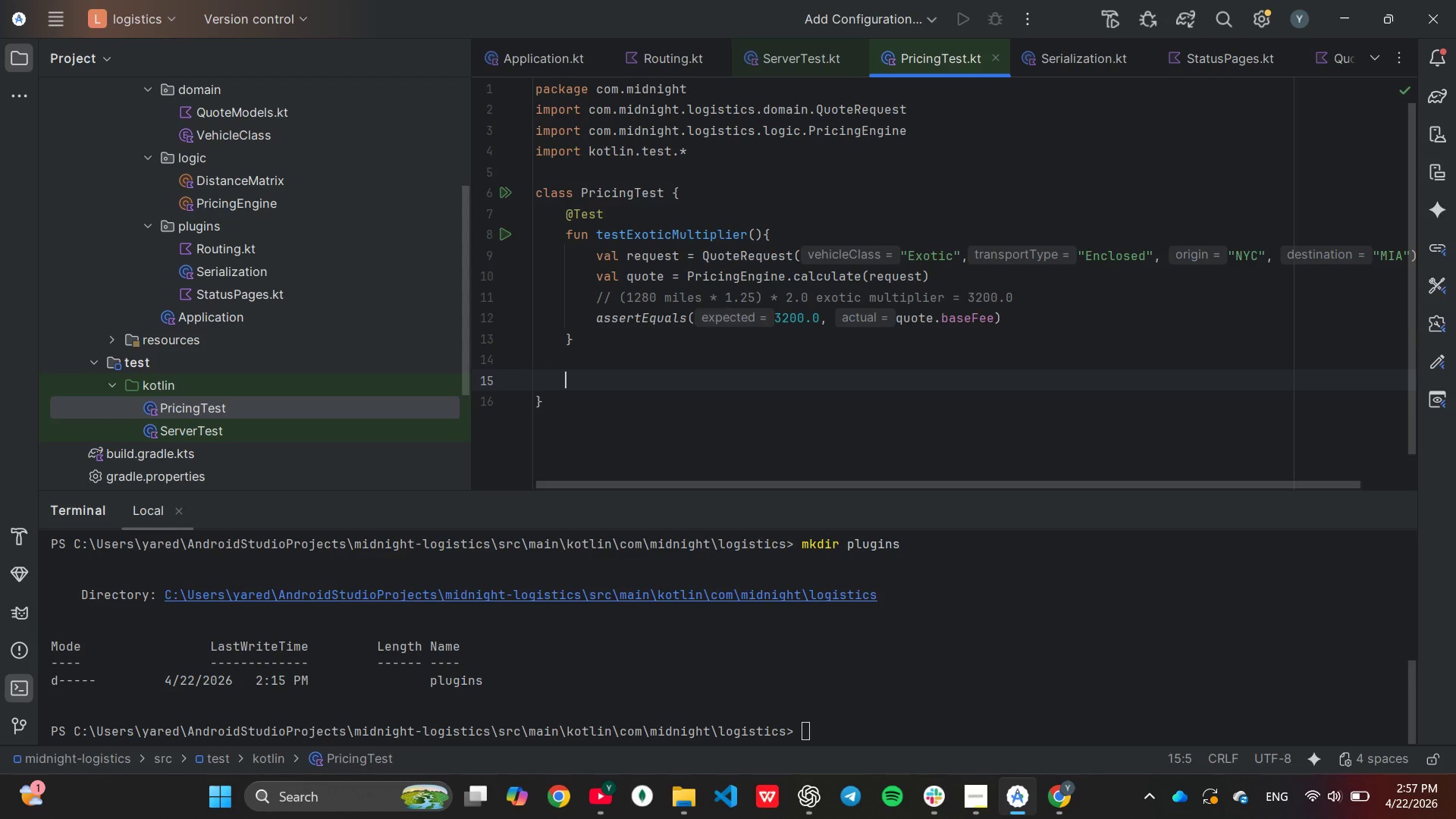 
key(Shift+2)
 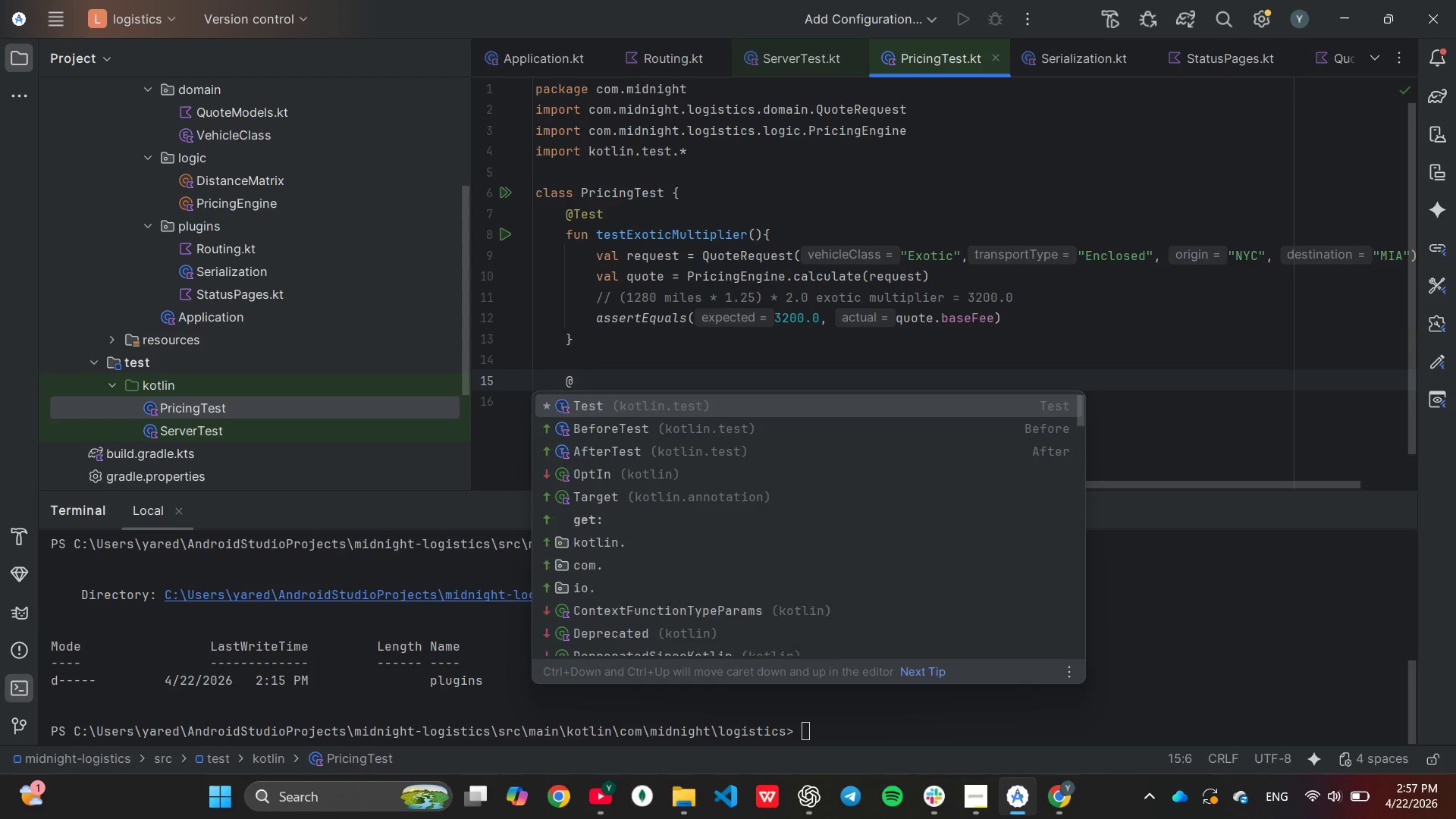 
key(Enter)
 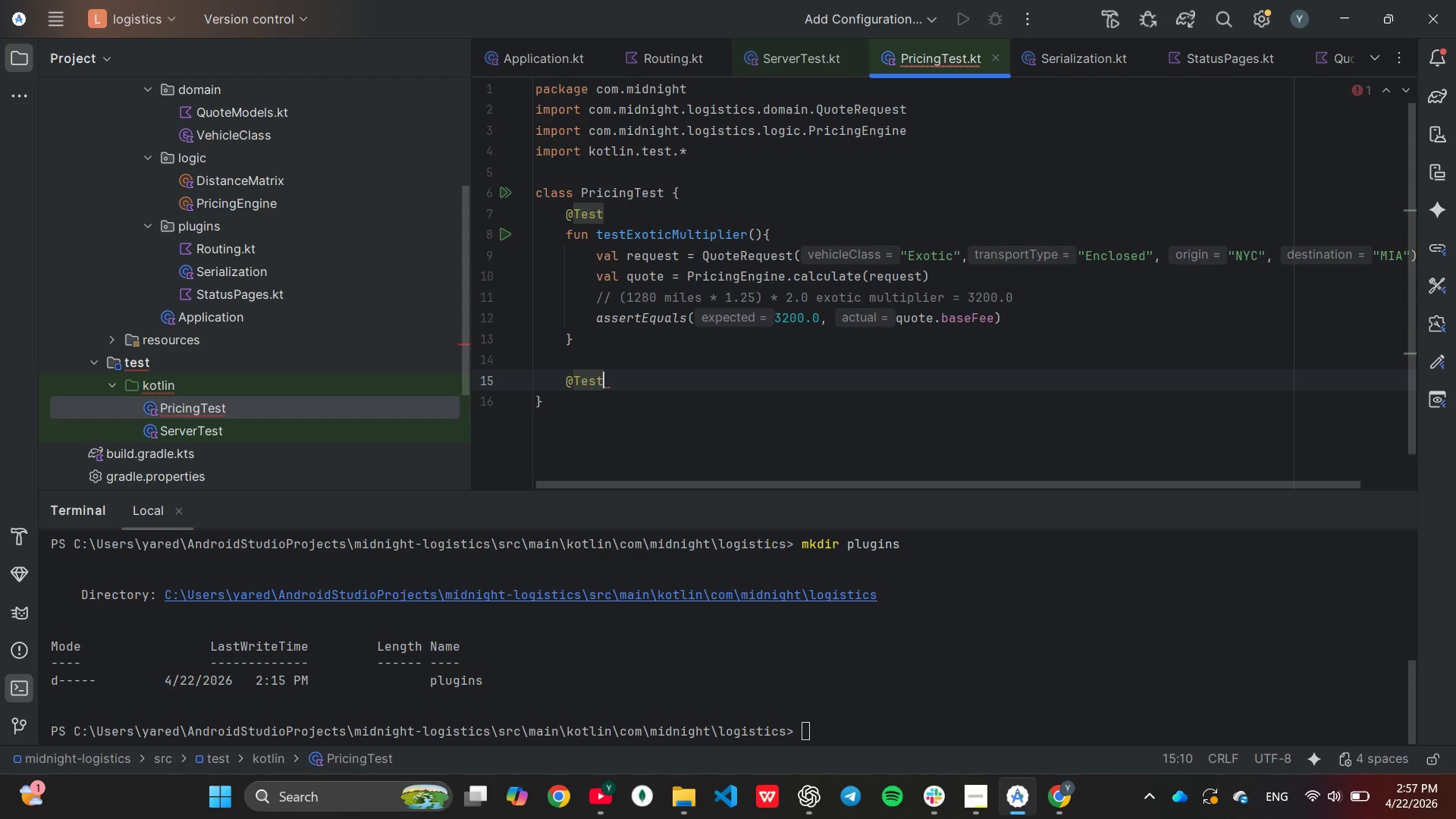 
key(Enter)
 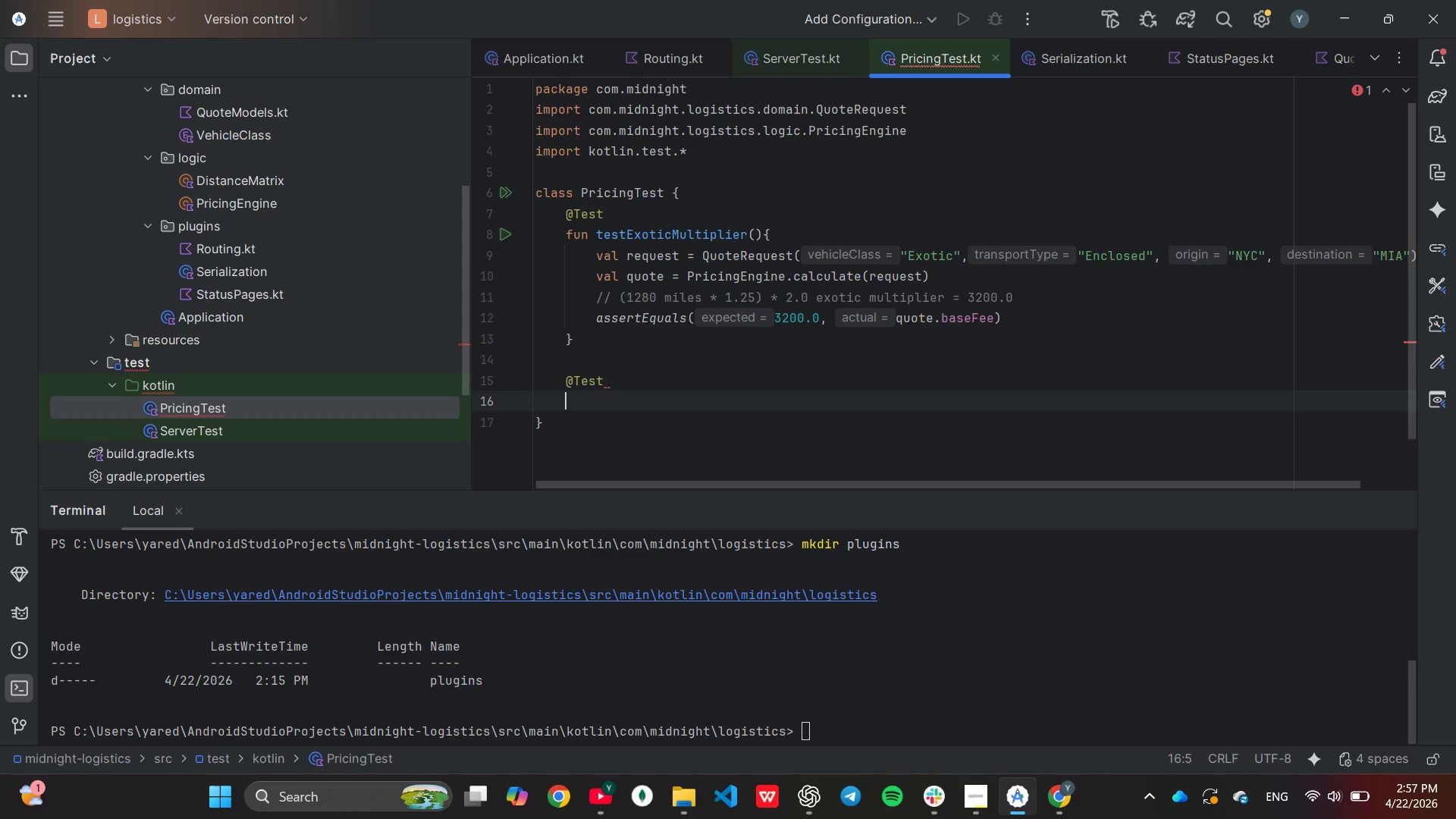 
type(fun testEnclosedRequirementFailure()
 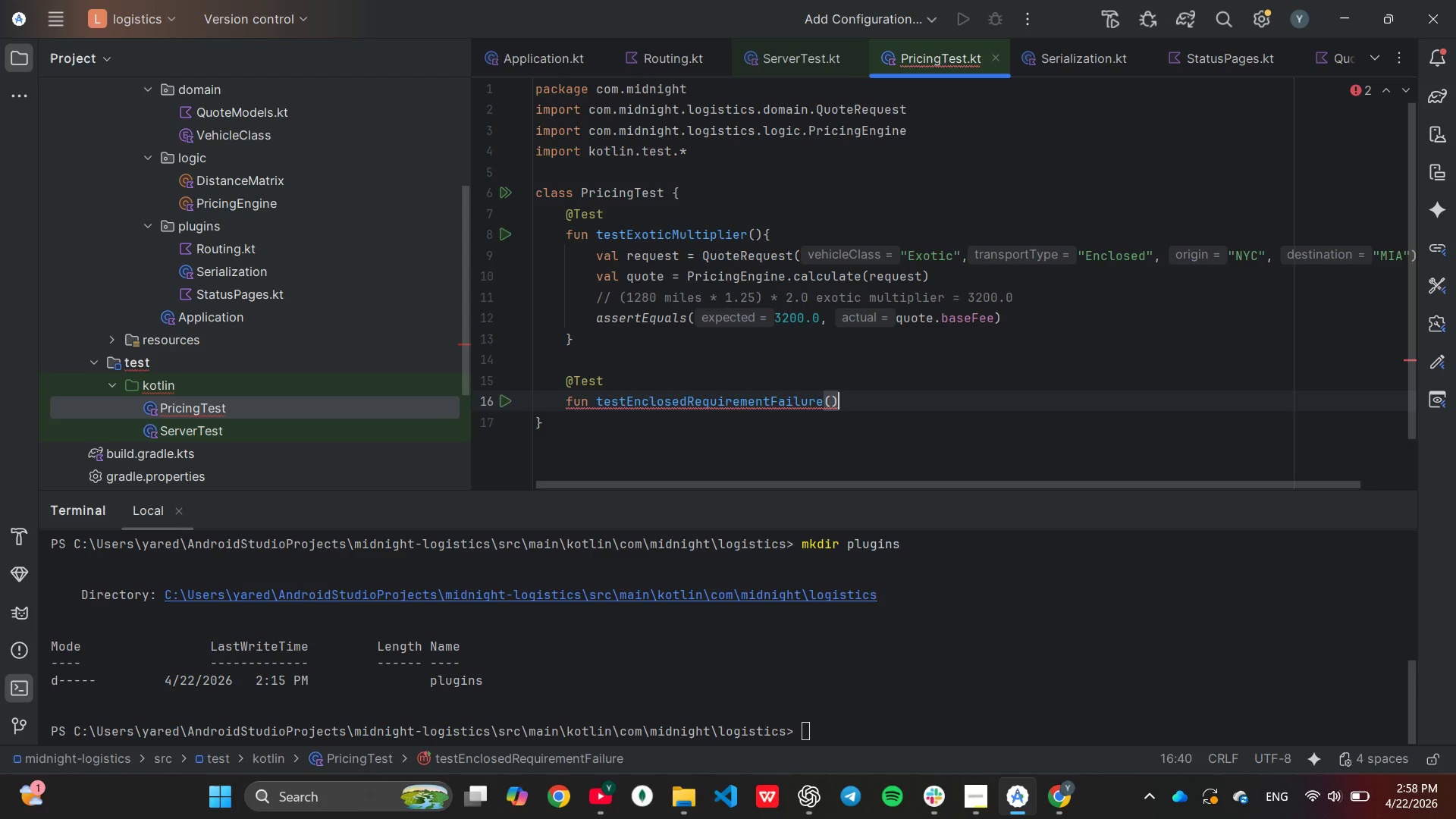 
 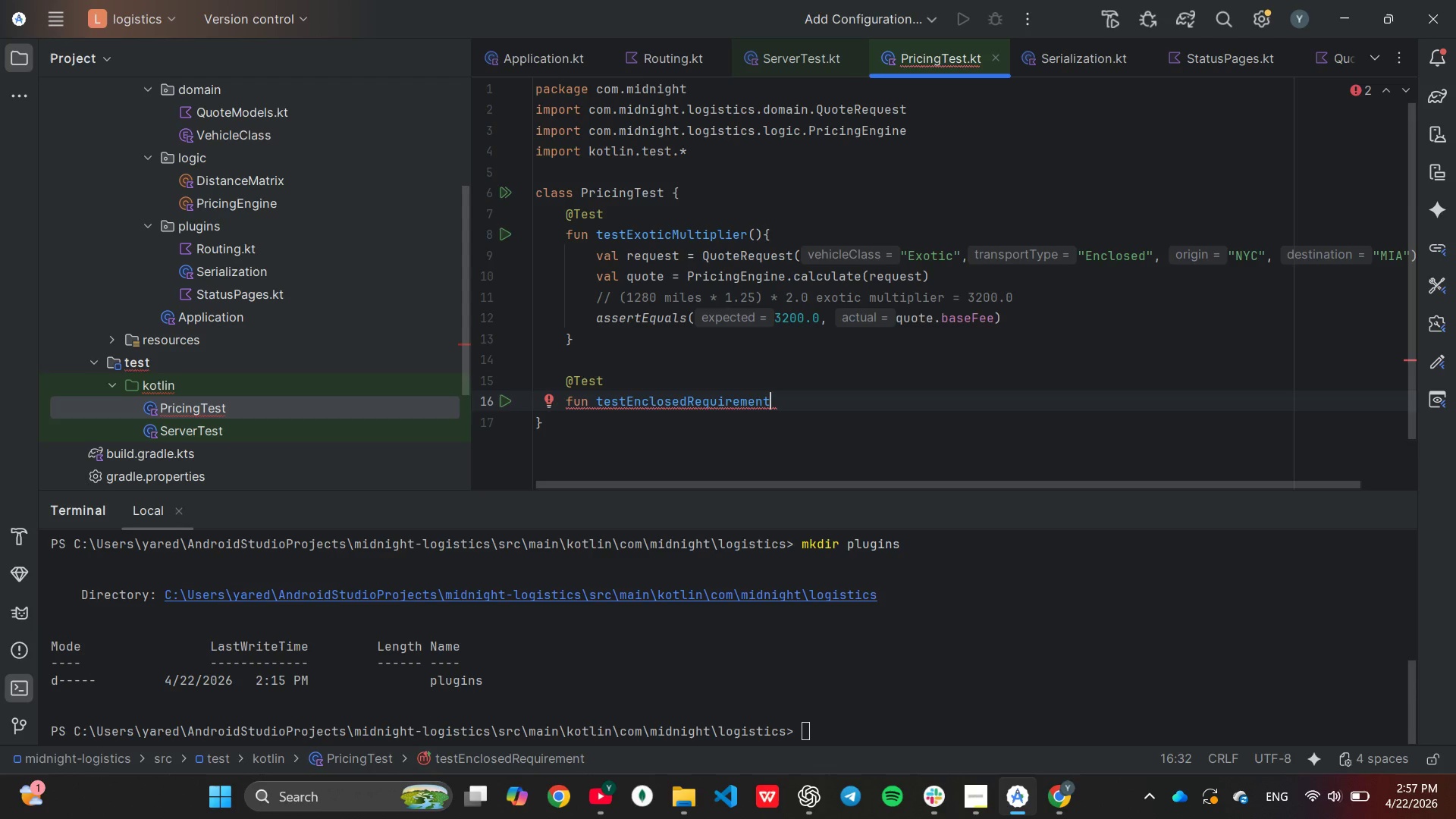 
key(ArrowRight)
 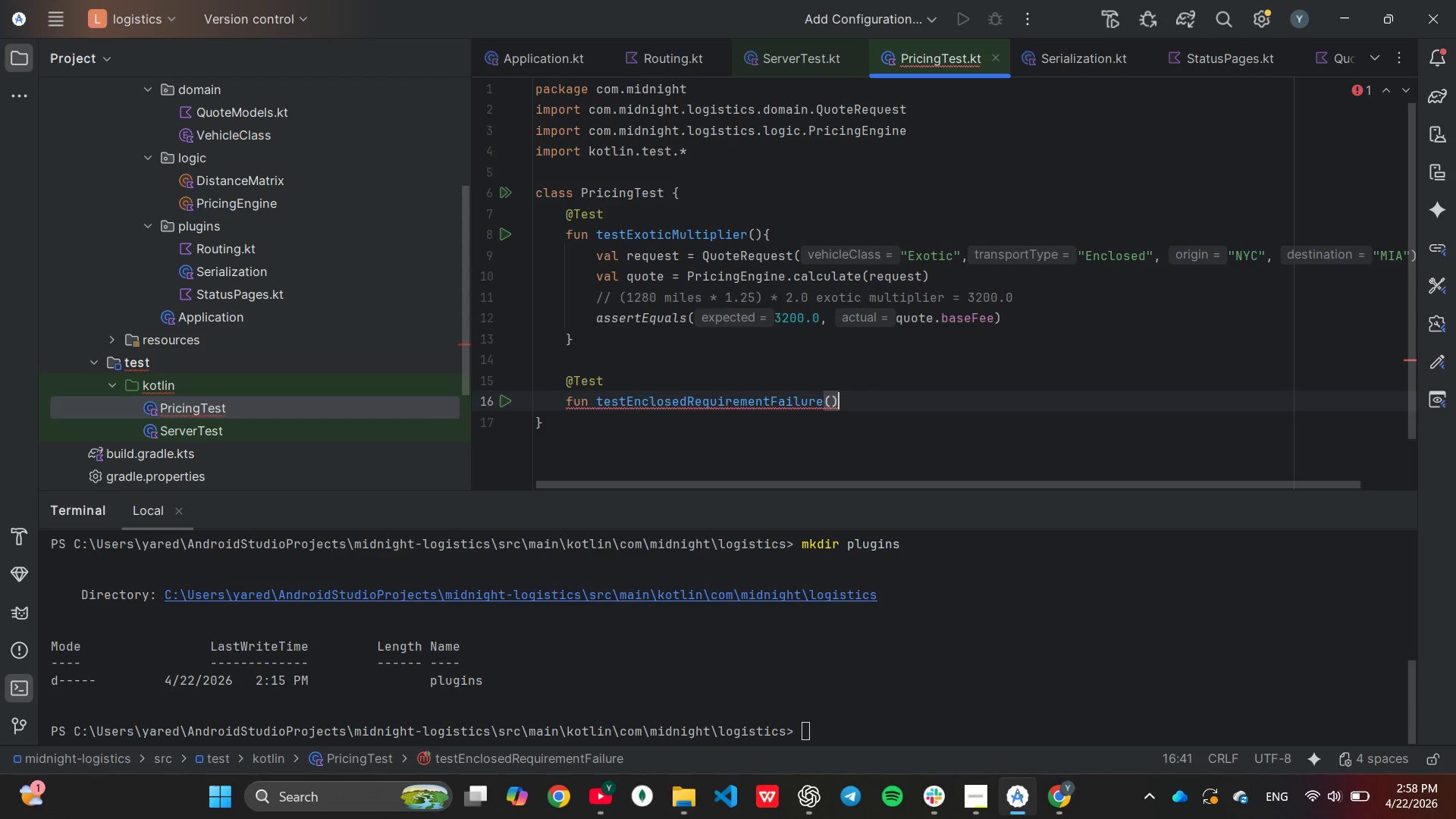 
key(Shift+ShiftLeft)
 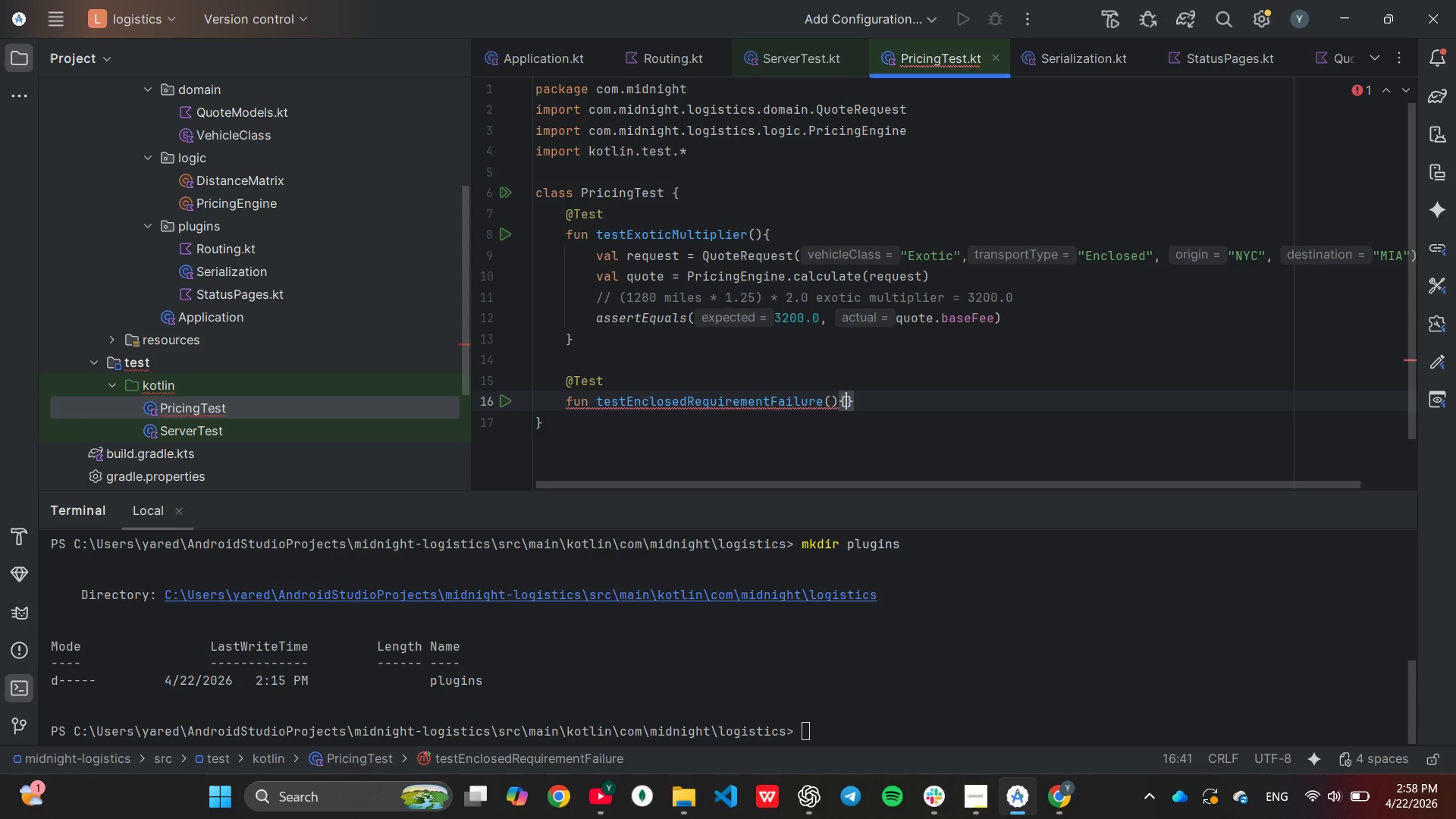 
key(Shift+BracketLeft)
 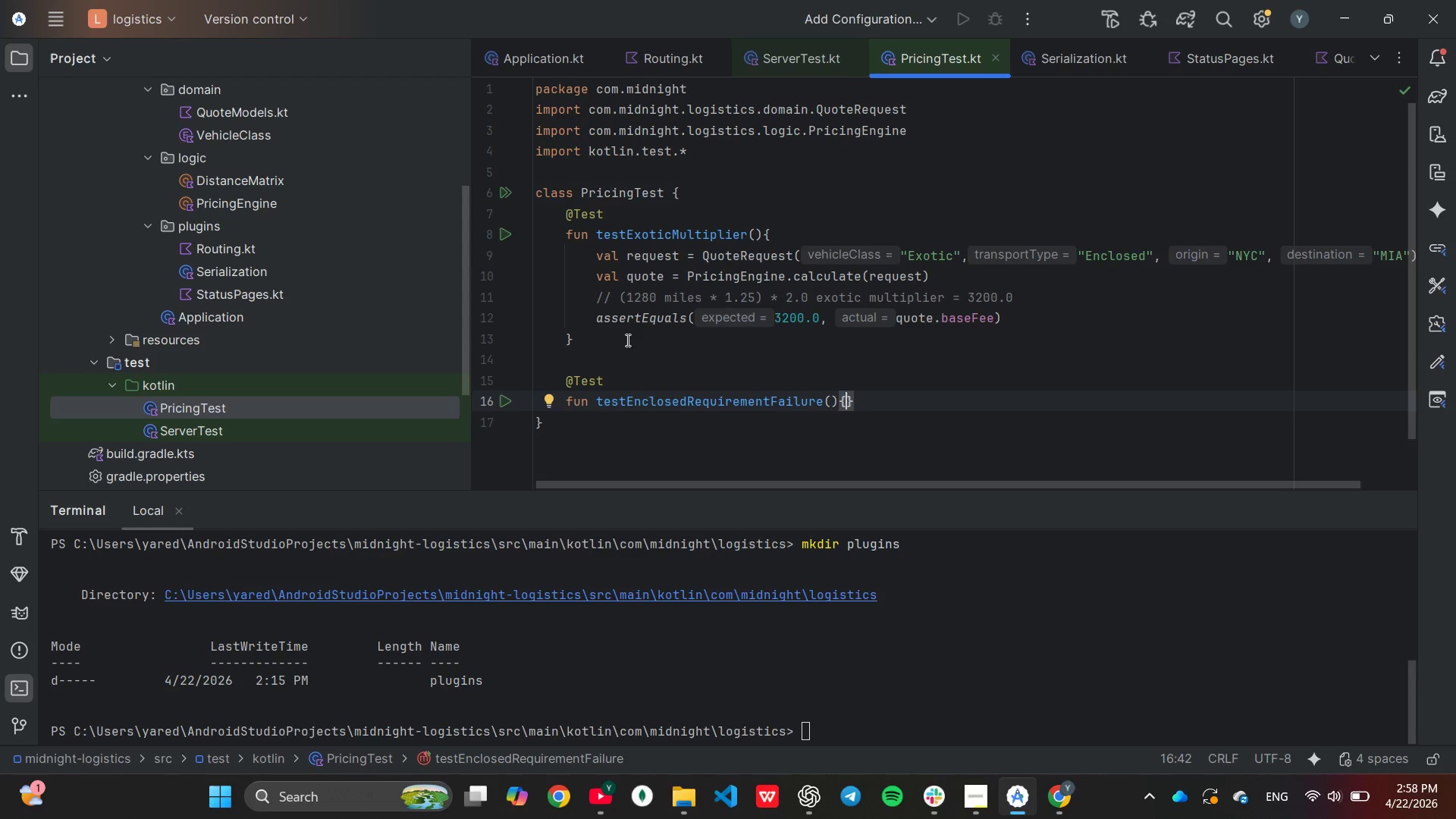 
key(Enter)
 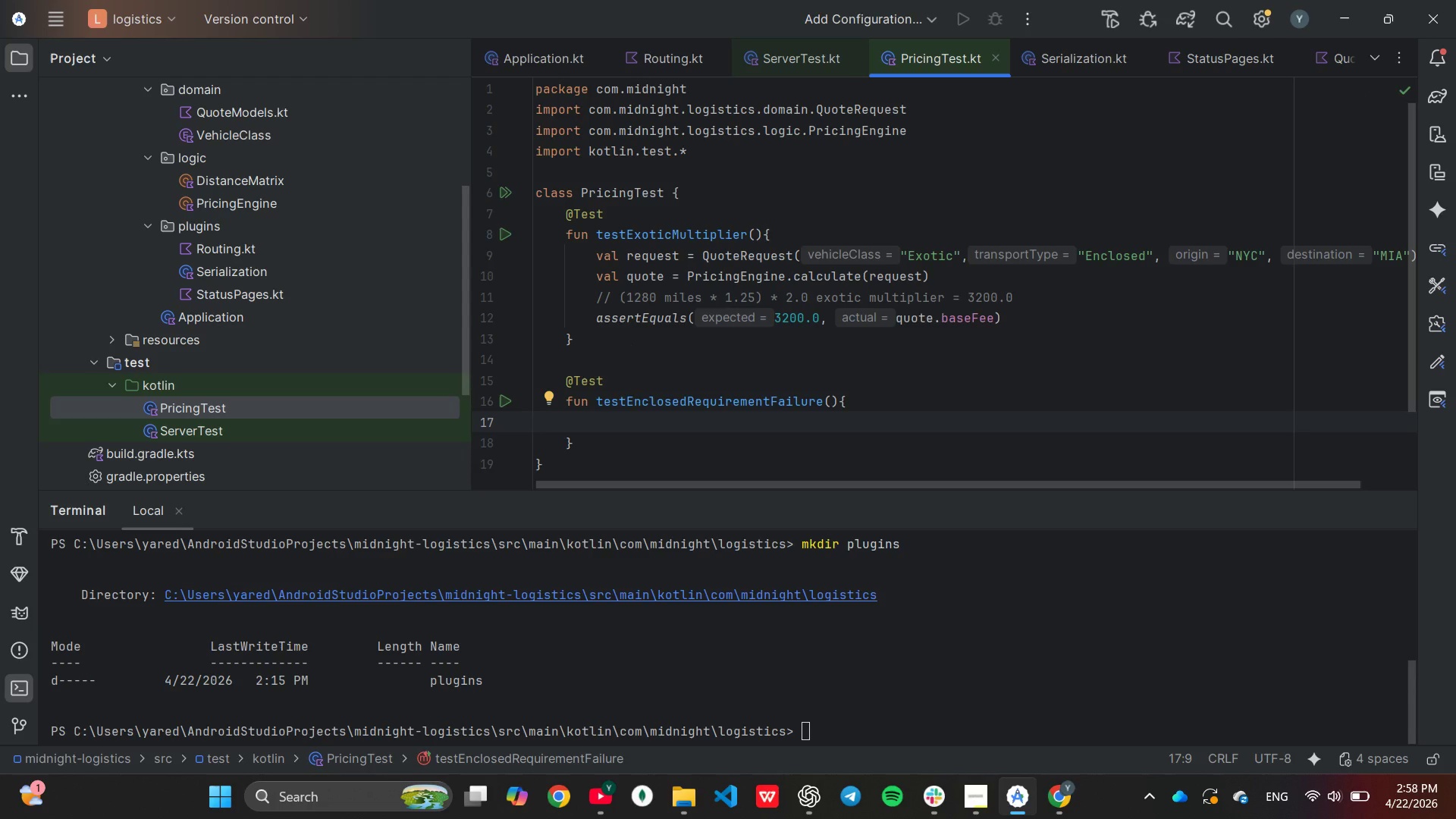 
type(val)
key(Tab)
 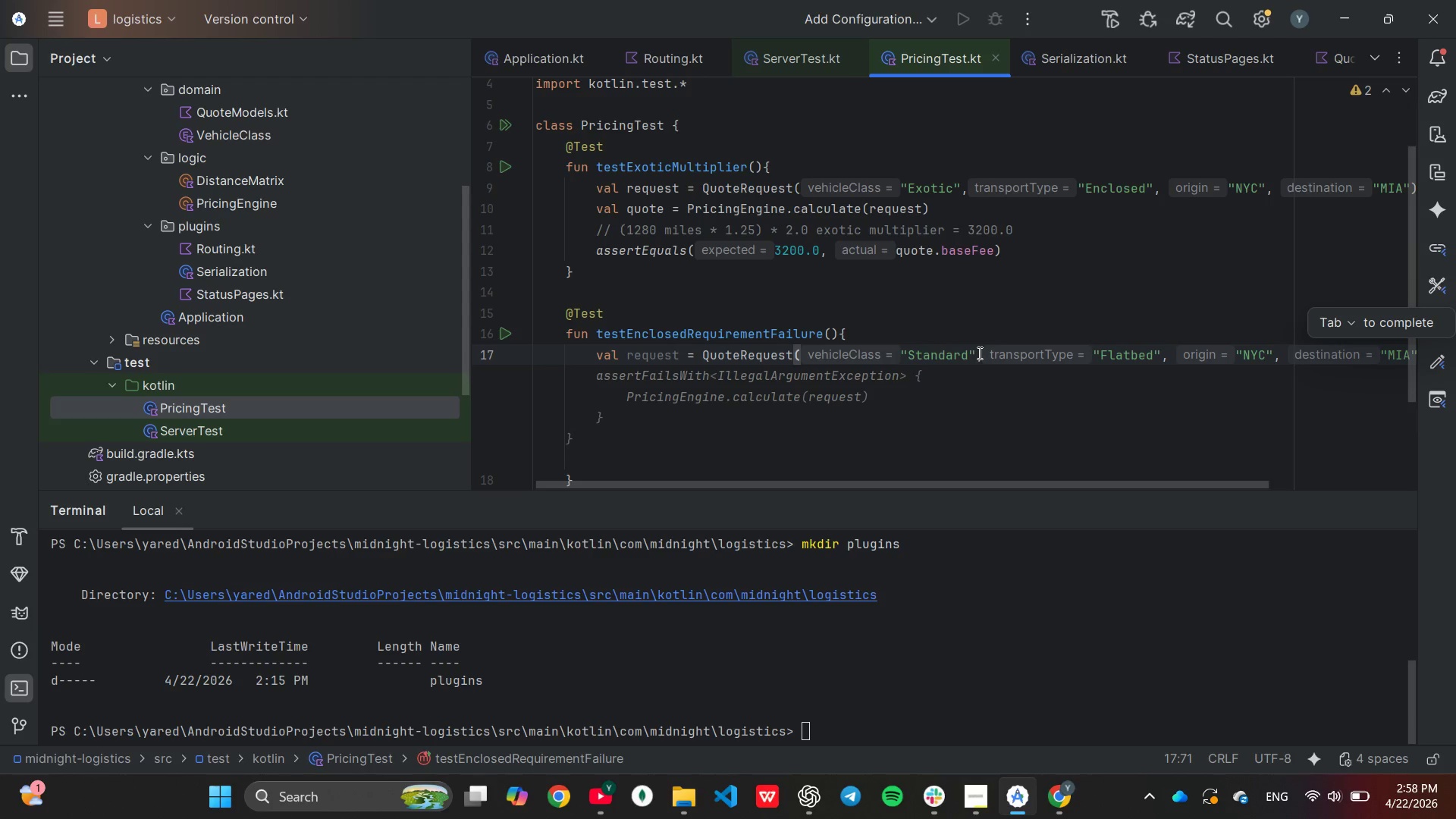 
wait(5.56)
 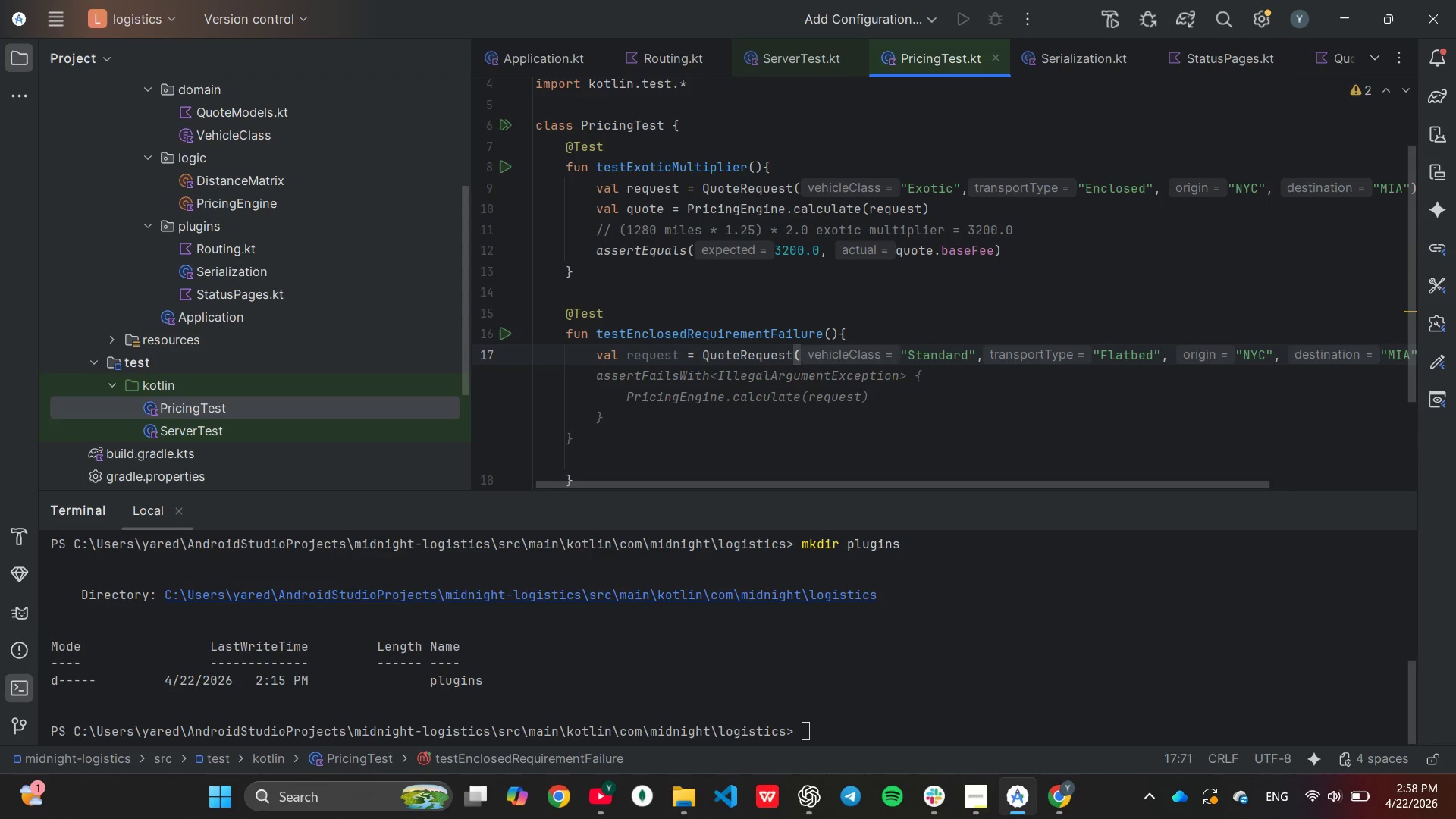 
hold_key(key=Backspace, duration=0.62)
 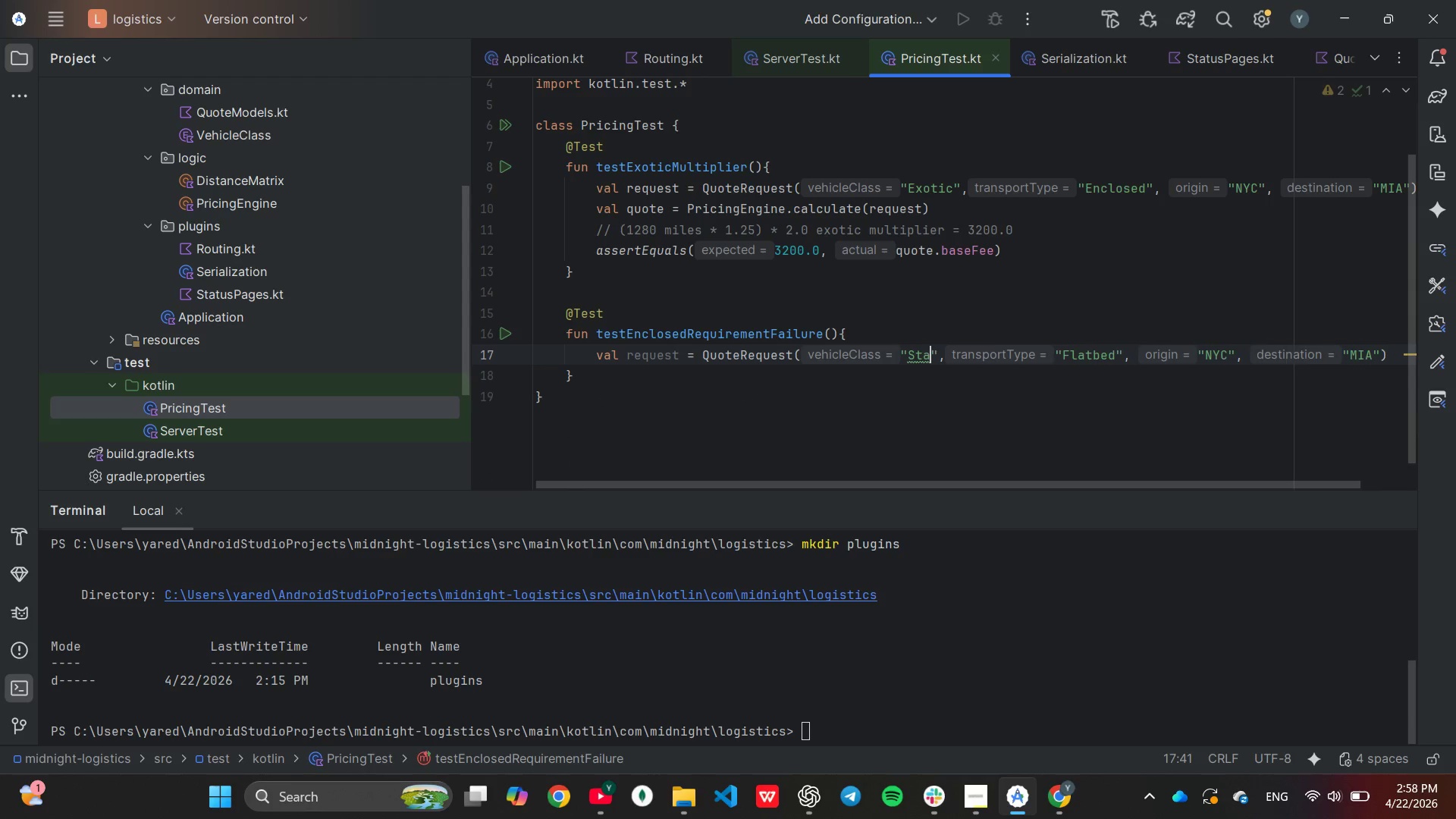 
key(Backspace)
key(Backspace)
key(Backspace)
key(Backspace)
type(Vintage)
 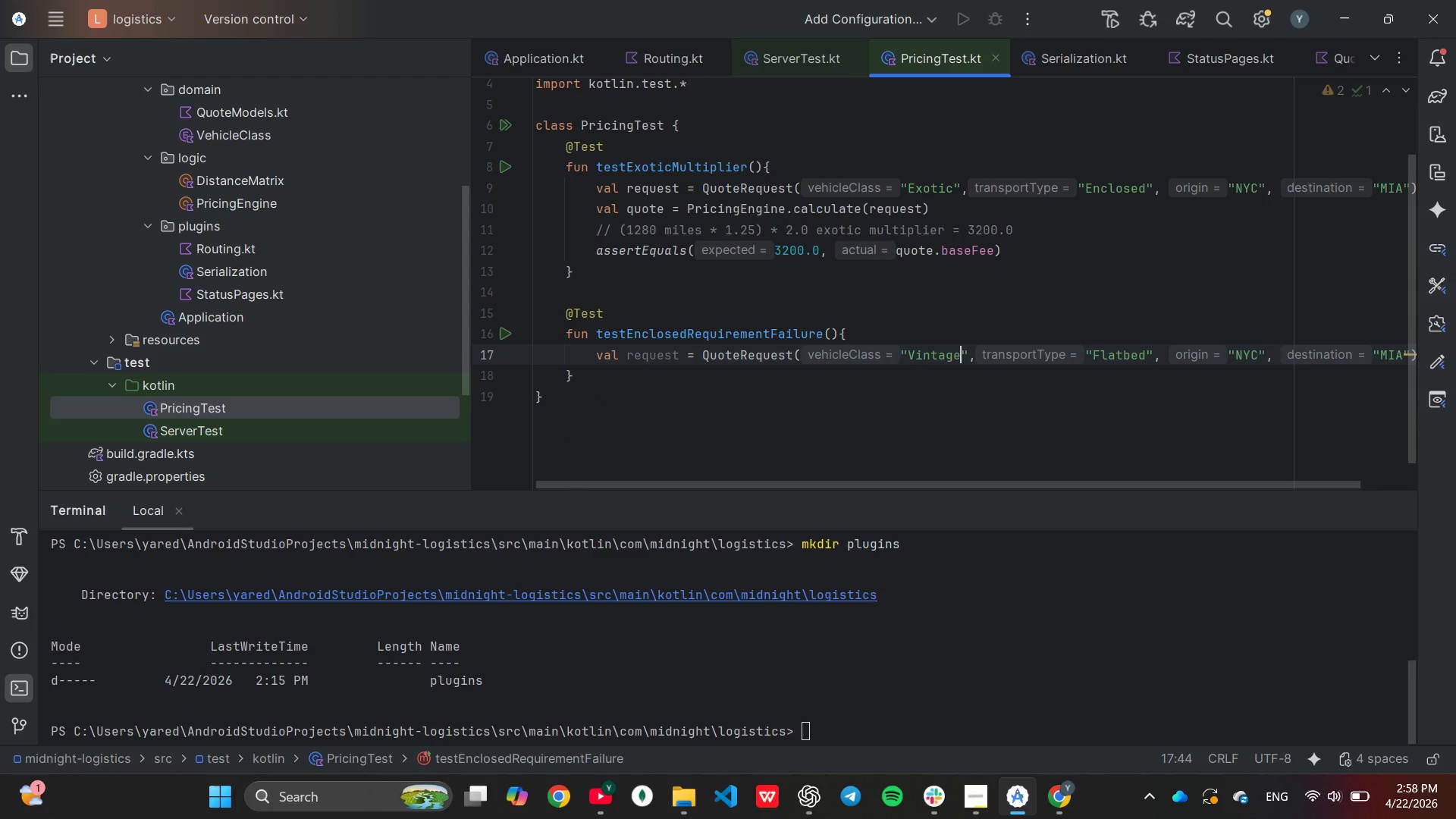 
left_click([1151, 361])
 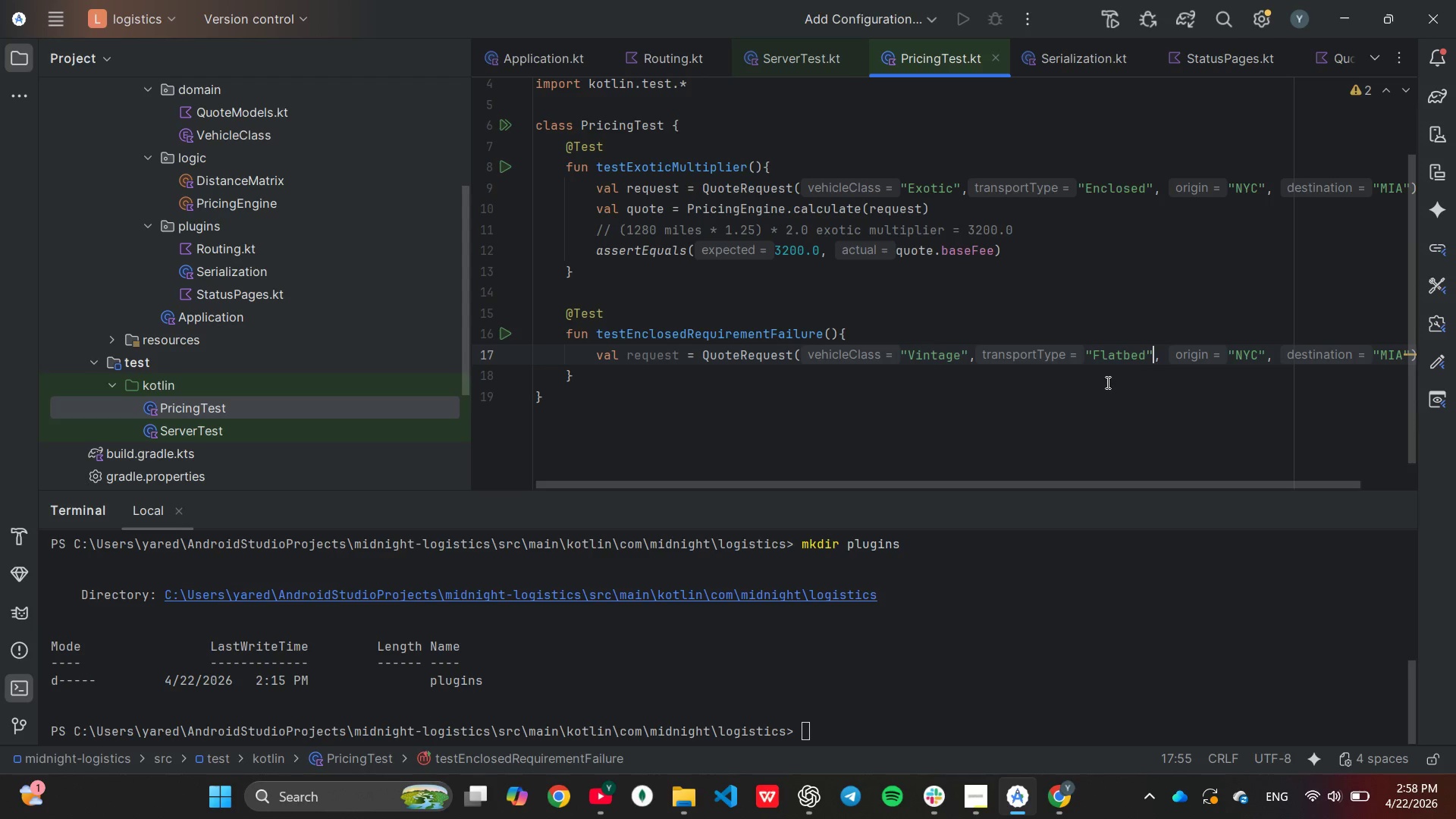 
key(ArrowLeft)
 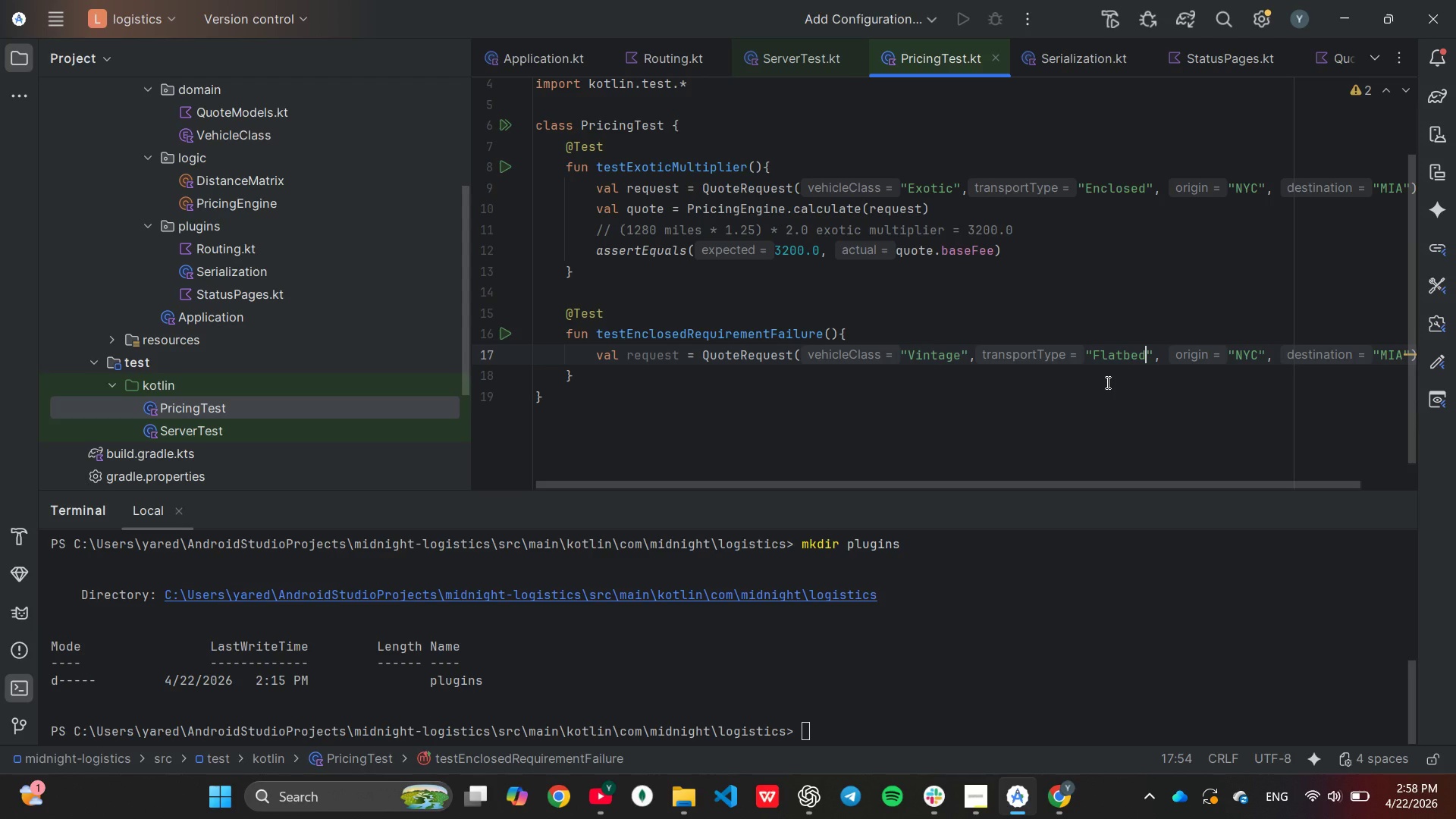 
key(Backspace)
key(Backspace)
key(Backspace)
key(Backspace)
key(Backspace)
key(Backspace)
key(Backspace)
type(Open)
 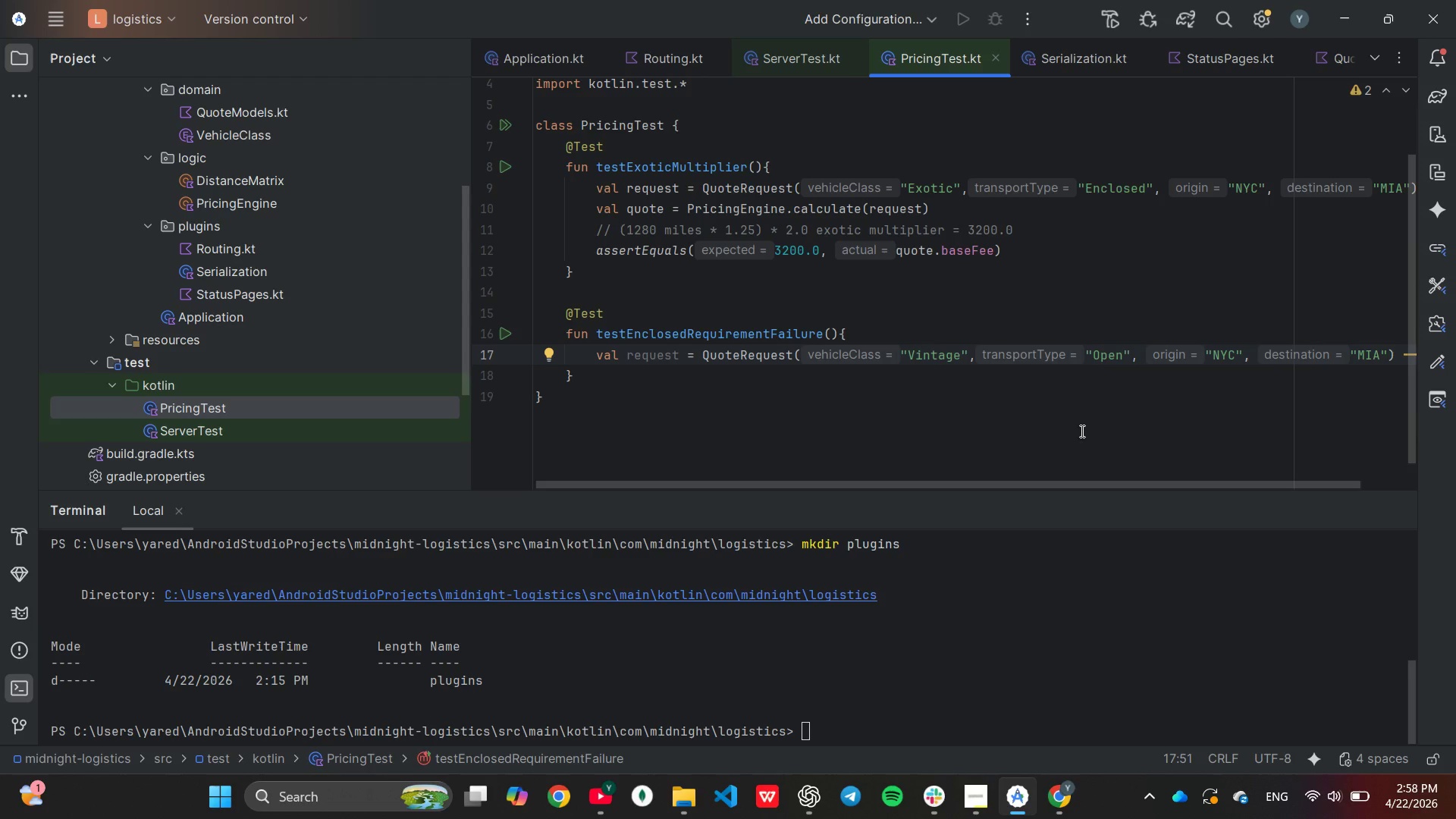 
left_click([1025, 404])
 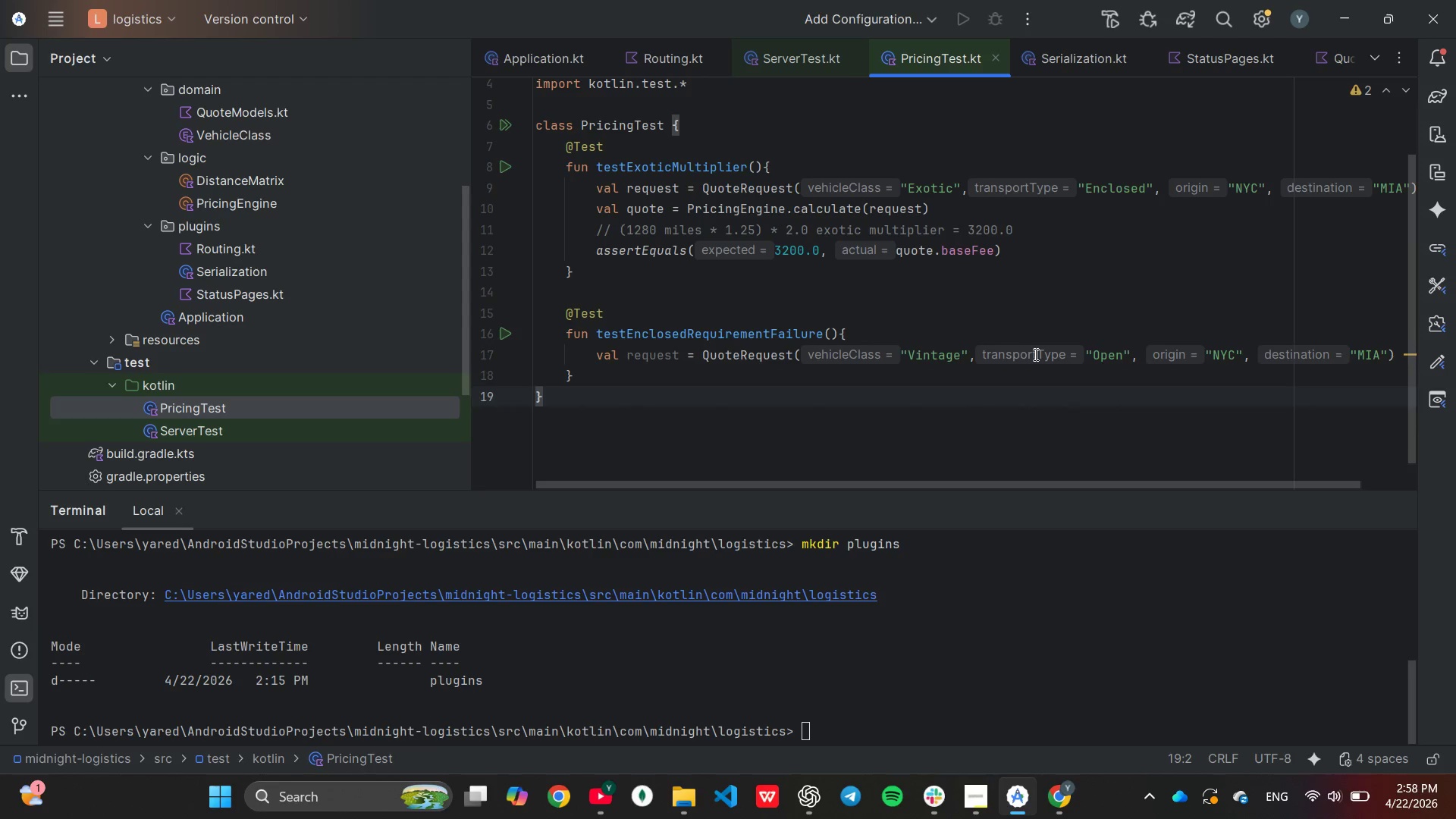 
left_click([1035, 353])
 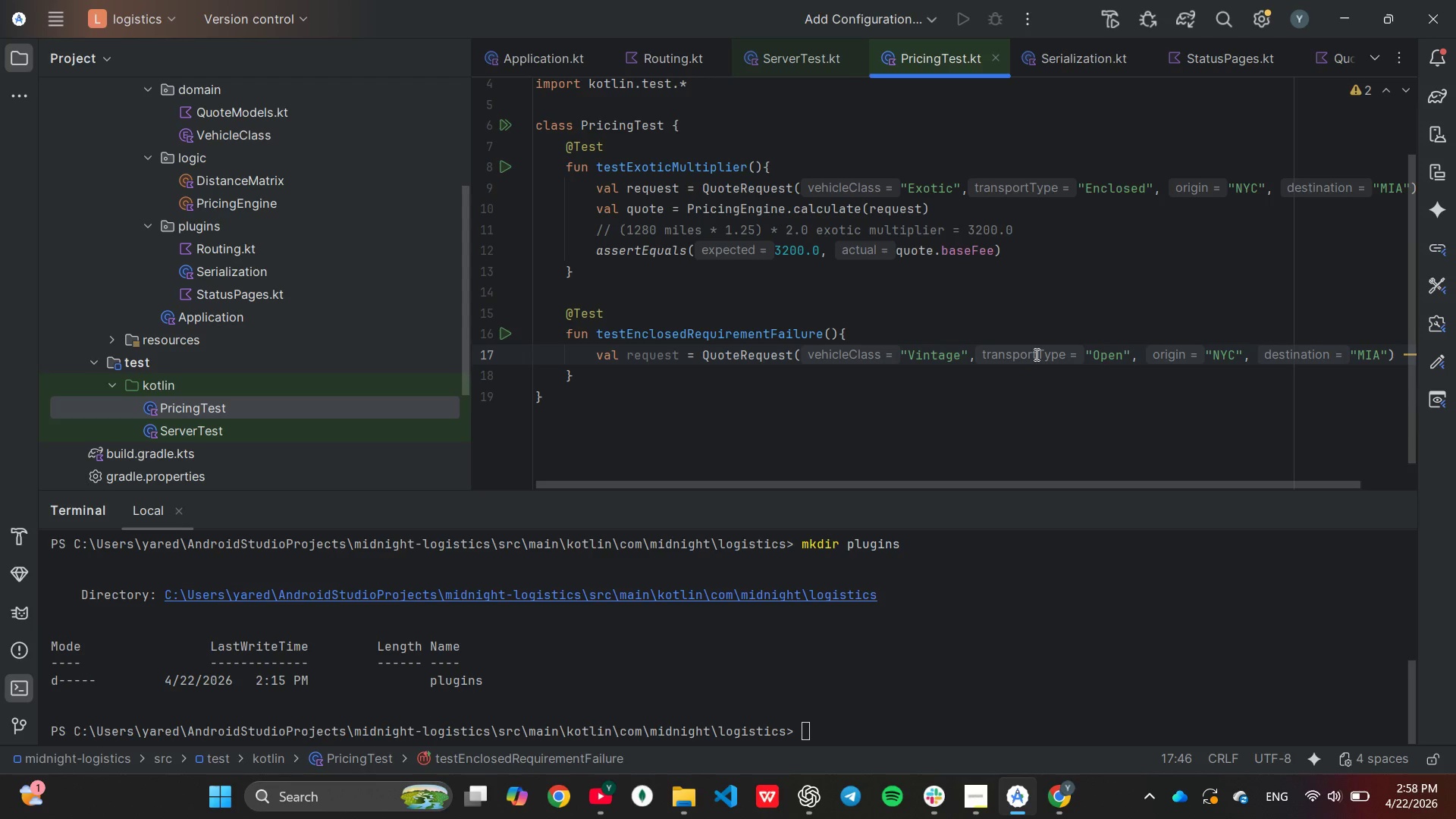 
key(End)
 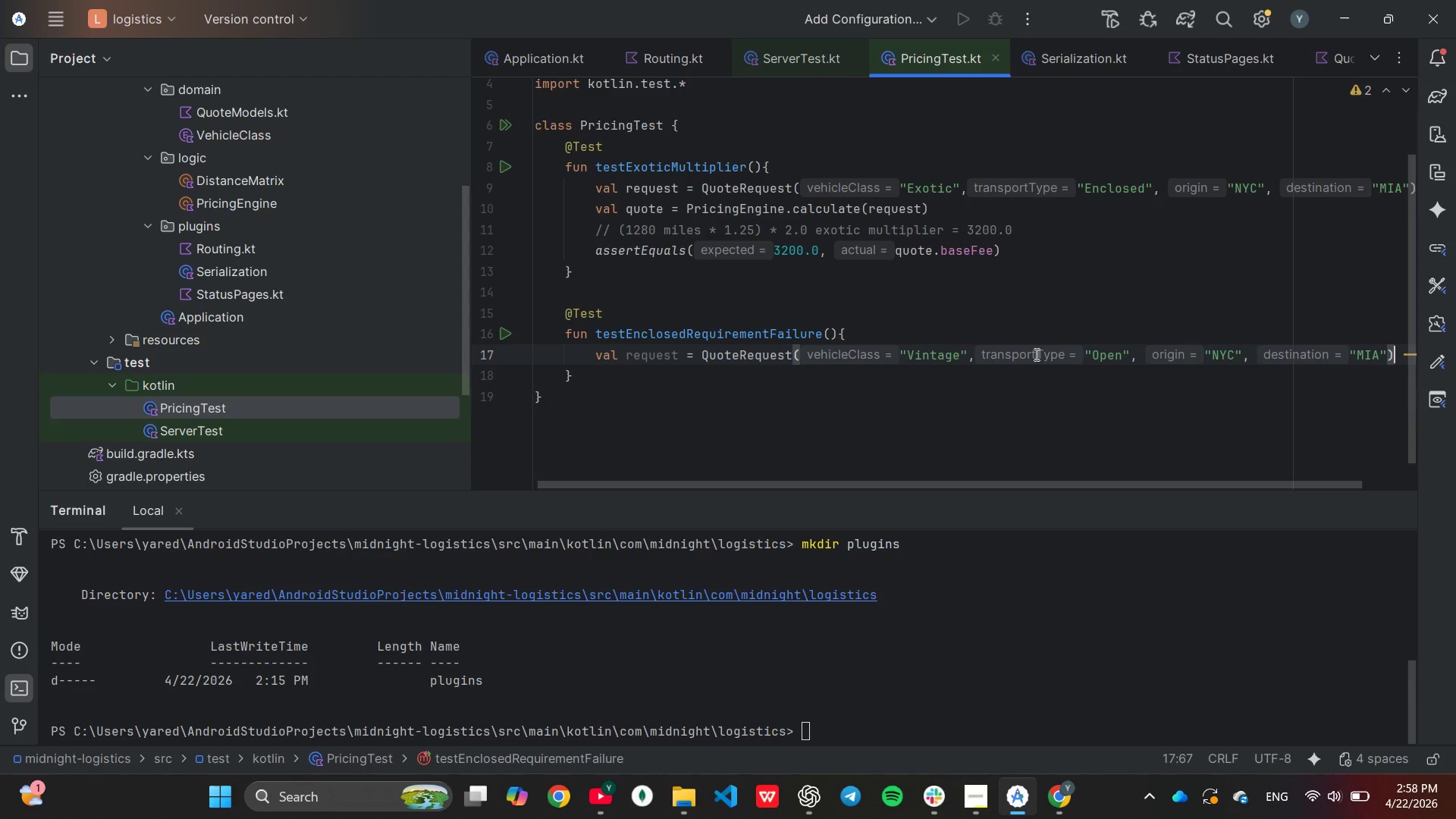 
key(Enter)
 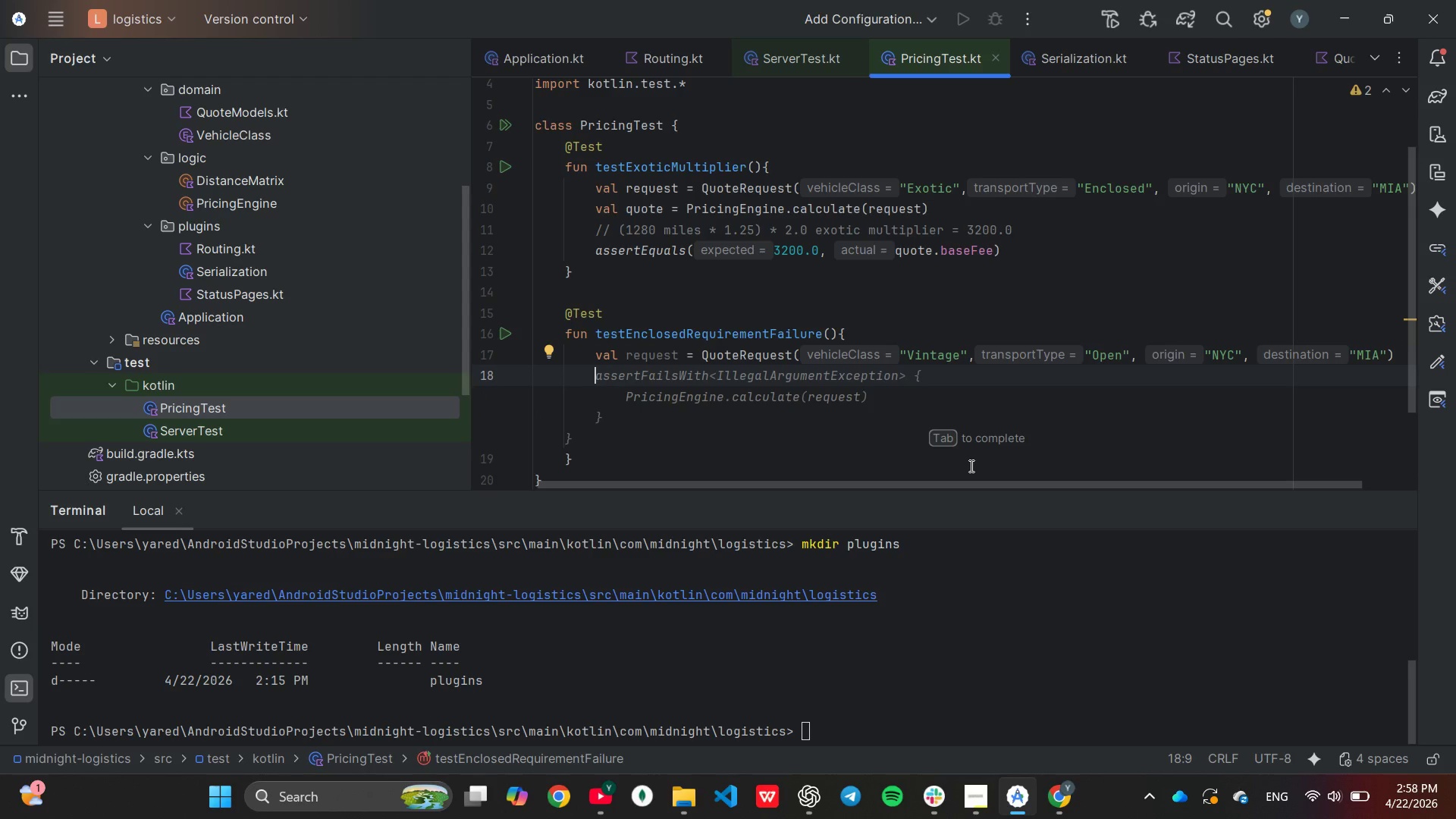 
key(Tab)
 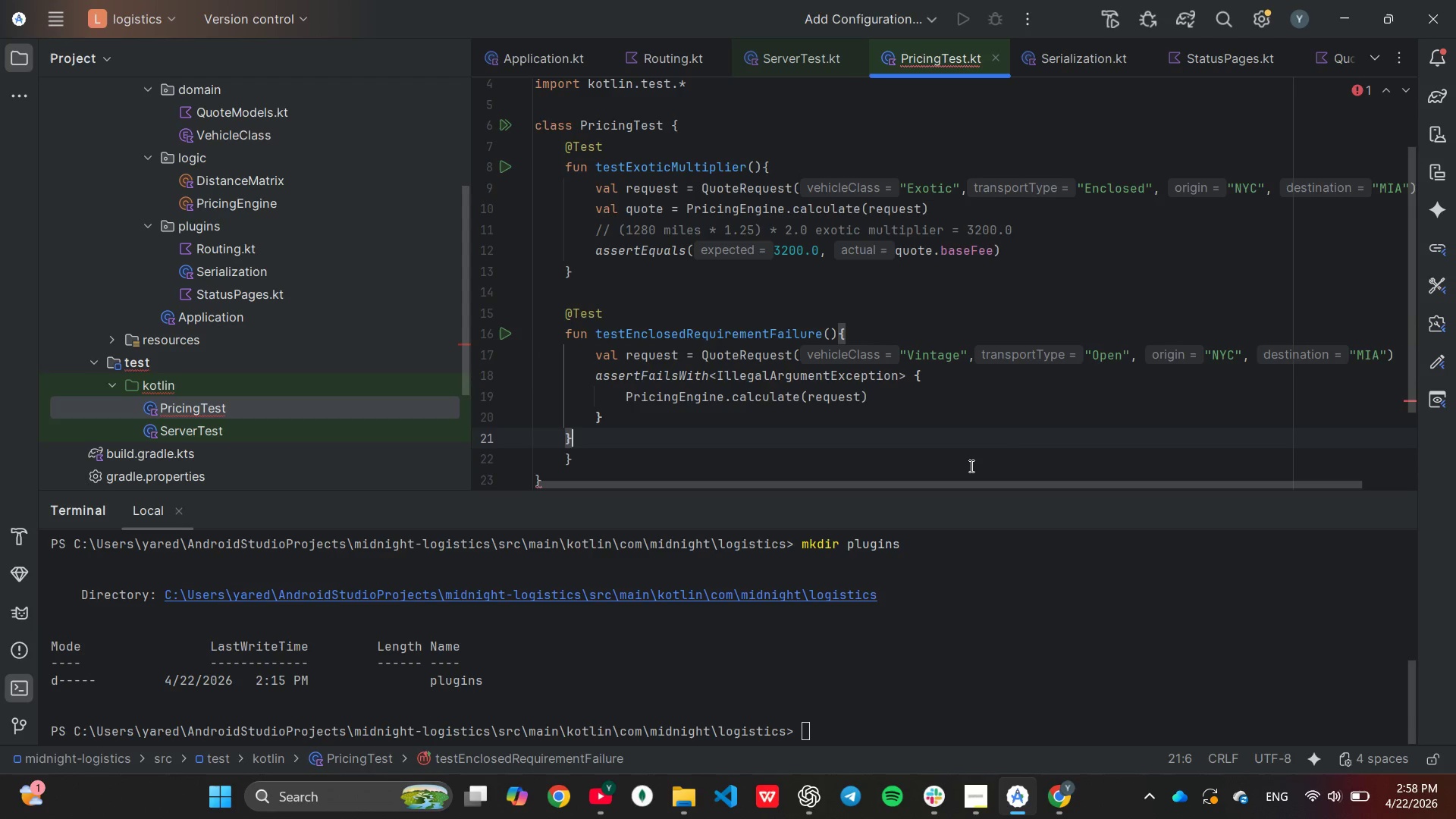 
key(Backspace)
 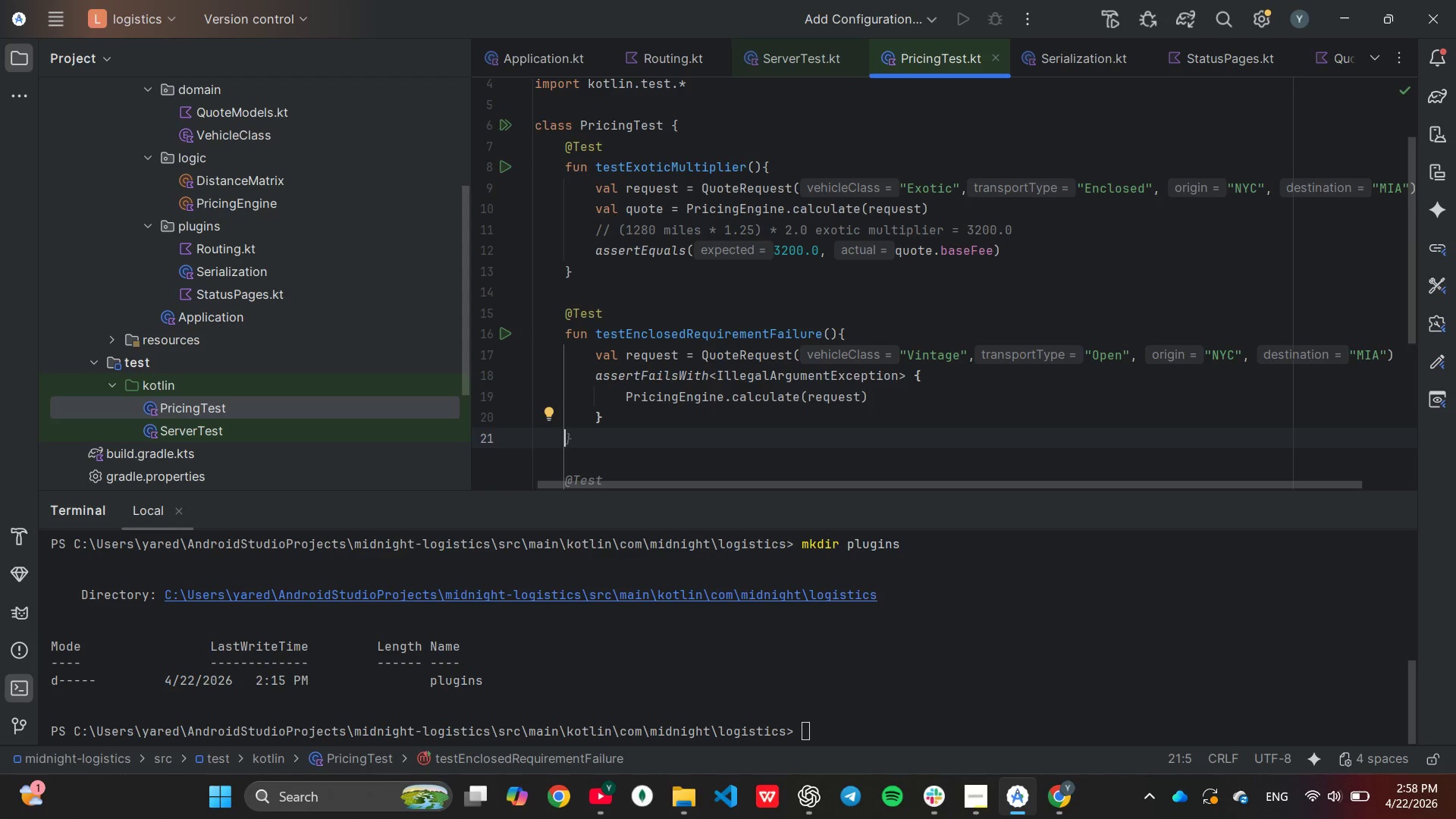 
key(Backspace)
 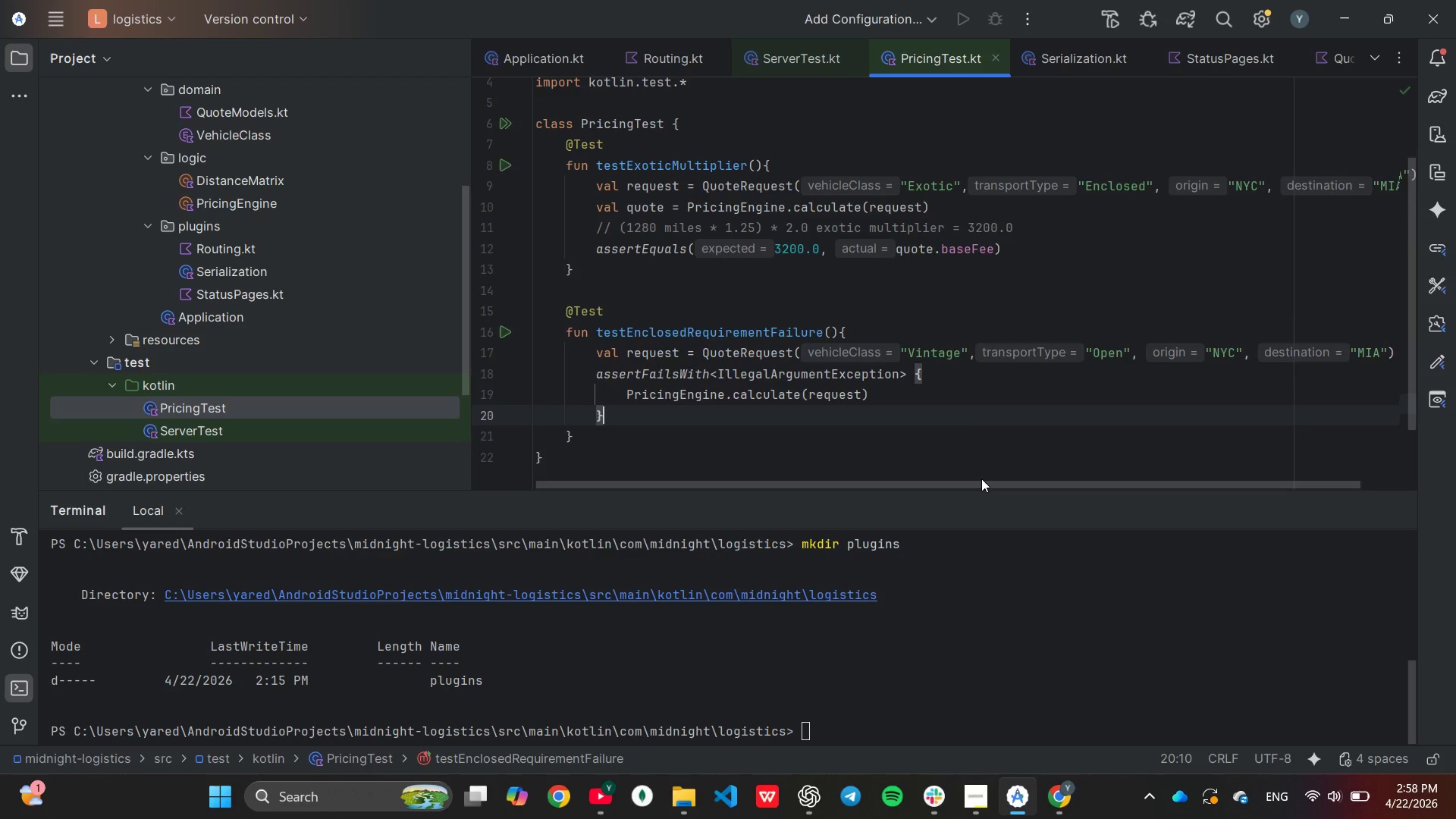 
scroll: coordinate [982, 477], scroll_direction: down, amount: 1.0
 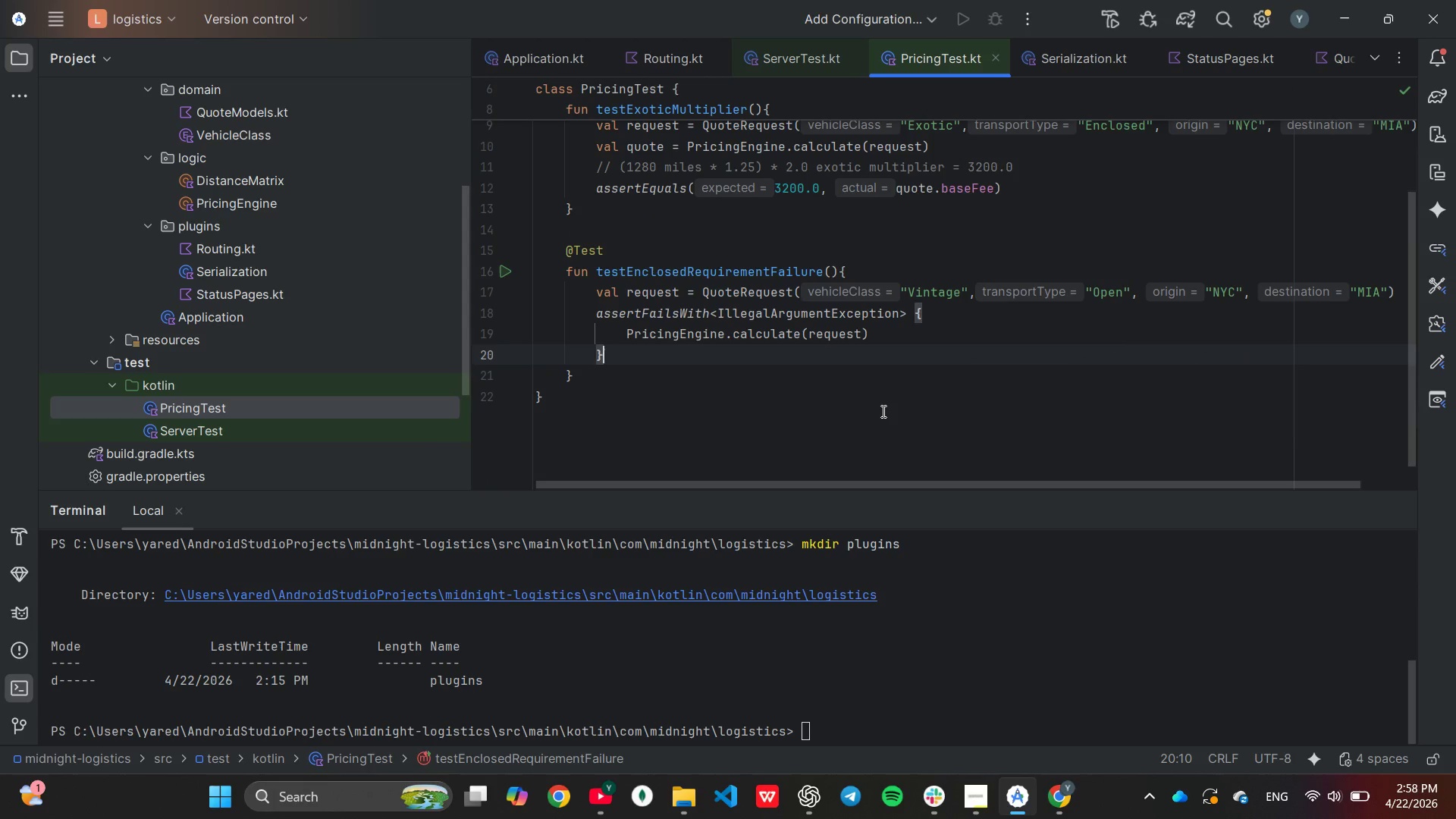 
left_click([882, 411])
 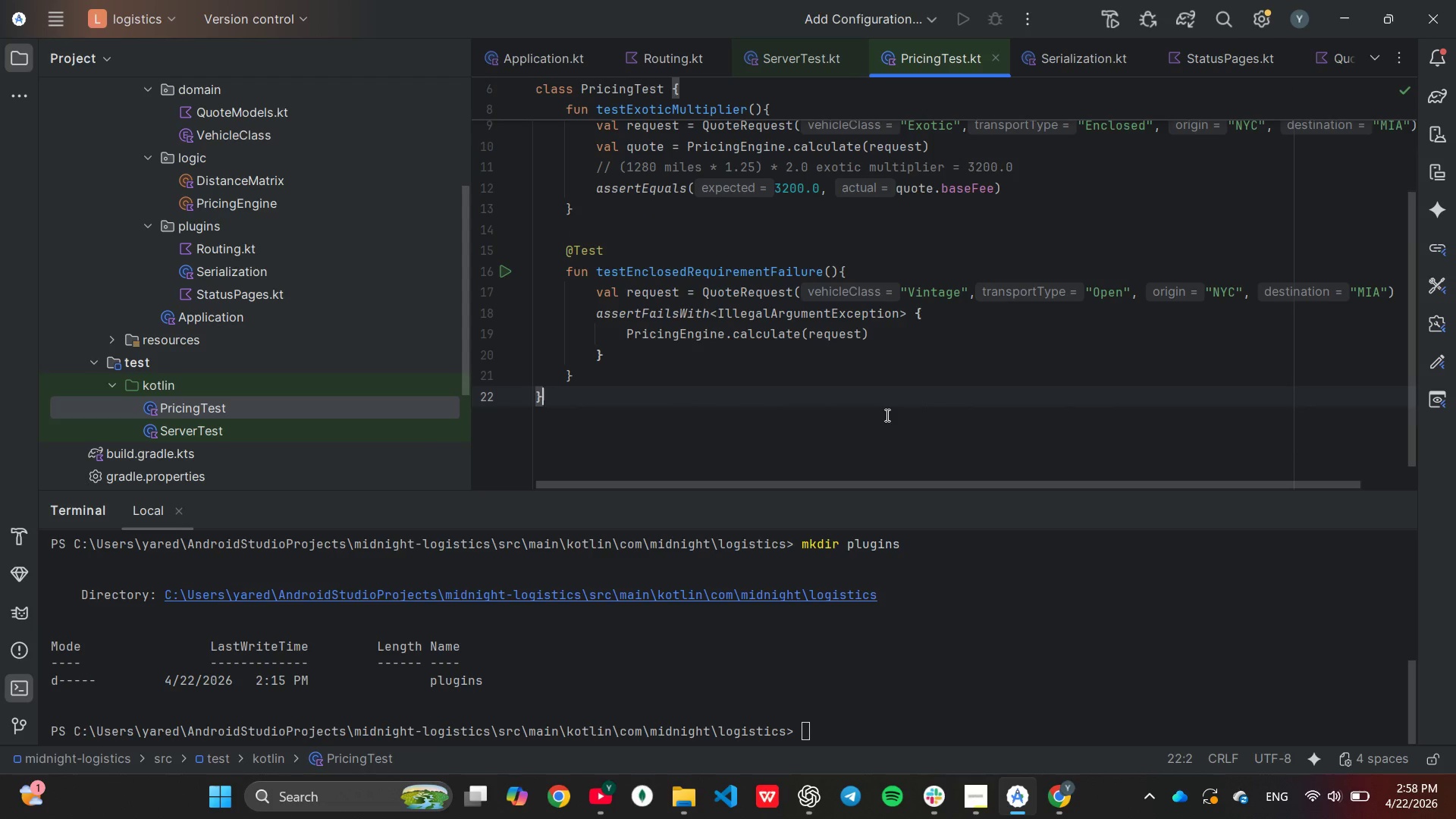 
scroll: coordinate [886, 415], scroll_direction: down, amount: 1.0
 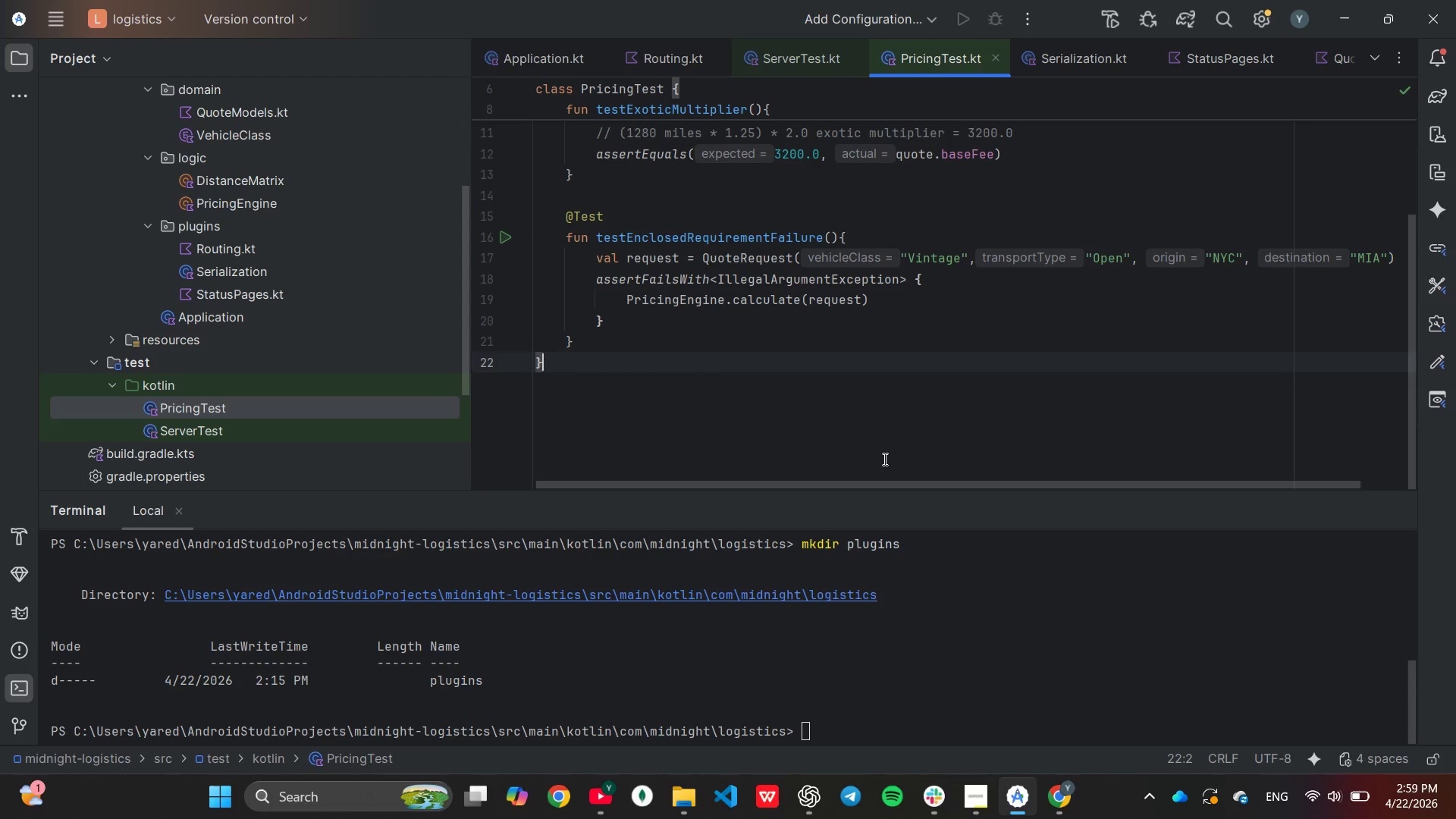 
wait(66.0)
 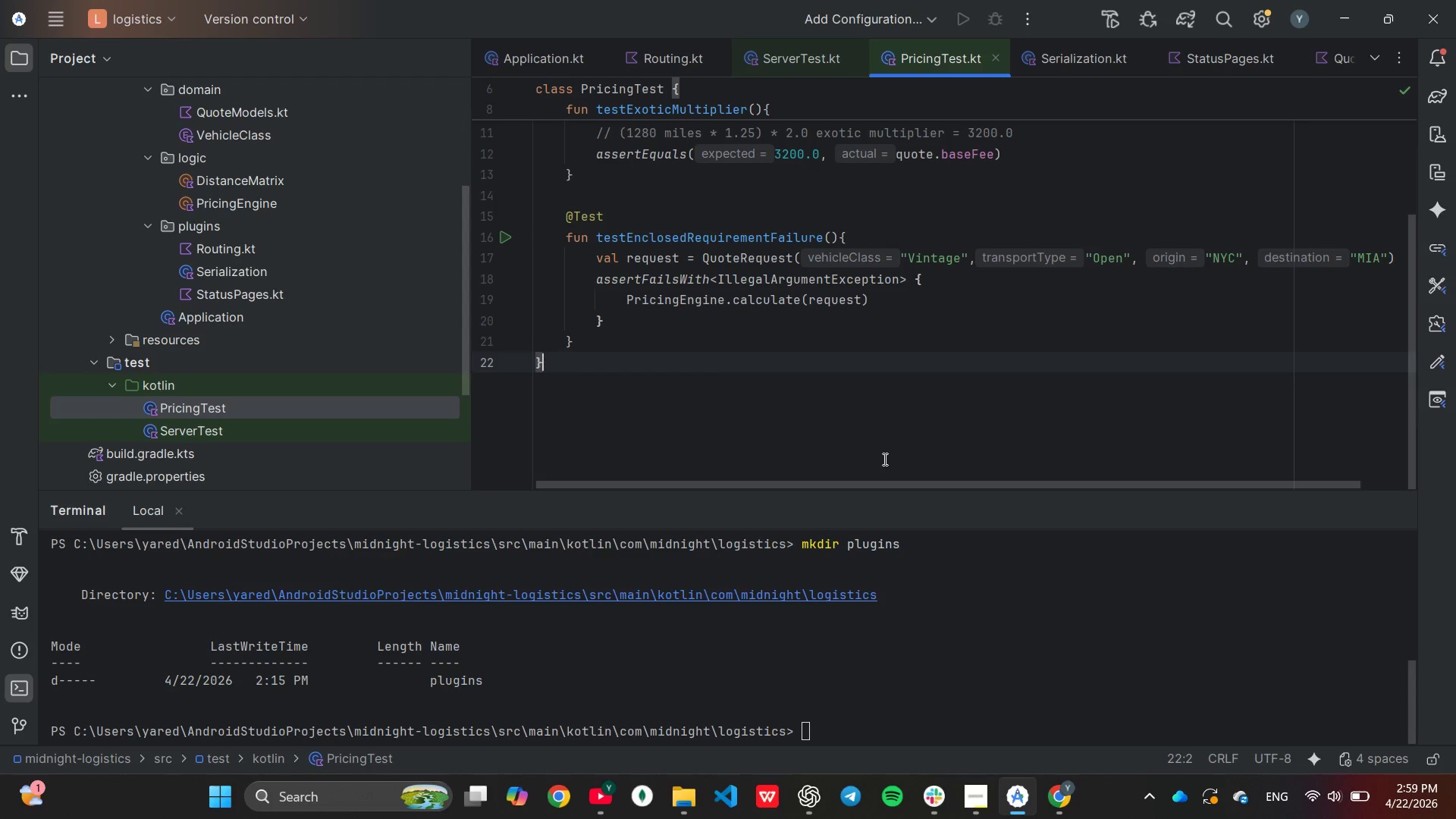 
double_click([225, 278])
 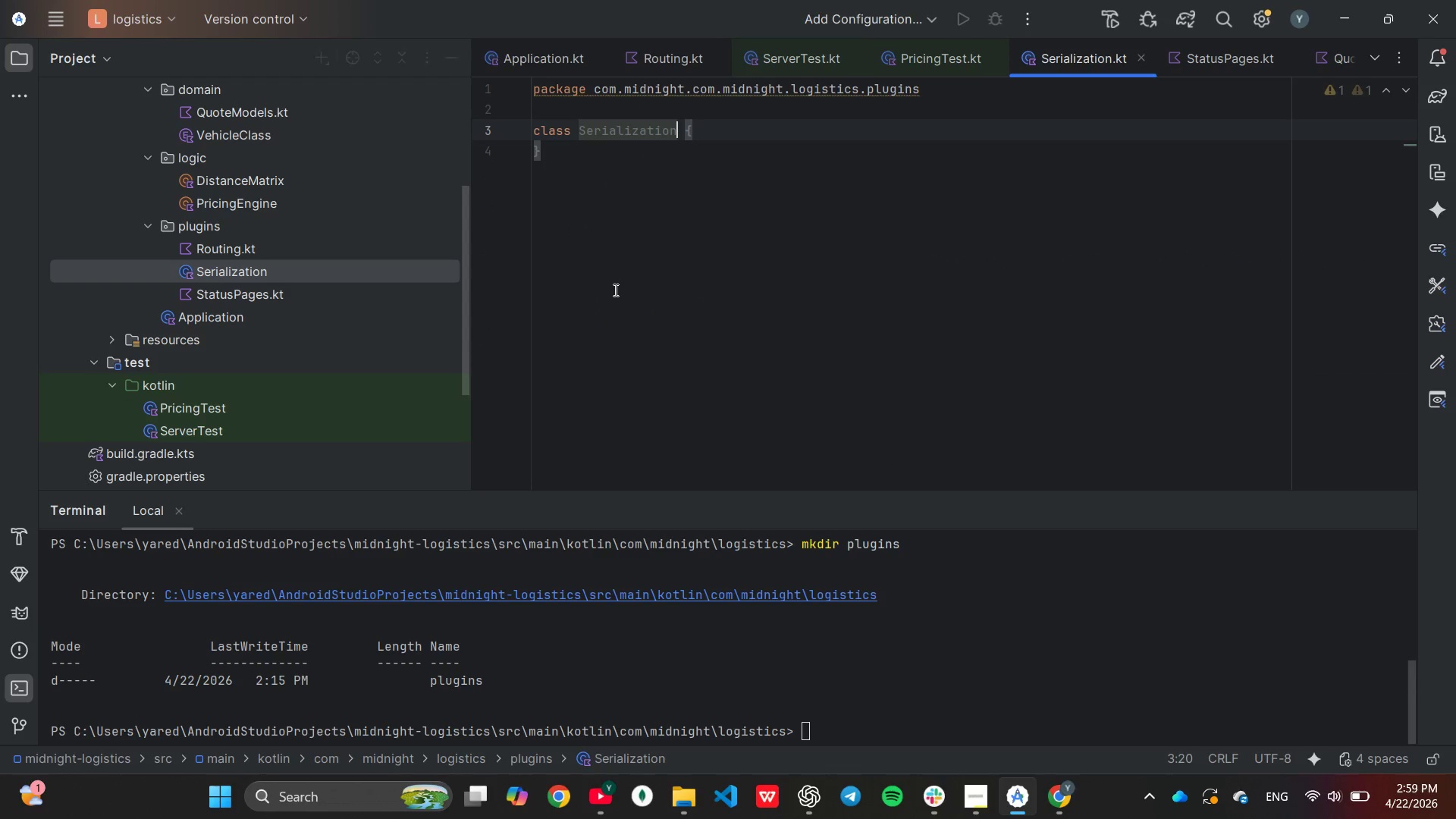 
scroll: coordinate [615, 290], scroll_direction: up, amount: 2.0
 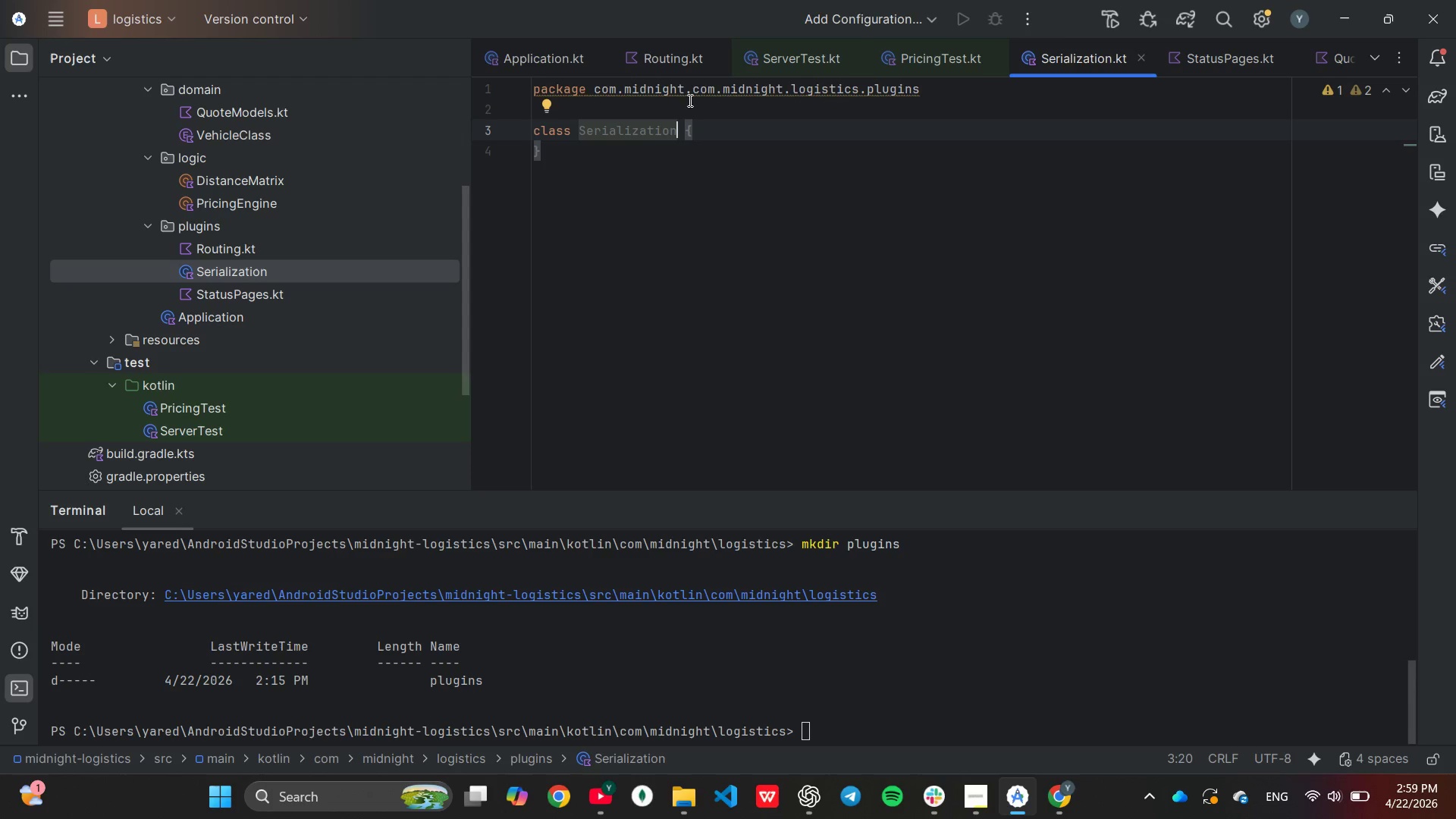 
left_click([690, 93])
 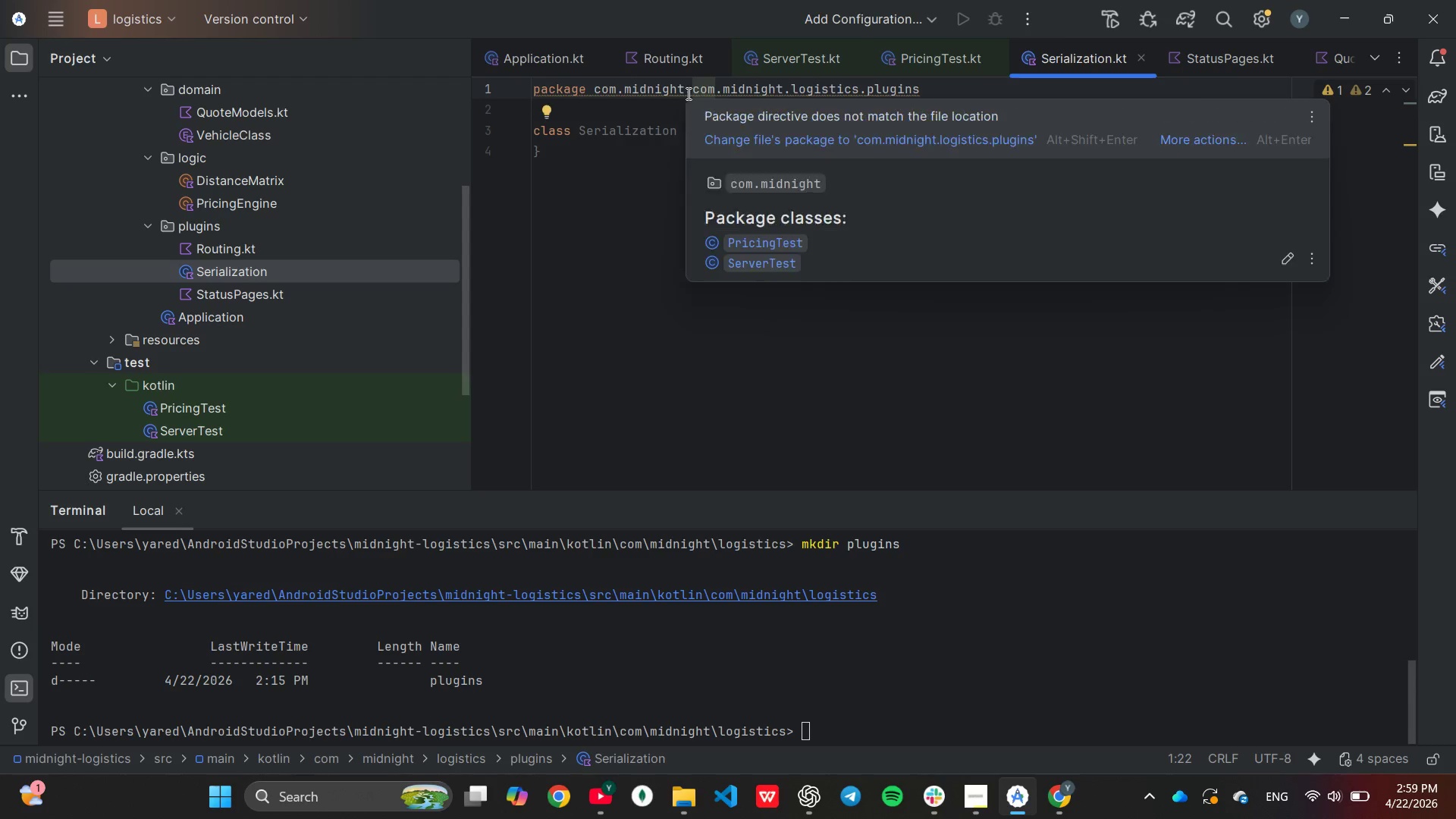 
hold_key(key=Backspace, duration=0.75)
 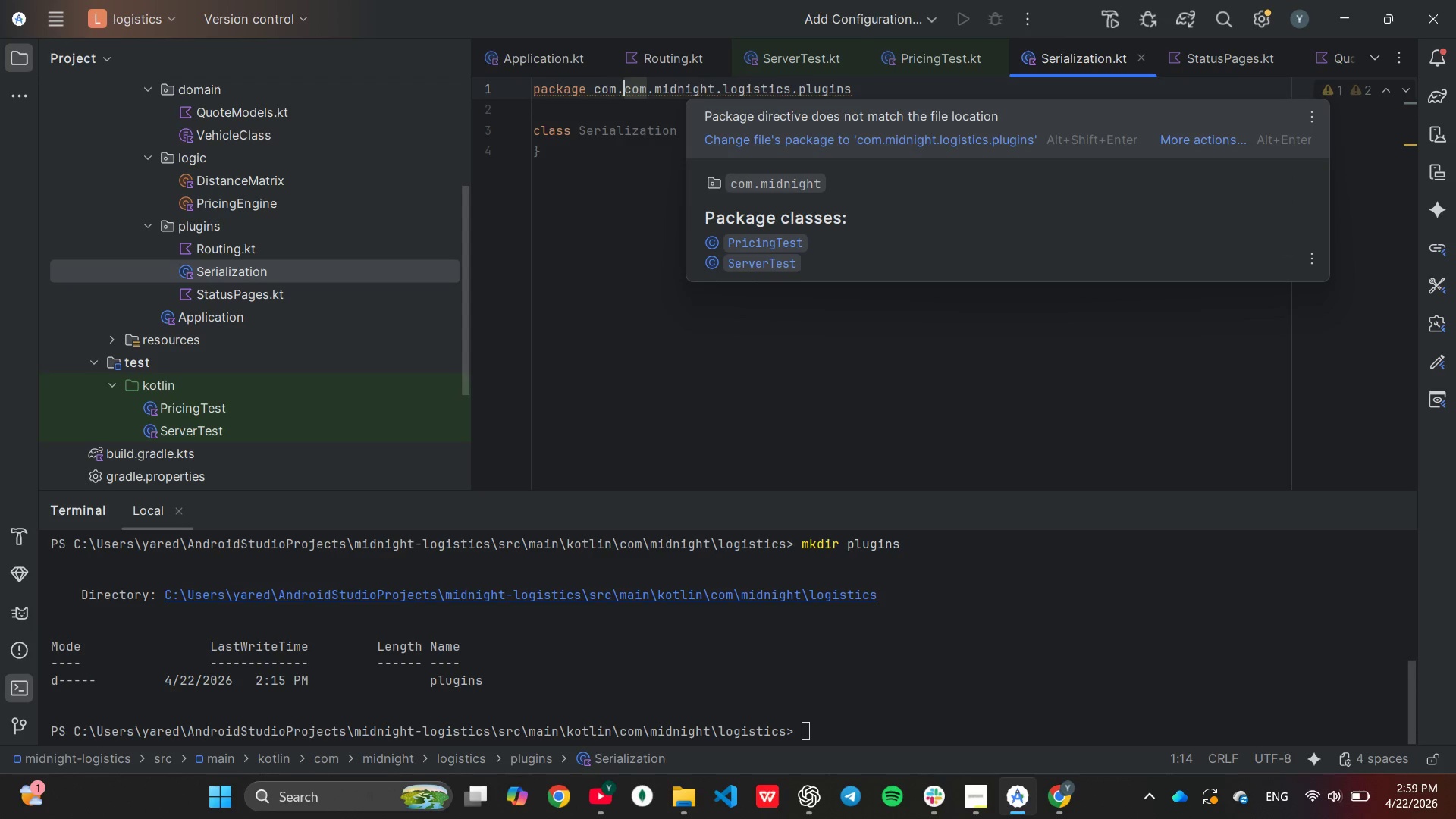 
key(Backspace)
 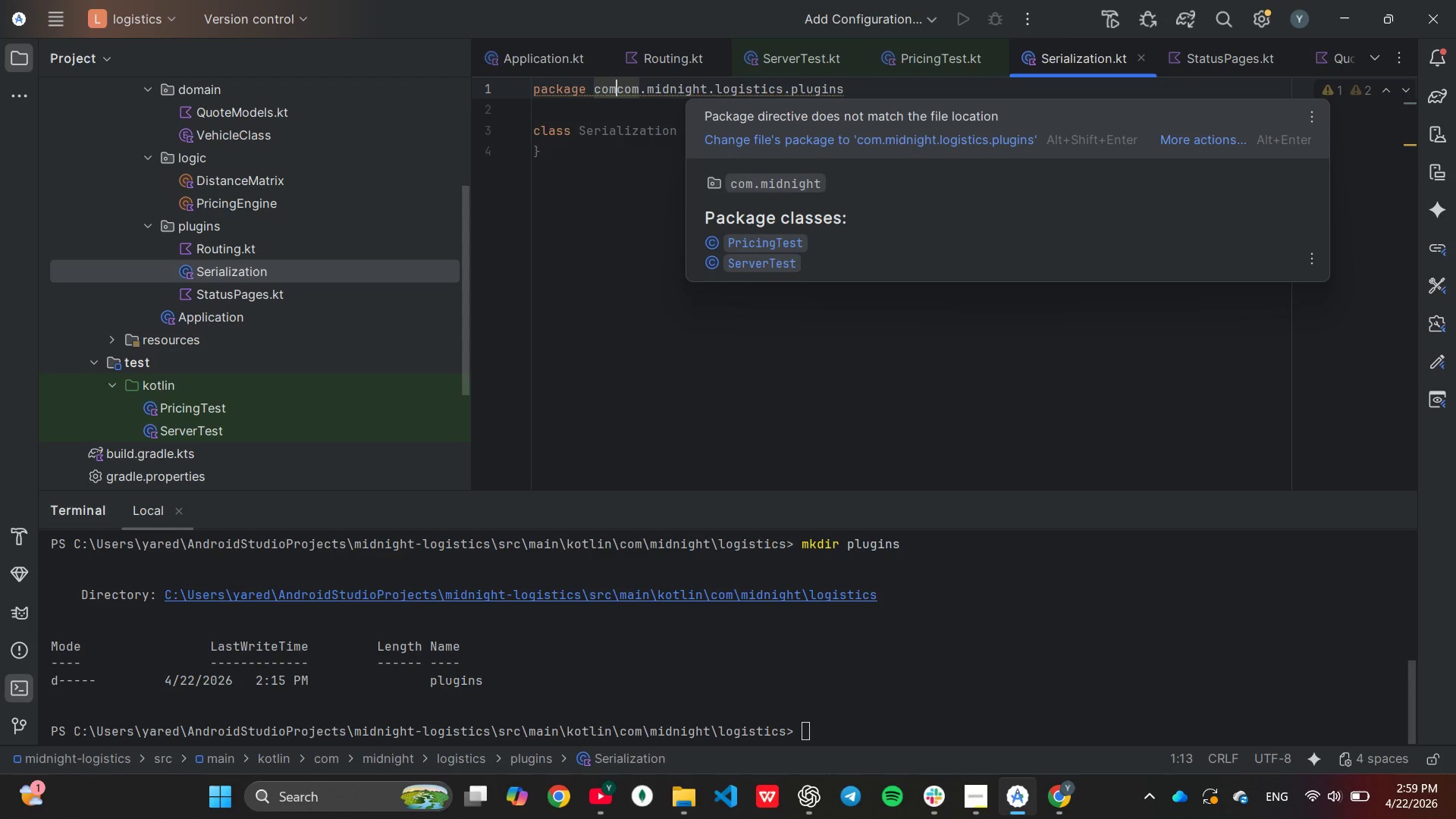 
key(Backspace)
 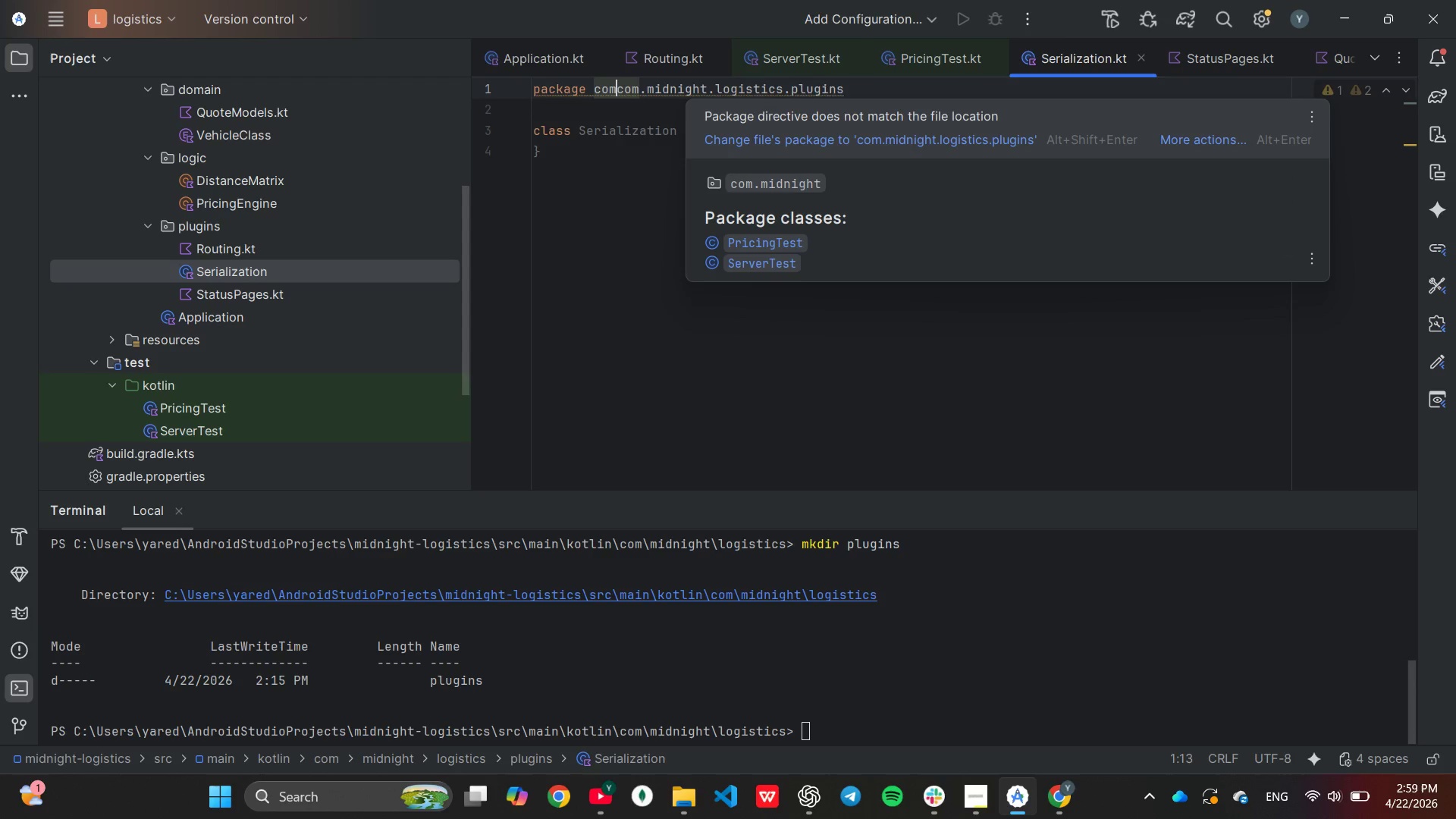 
key(Backspace)
 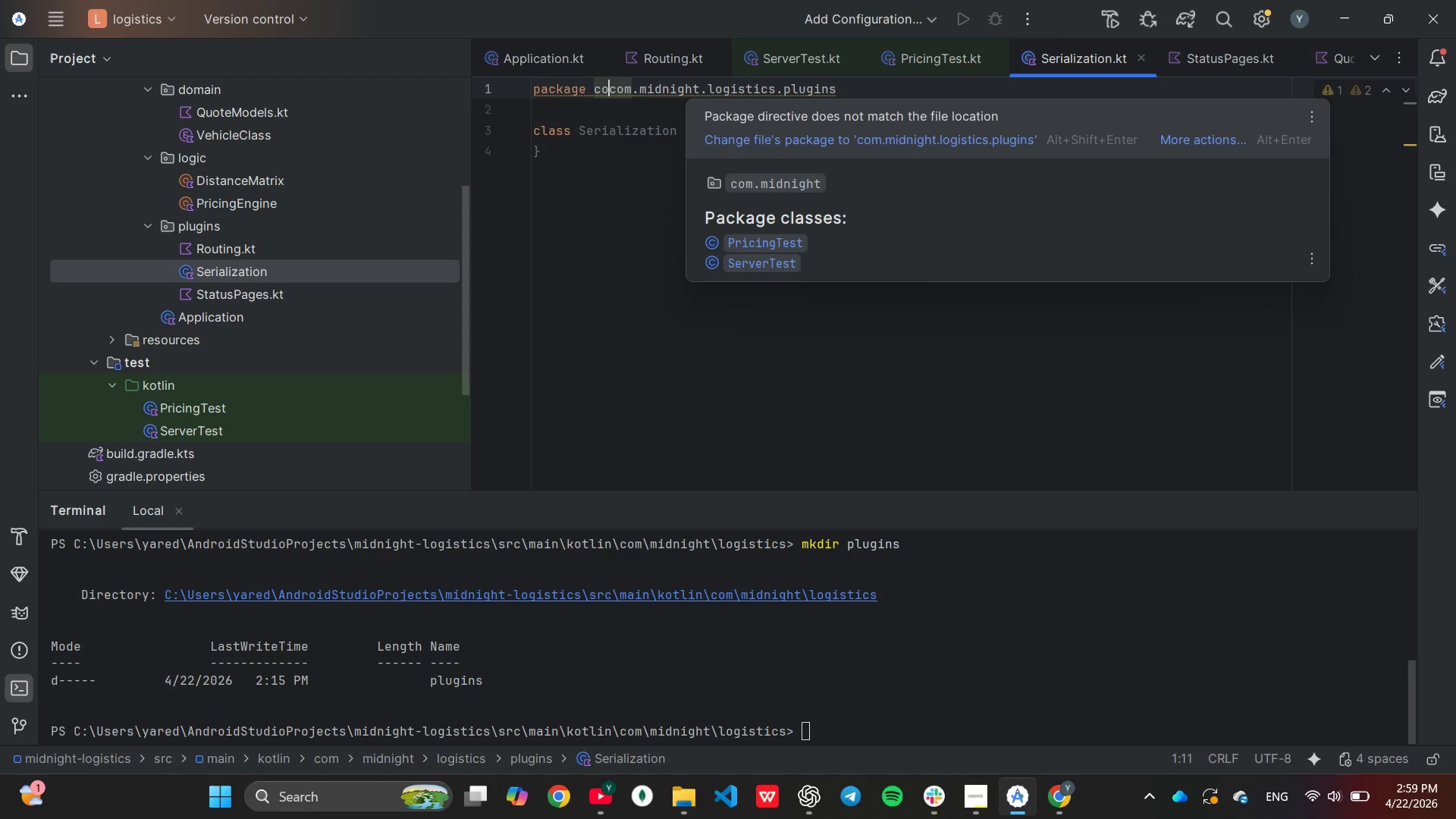 
key(Backspace)
 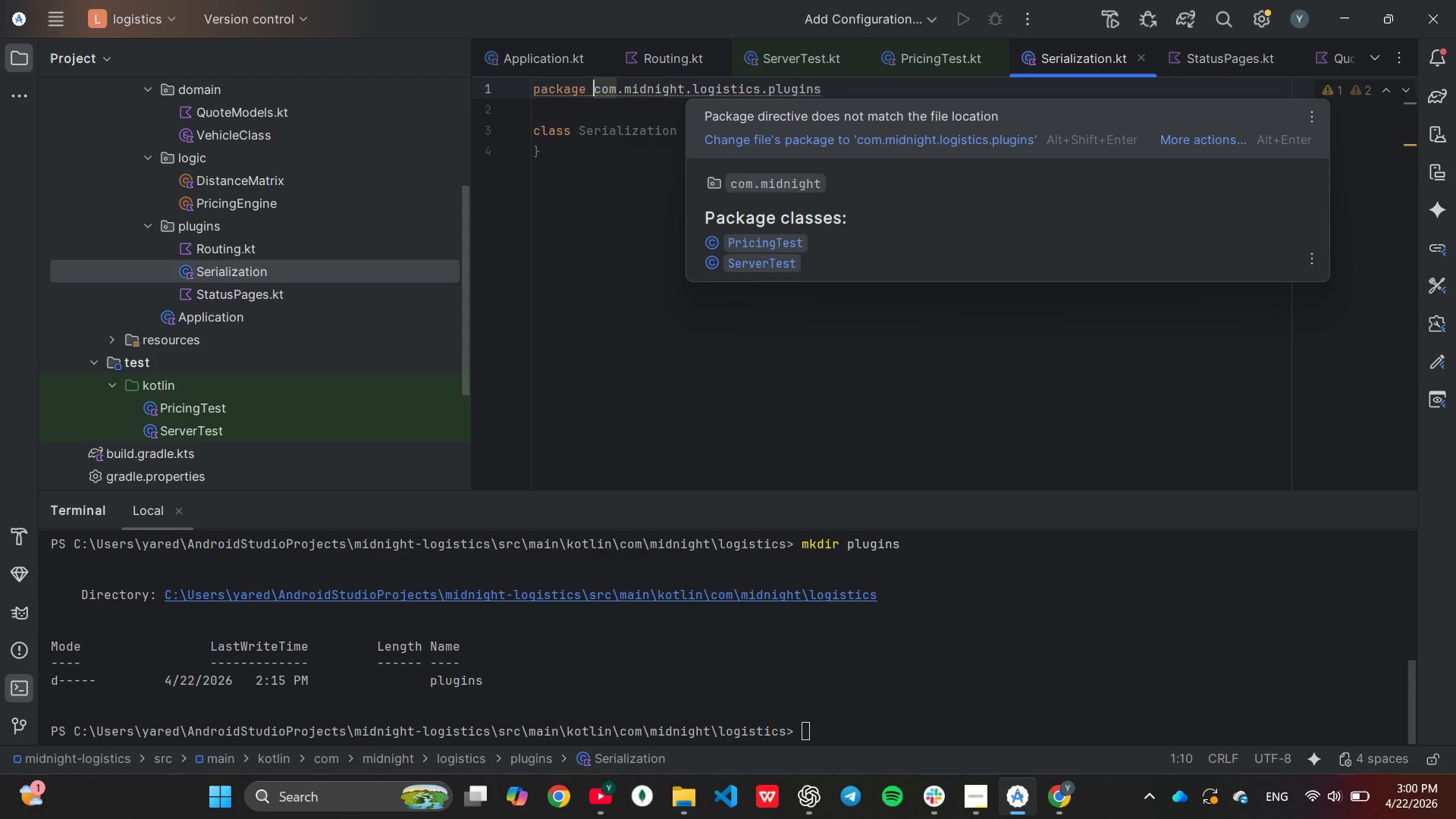 
key(Backspace)
 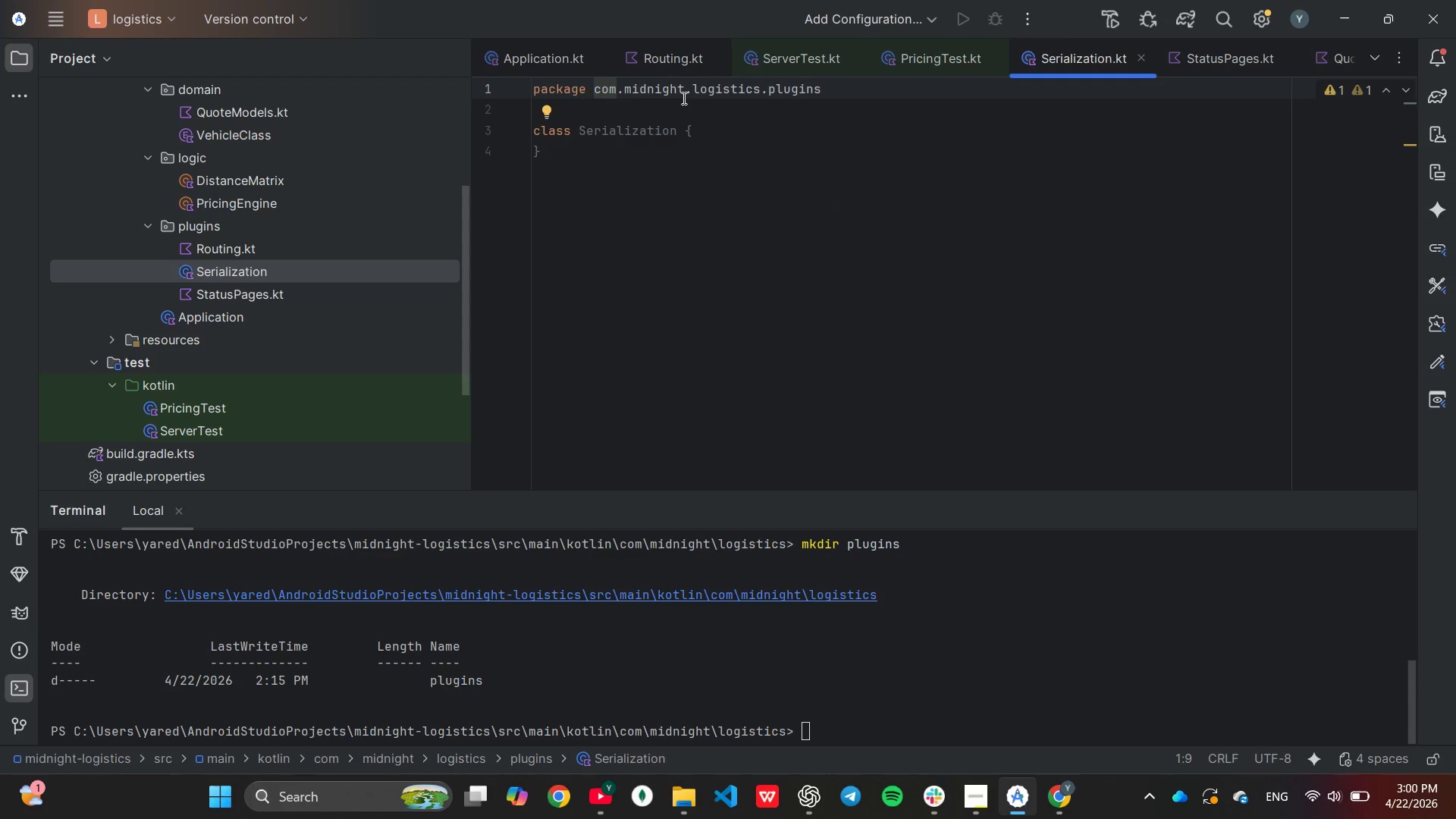 
left_click([684, 99])
 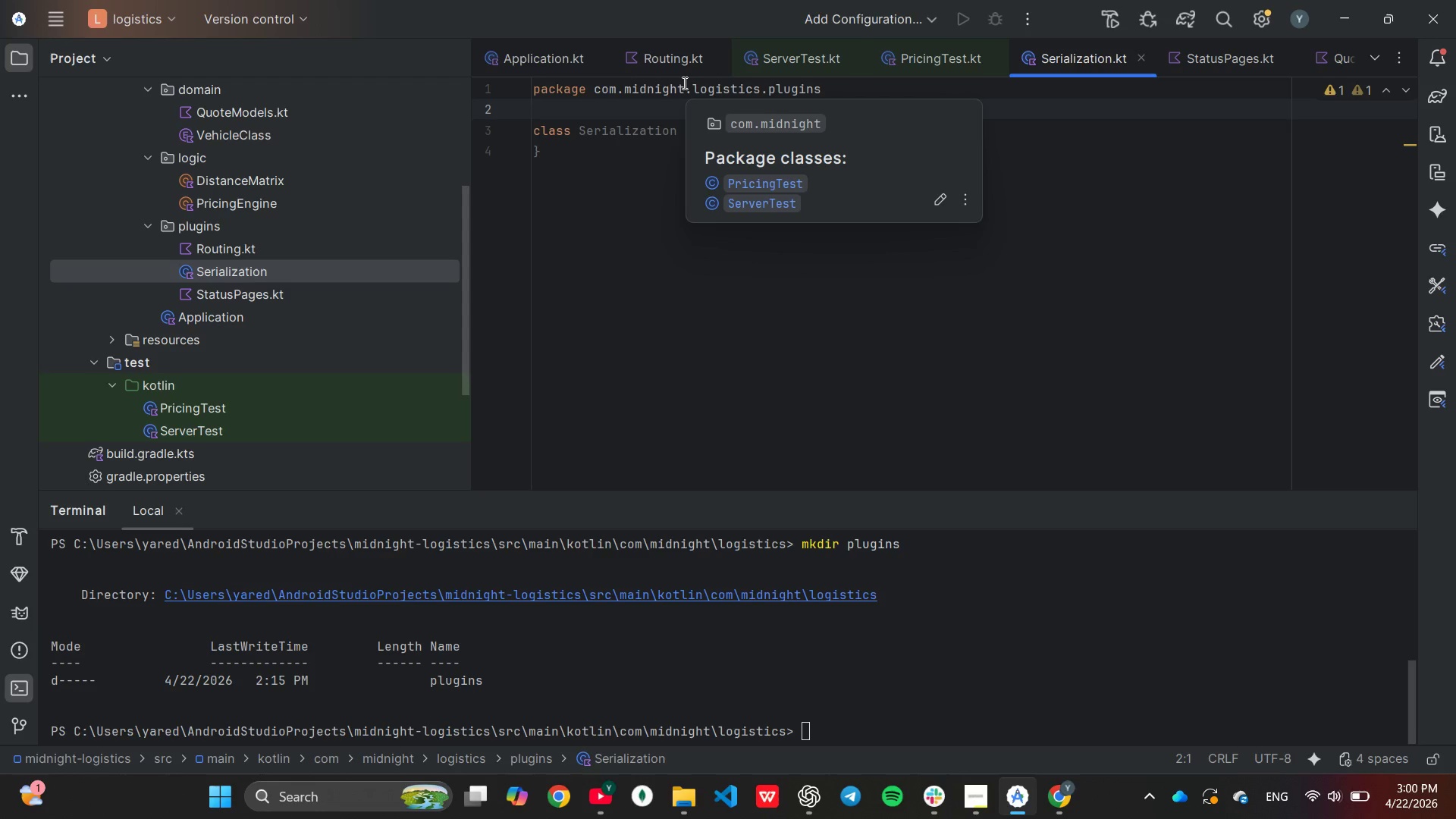 
type(im)
 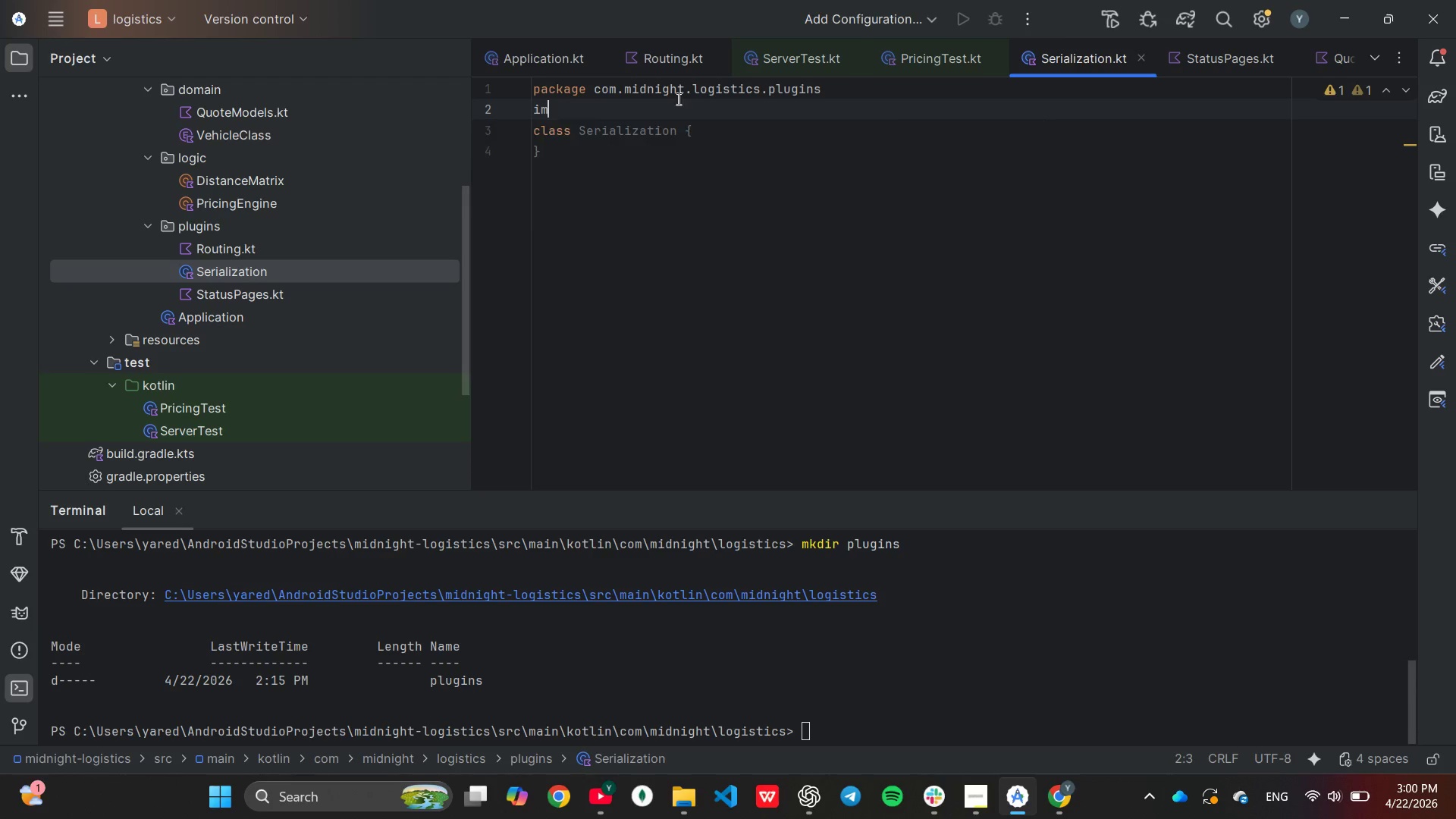 
key(Enter)
 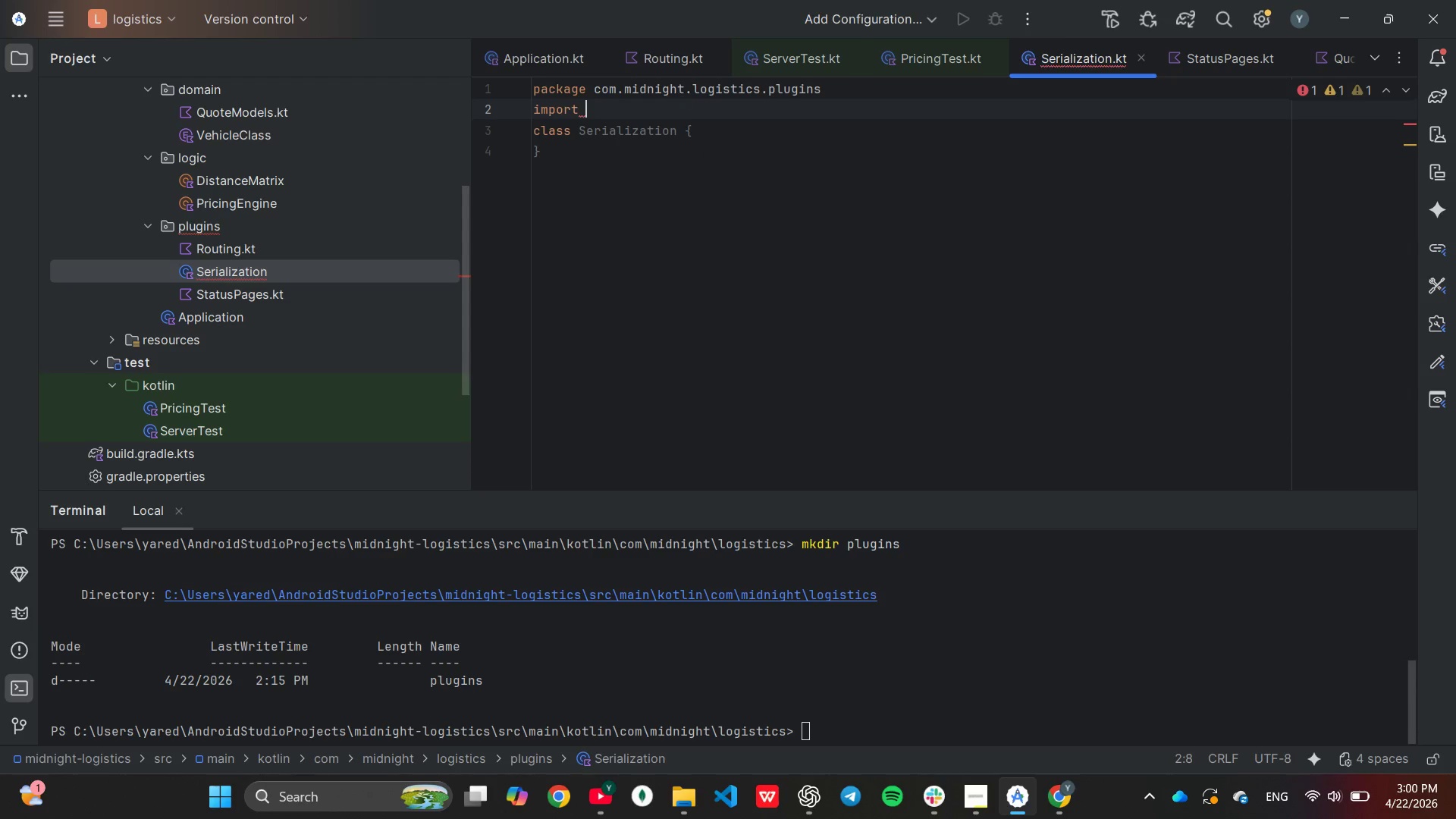 
key(I)
 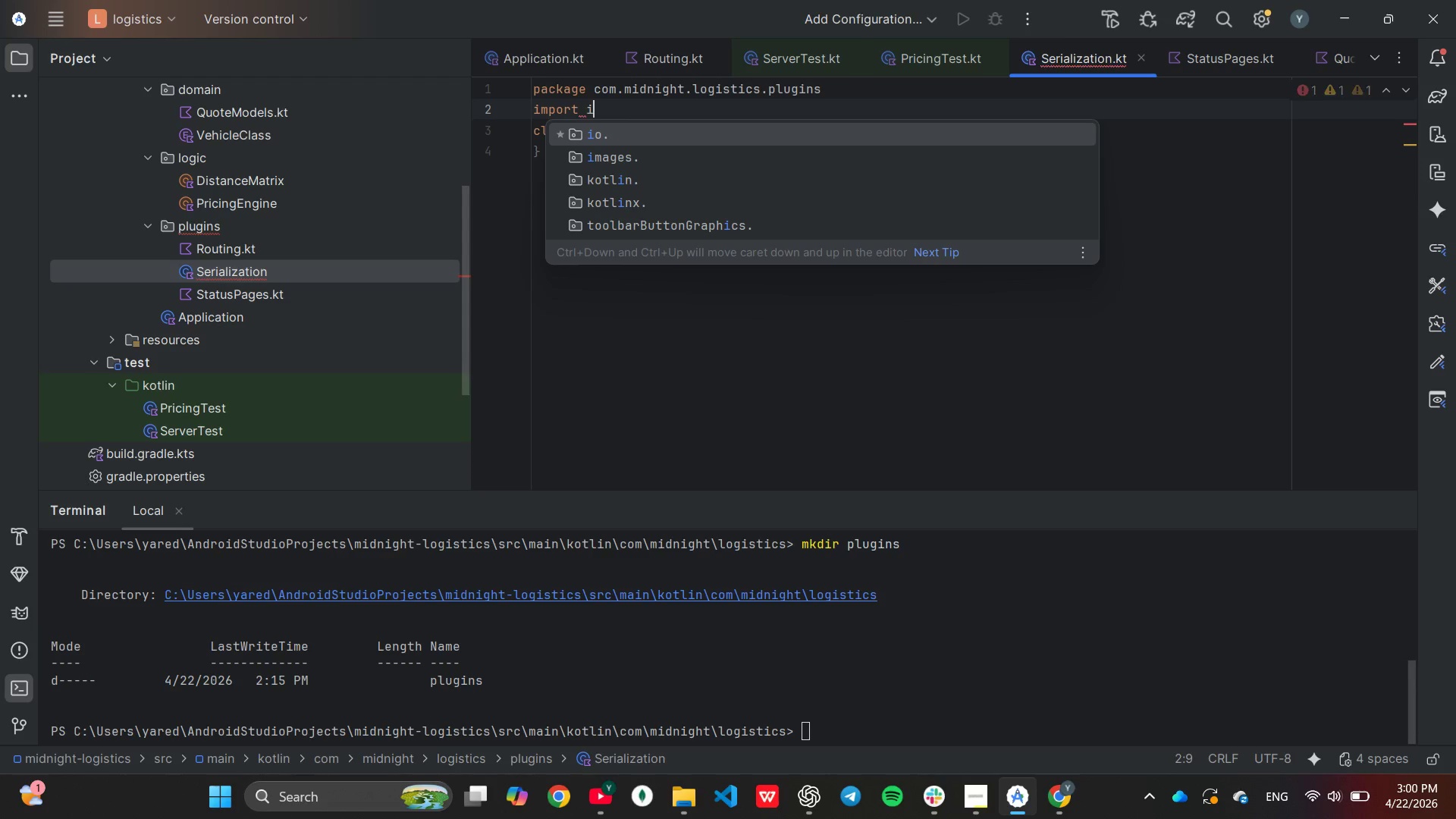 
key(Enter)
 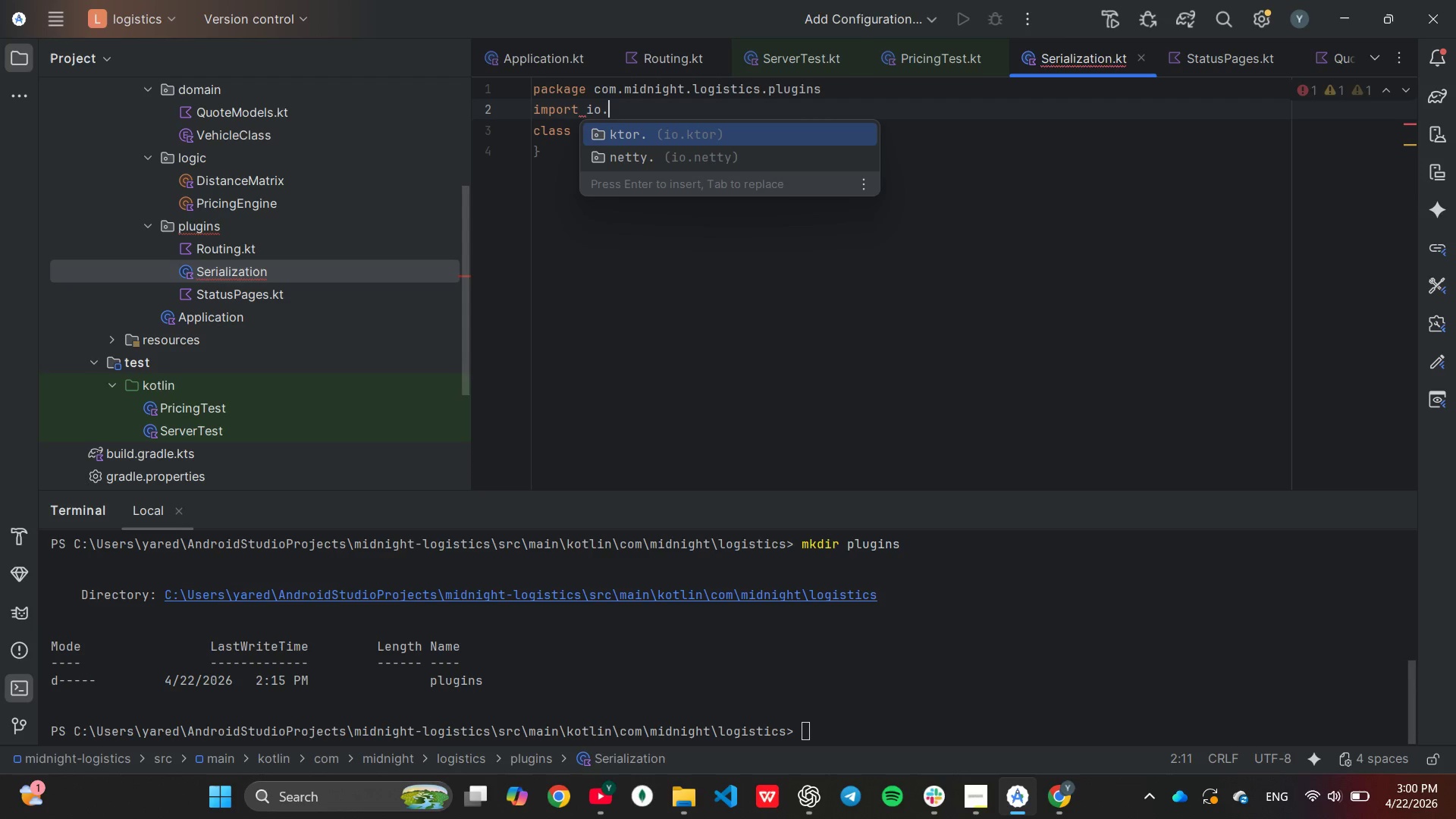 
key(Enter)
 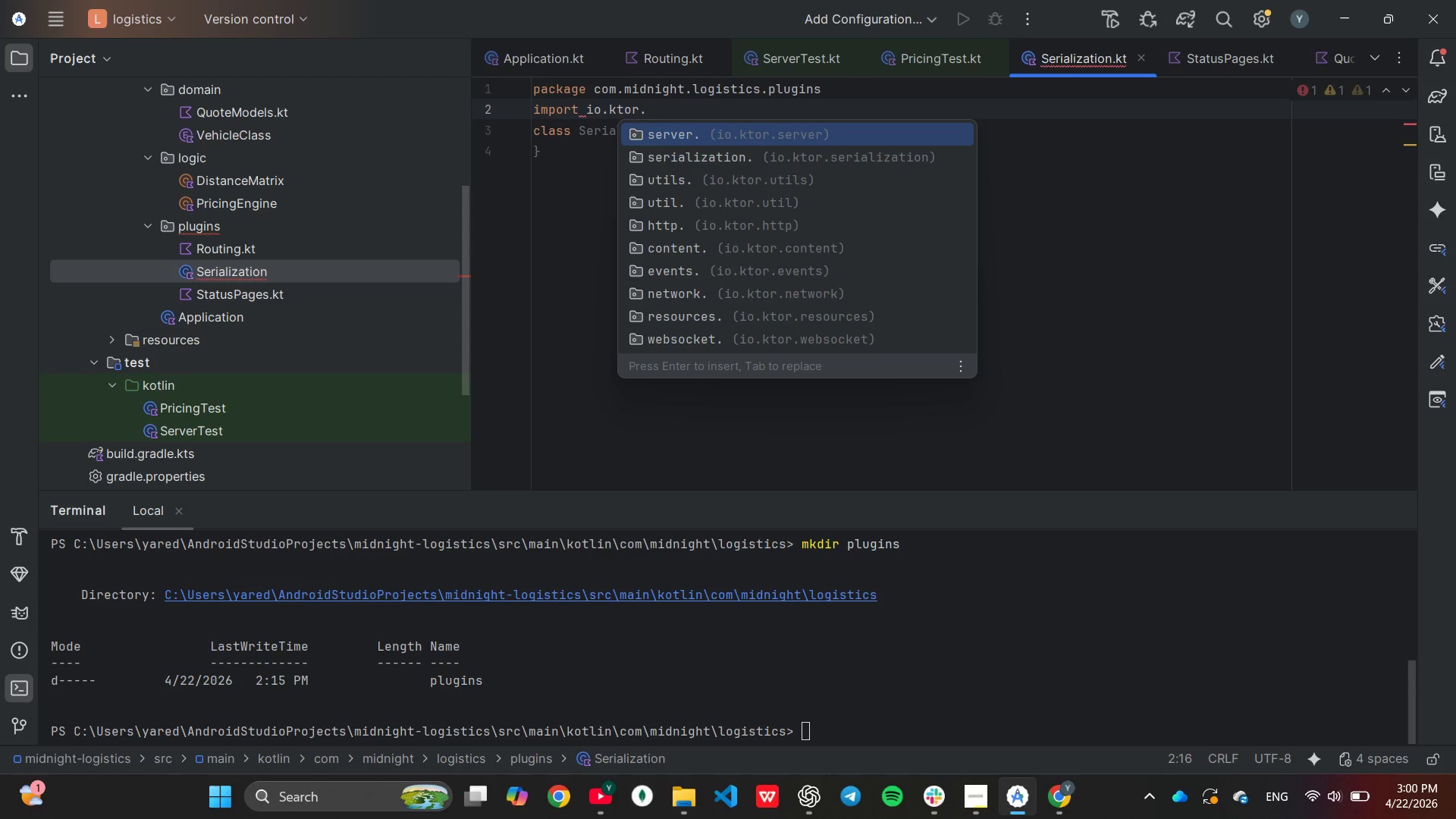 
key(ArrowDown)
 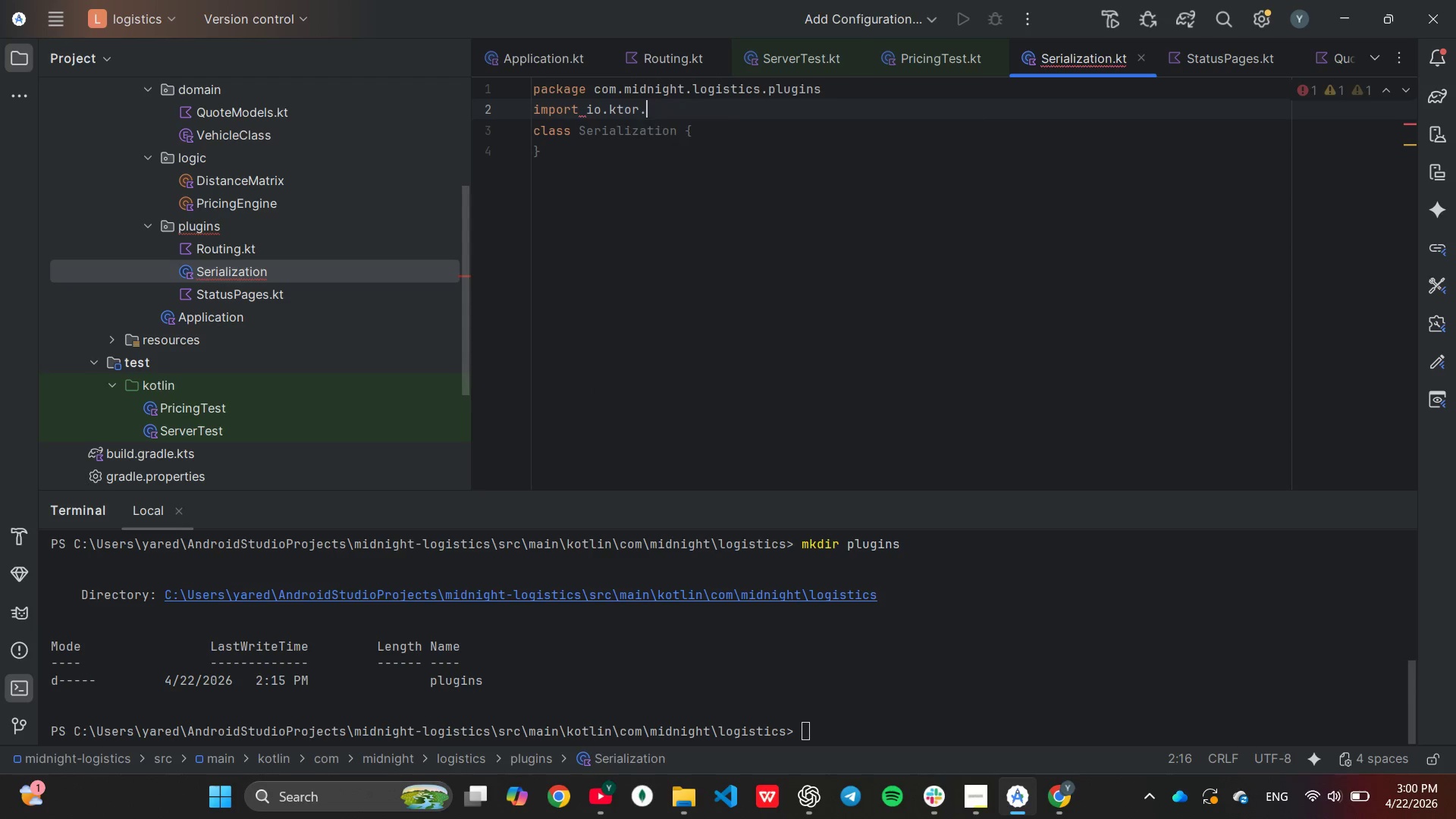 
key(Enter)
 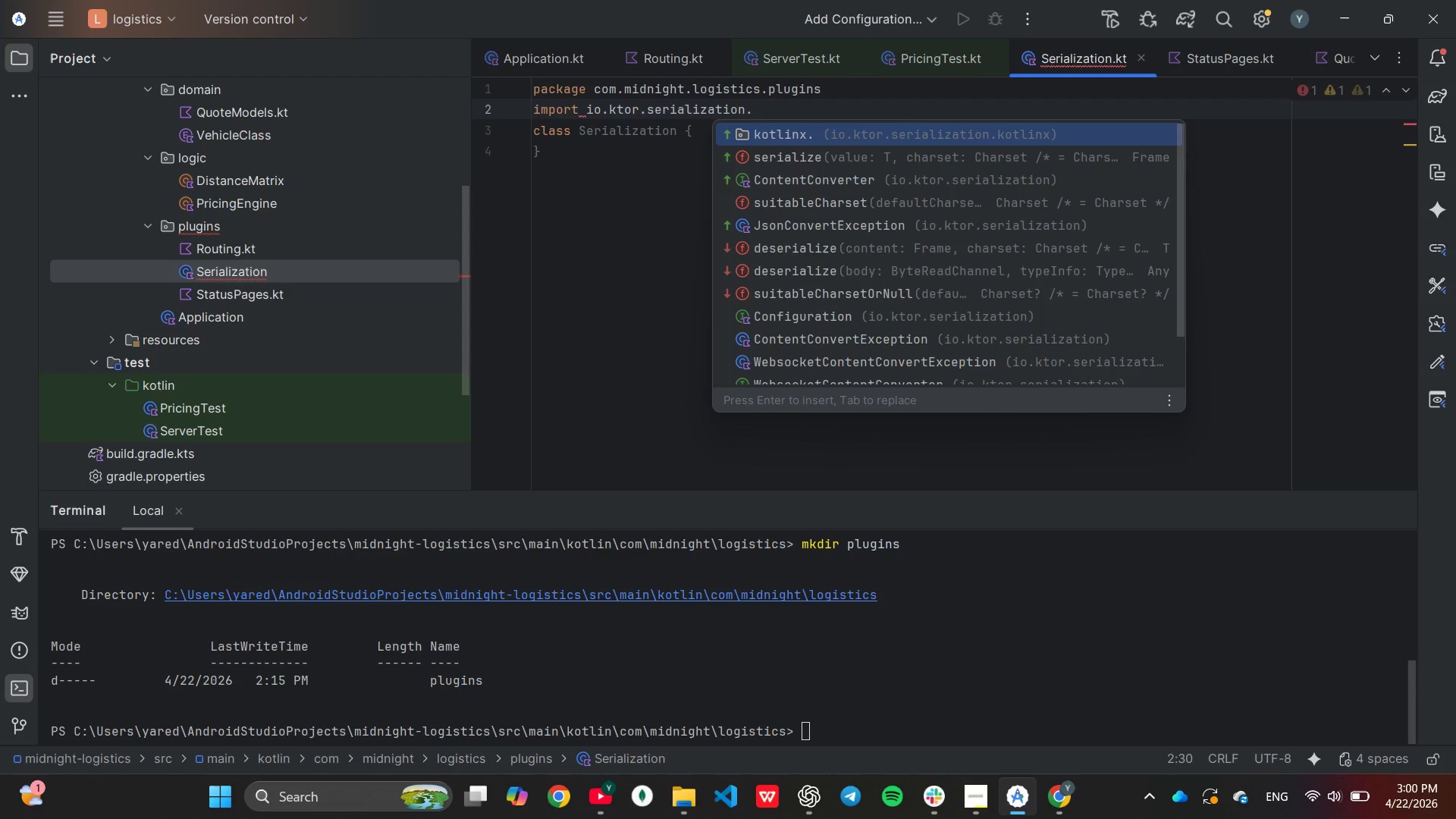 
key(Enter)
 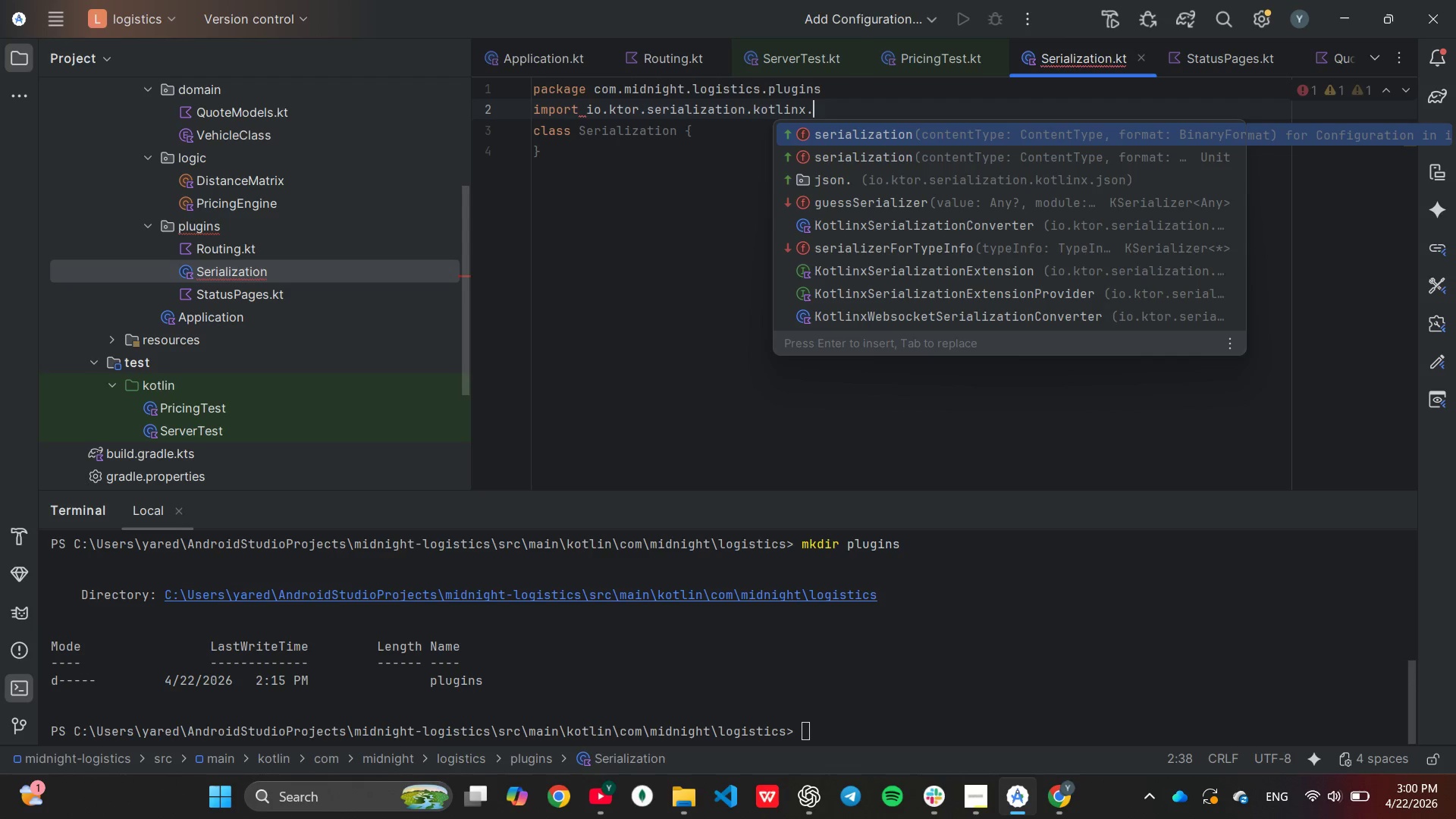 
key(ArrowDown)
 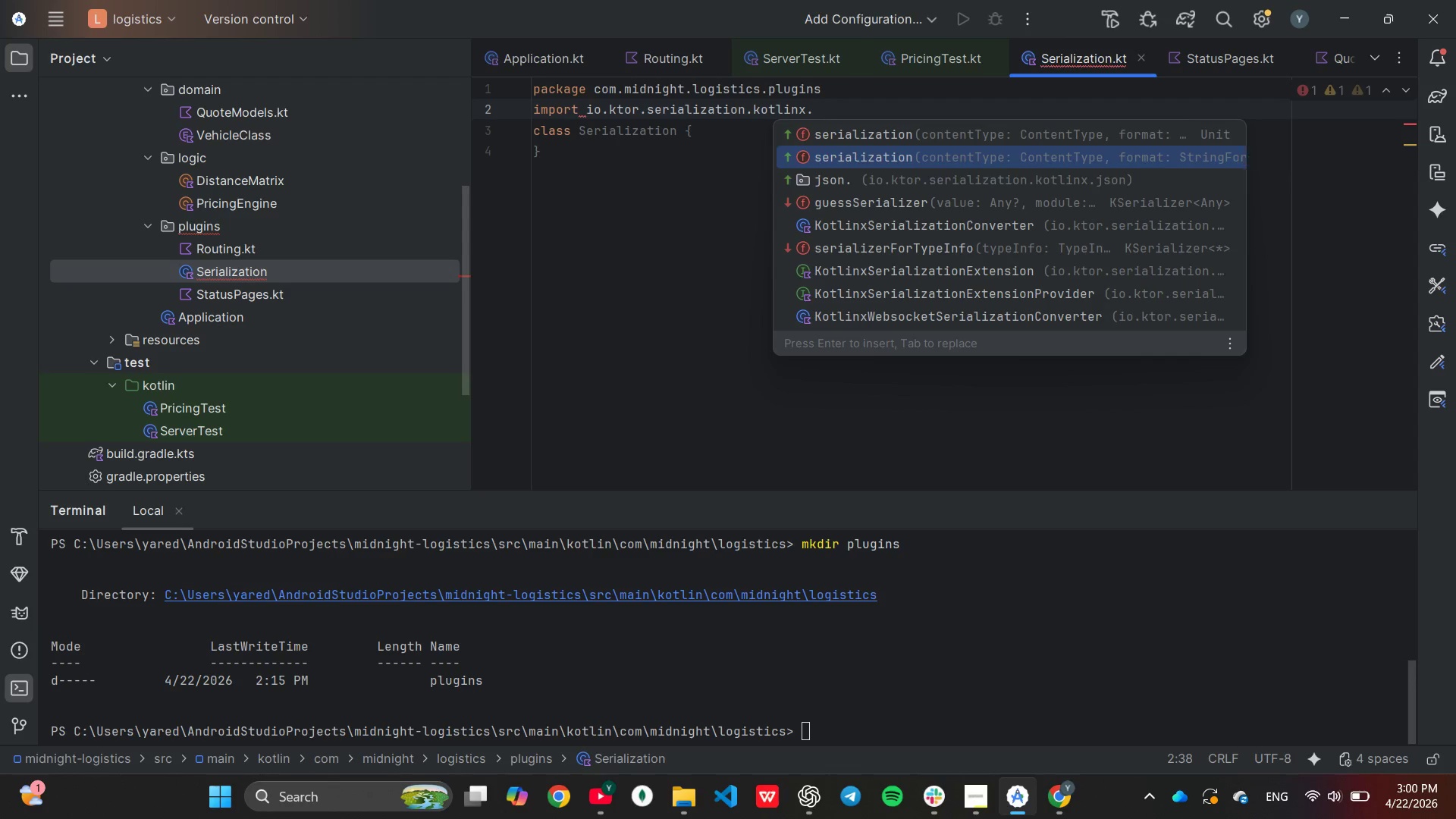 
key(ArrowDown)
 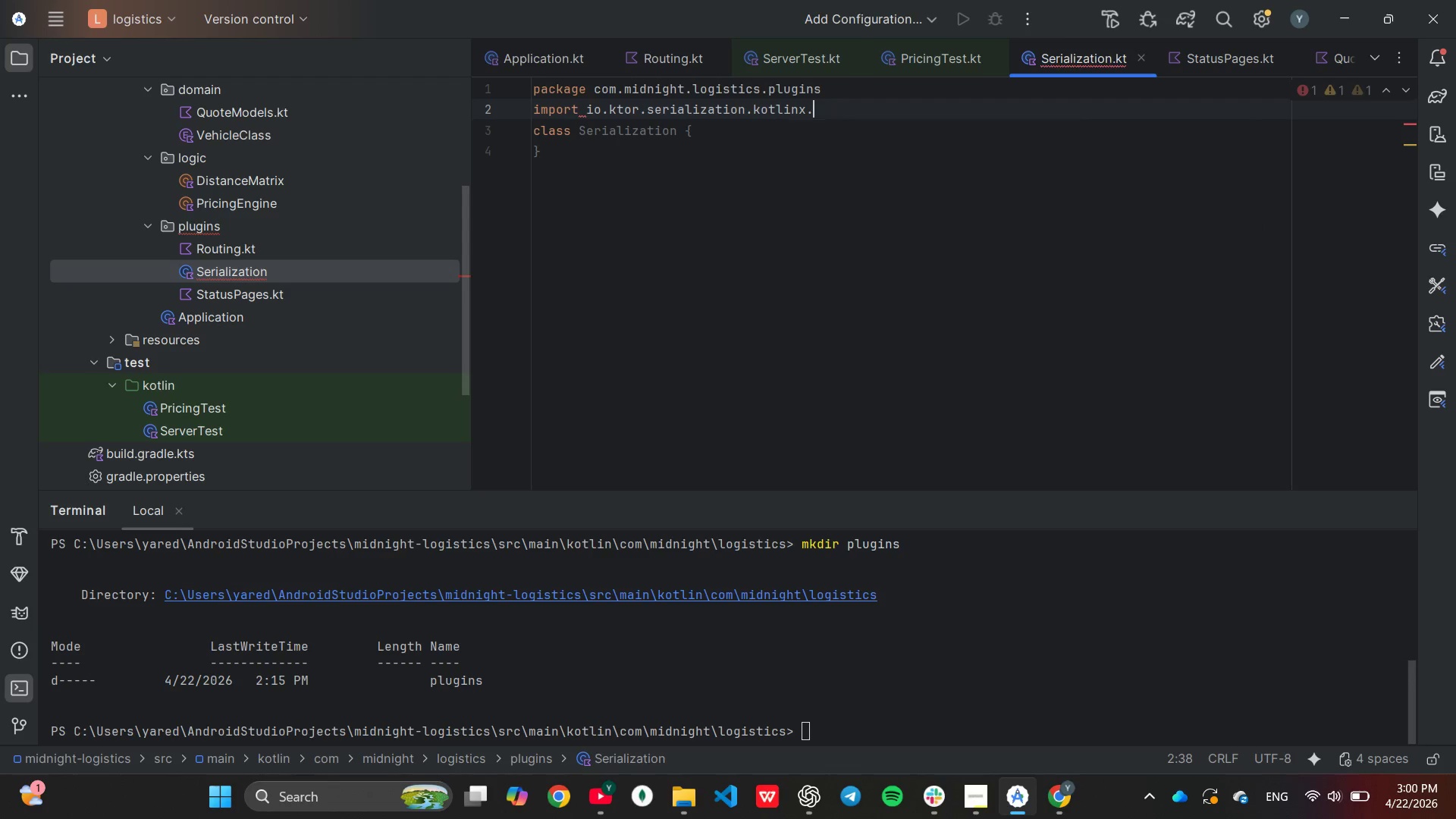 
key(Enter)
 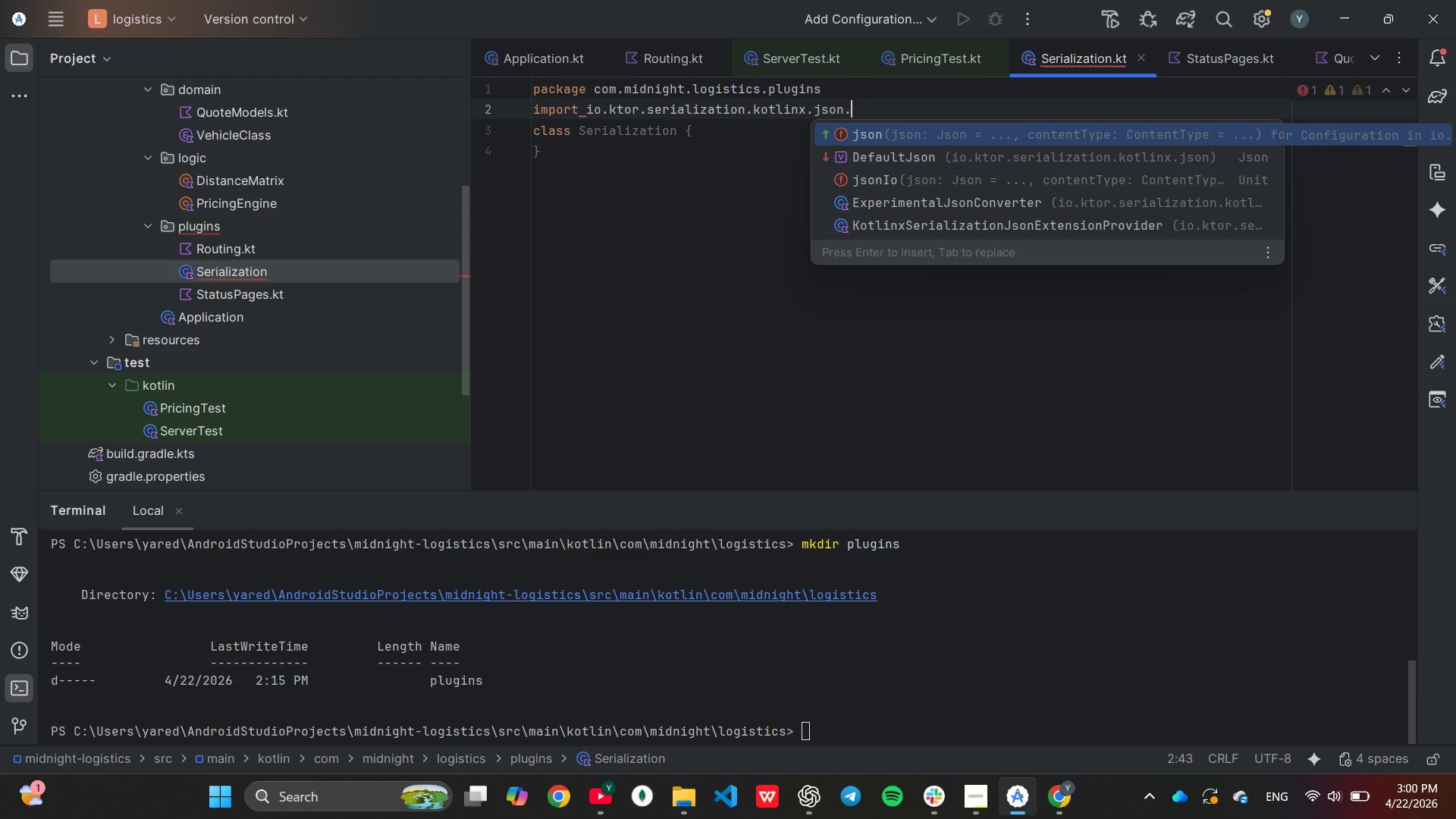 
key(Shift+ShiftLeft)
 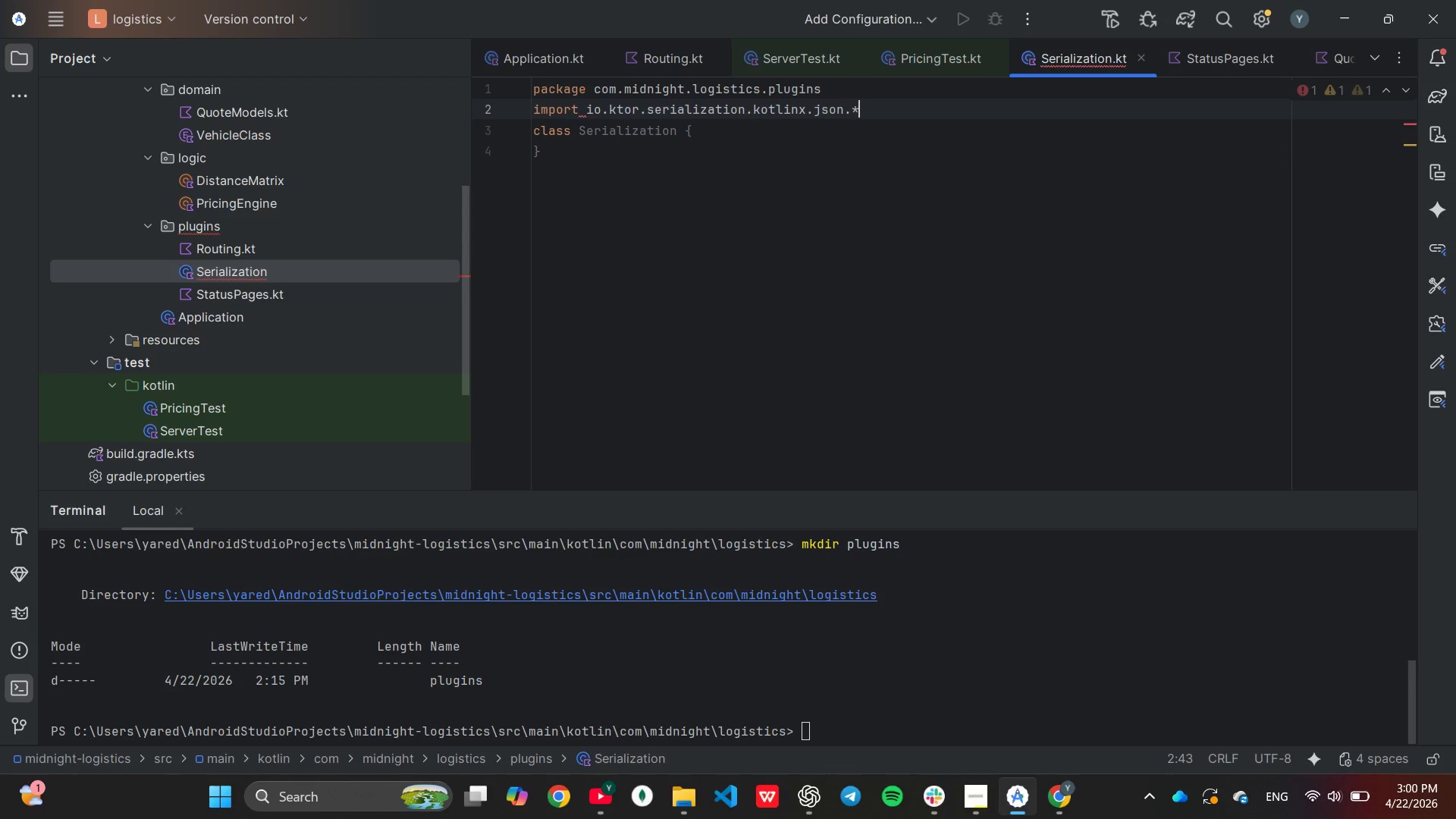 
key(Shift+8)
 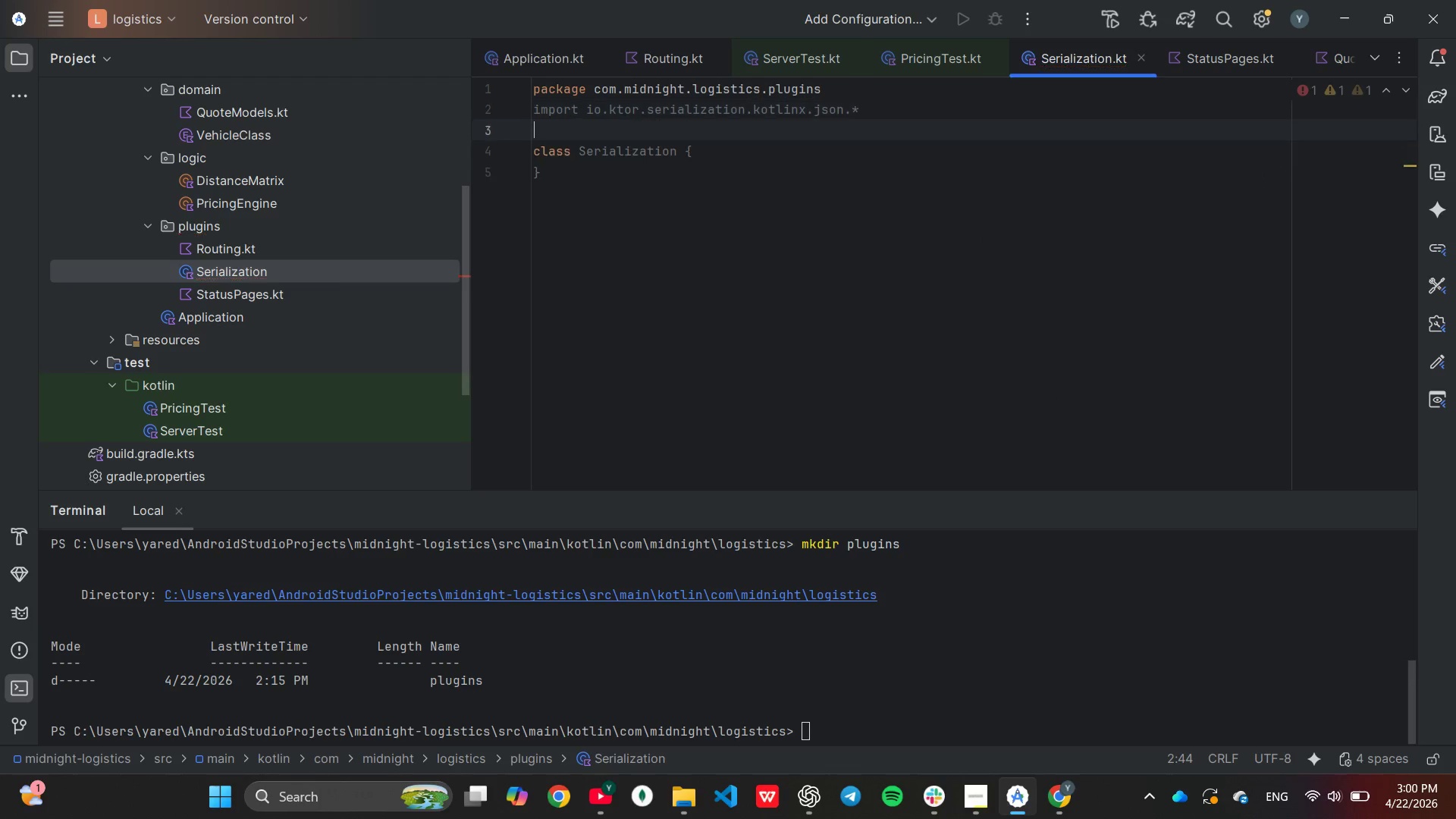 
key(Enter)
 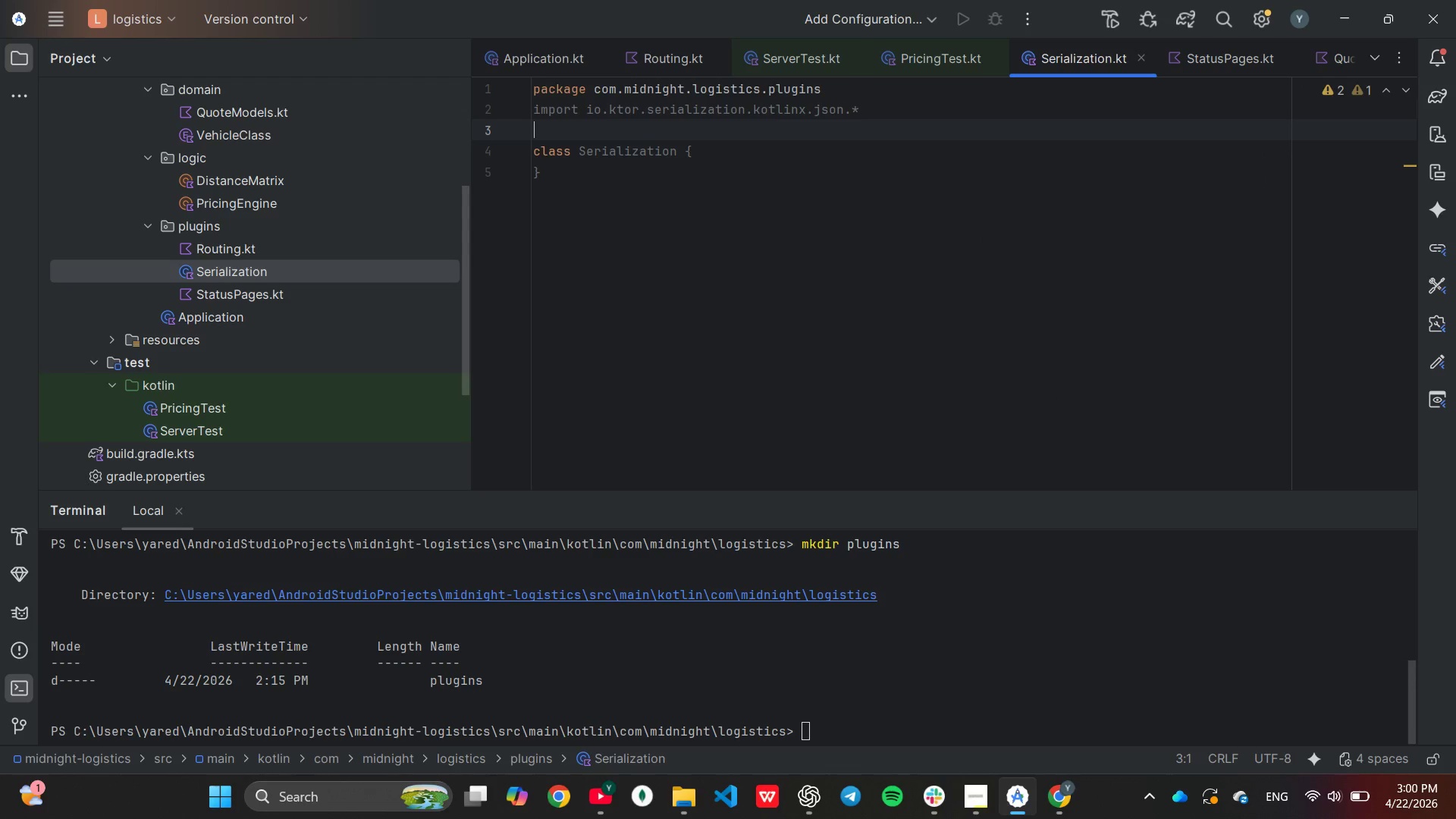 
type(im)
 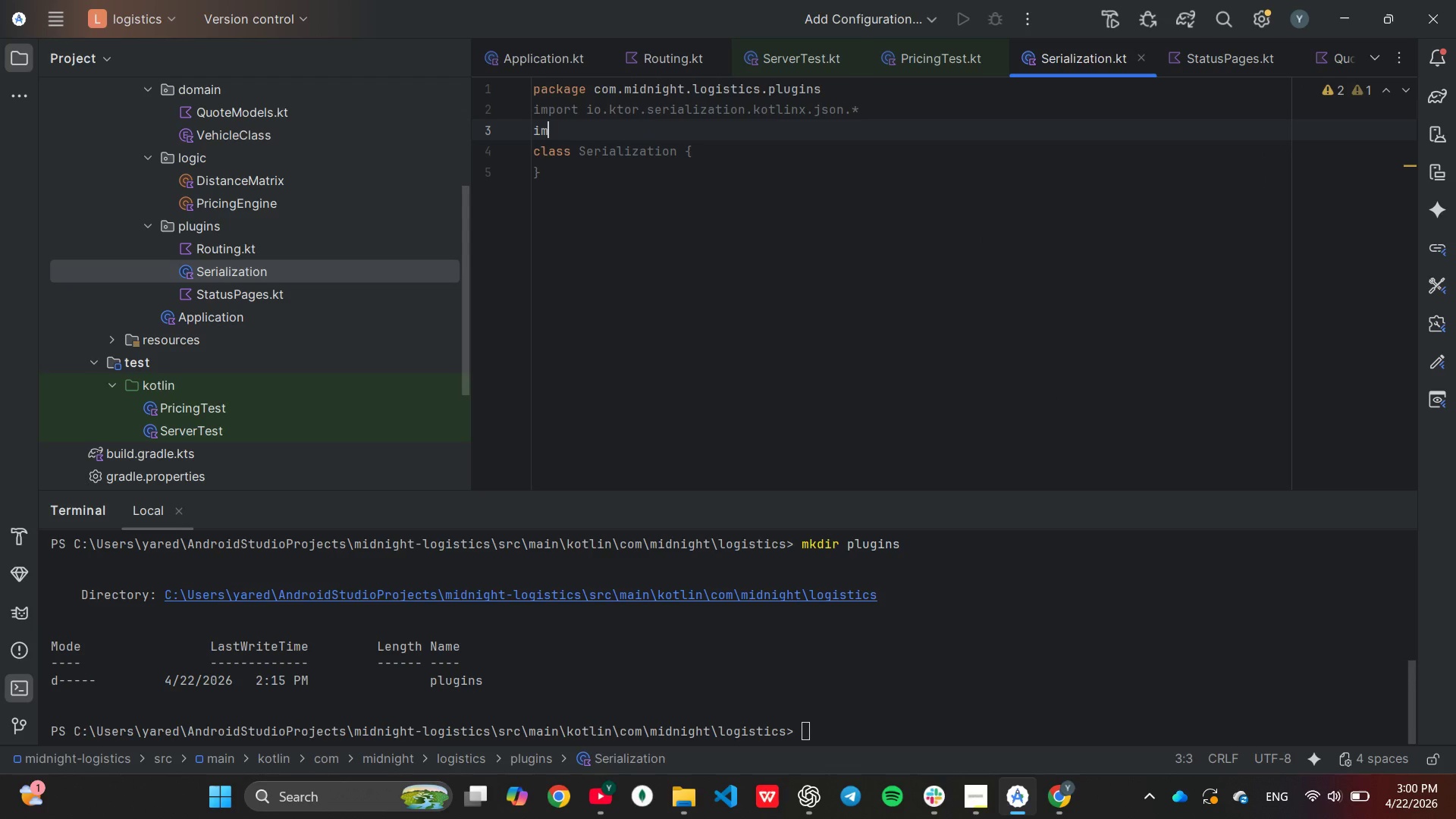 
key(Enter)
 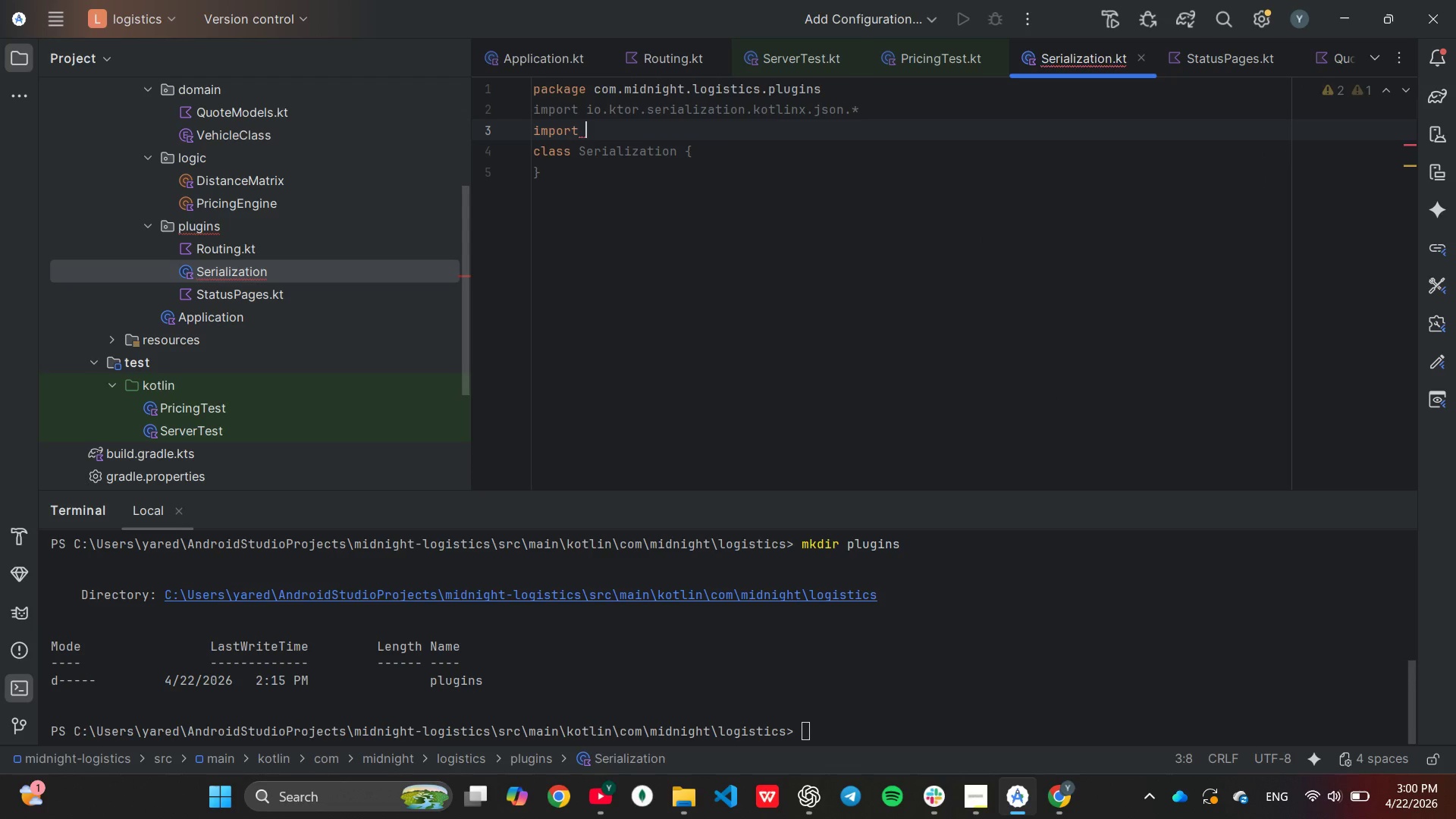 
type(io)
 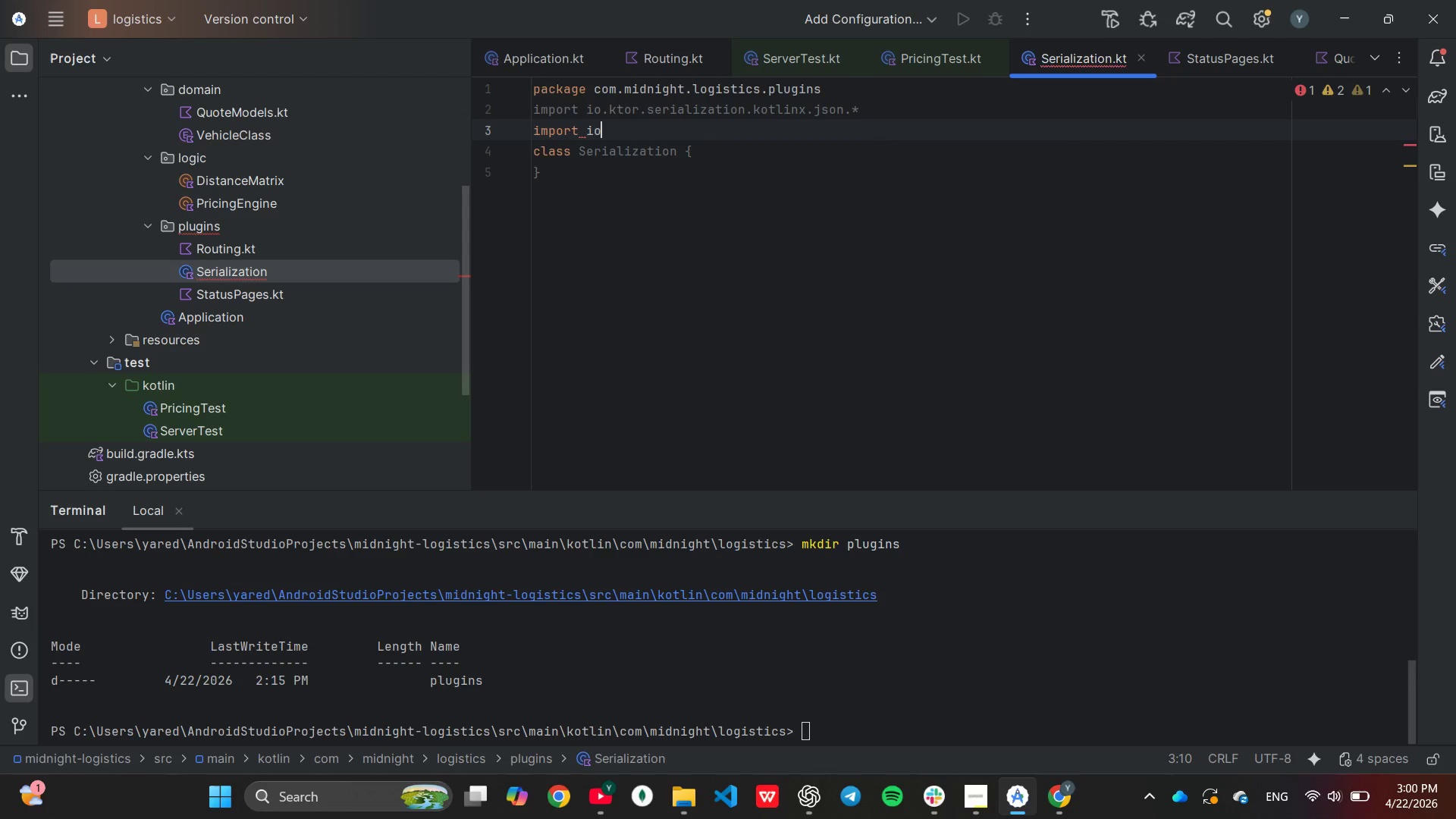 
key(Enter)
 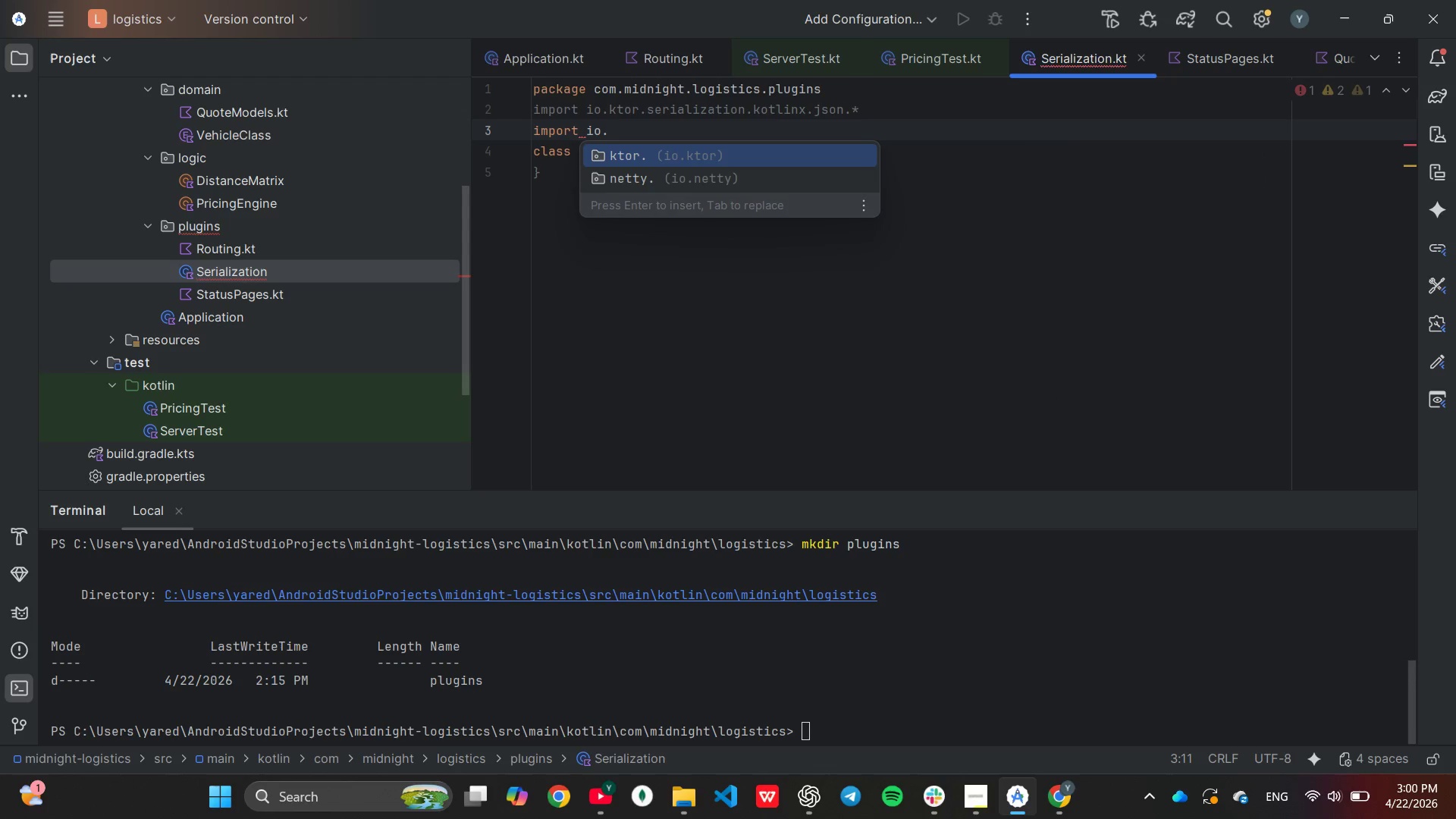 
key(Enter)
 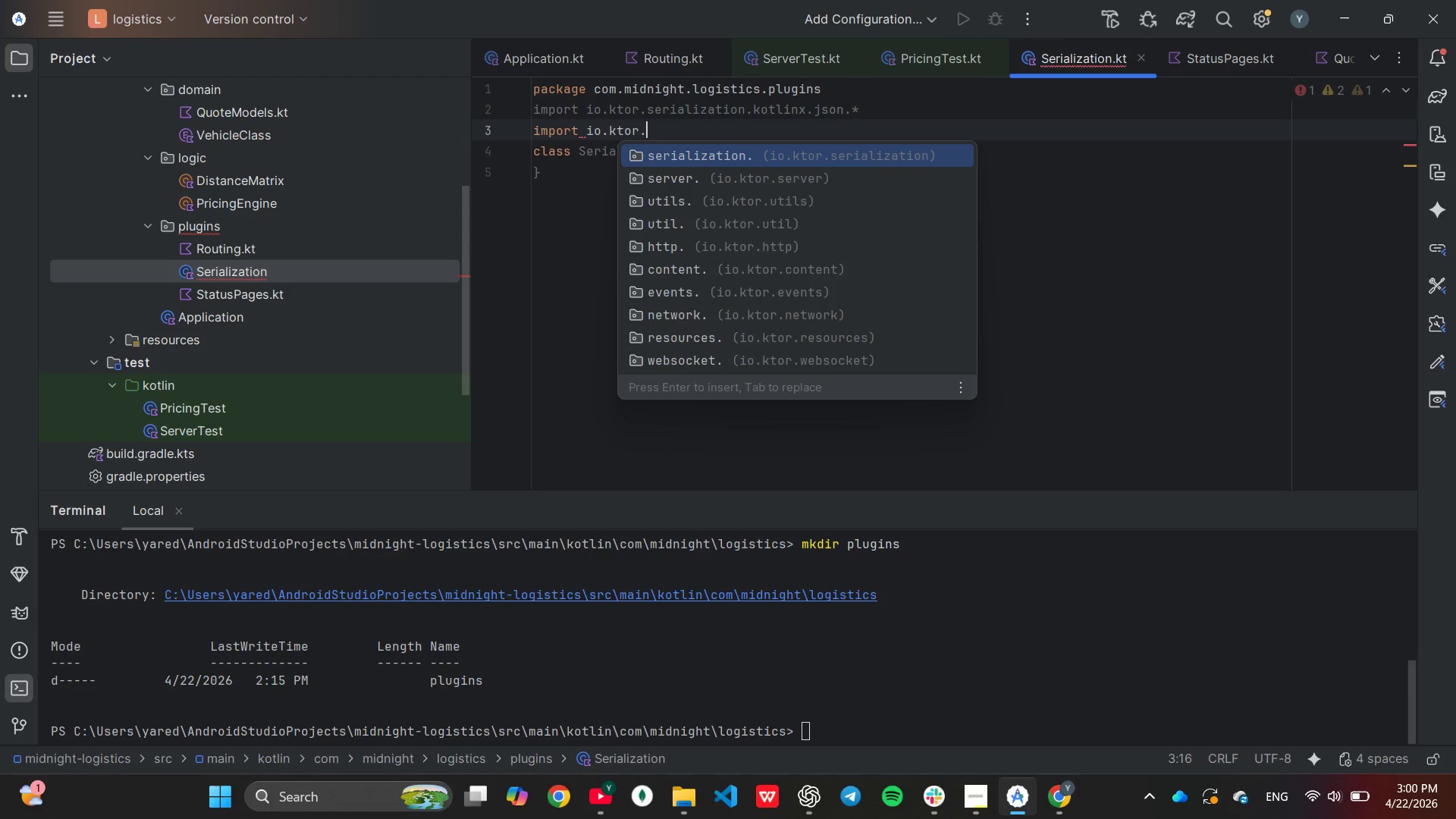 
key(ArrowDown)
 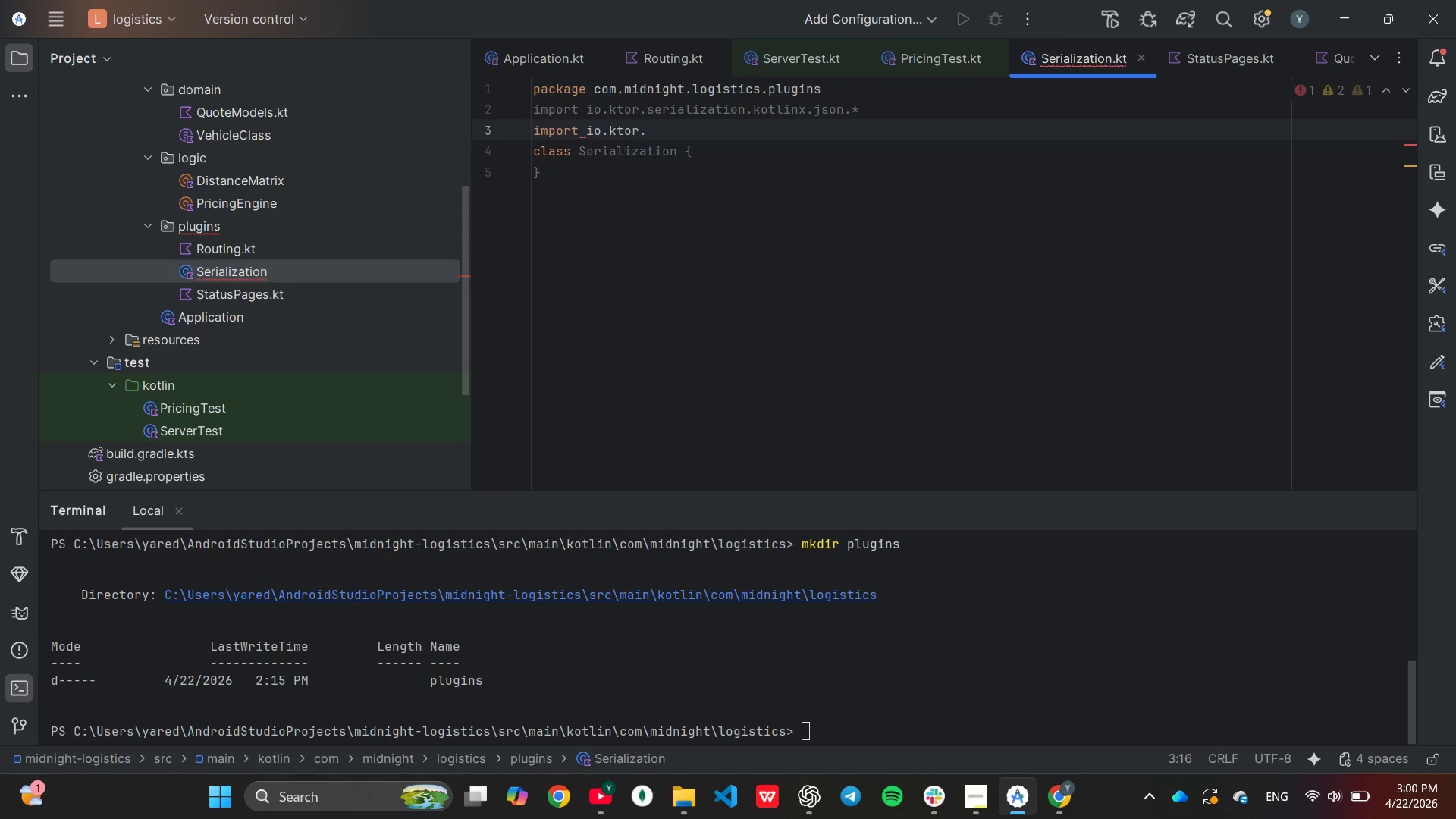 
key(Enter)
 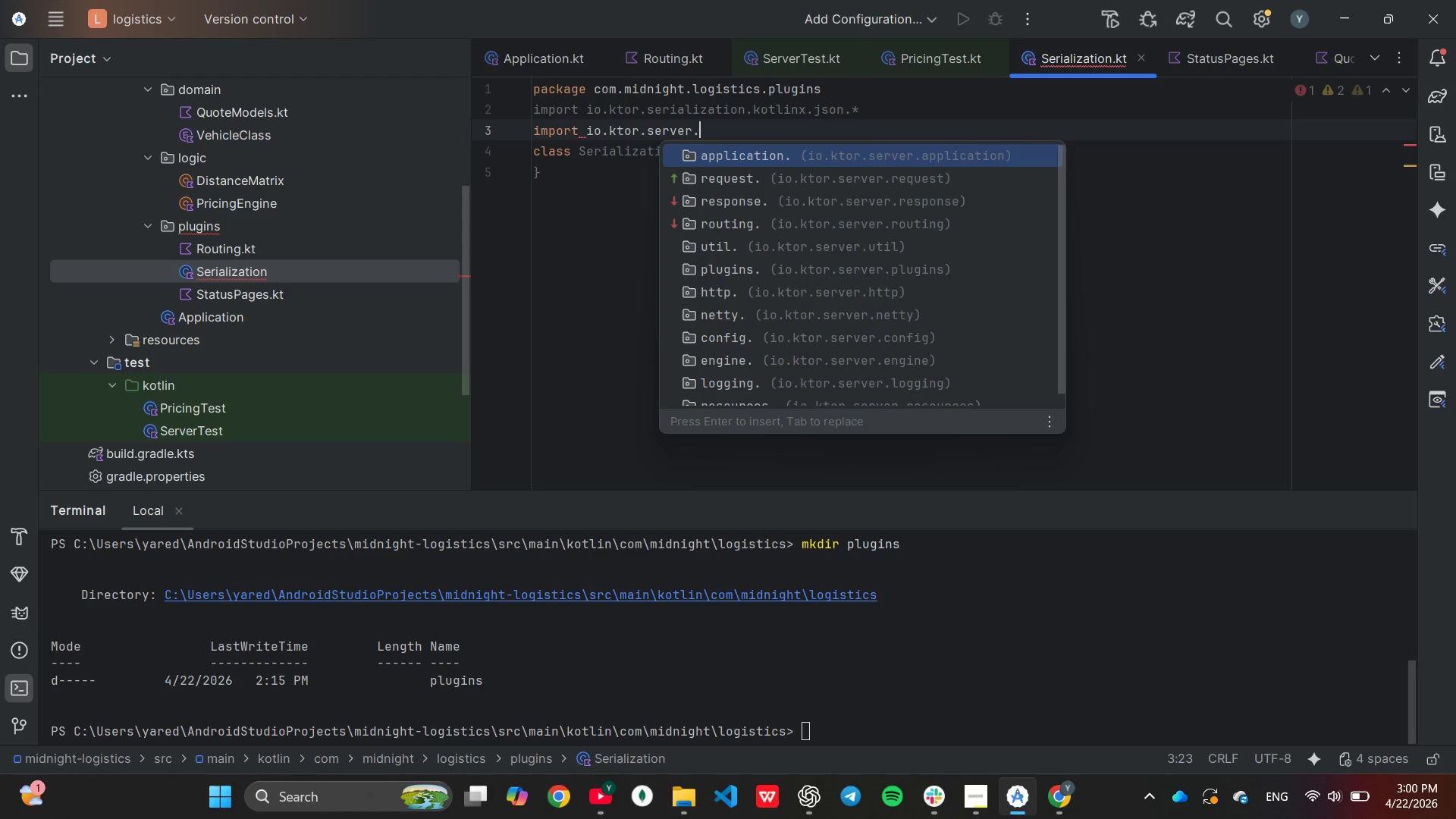 
key(Enter)
 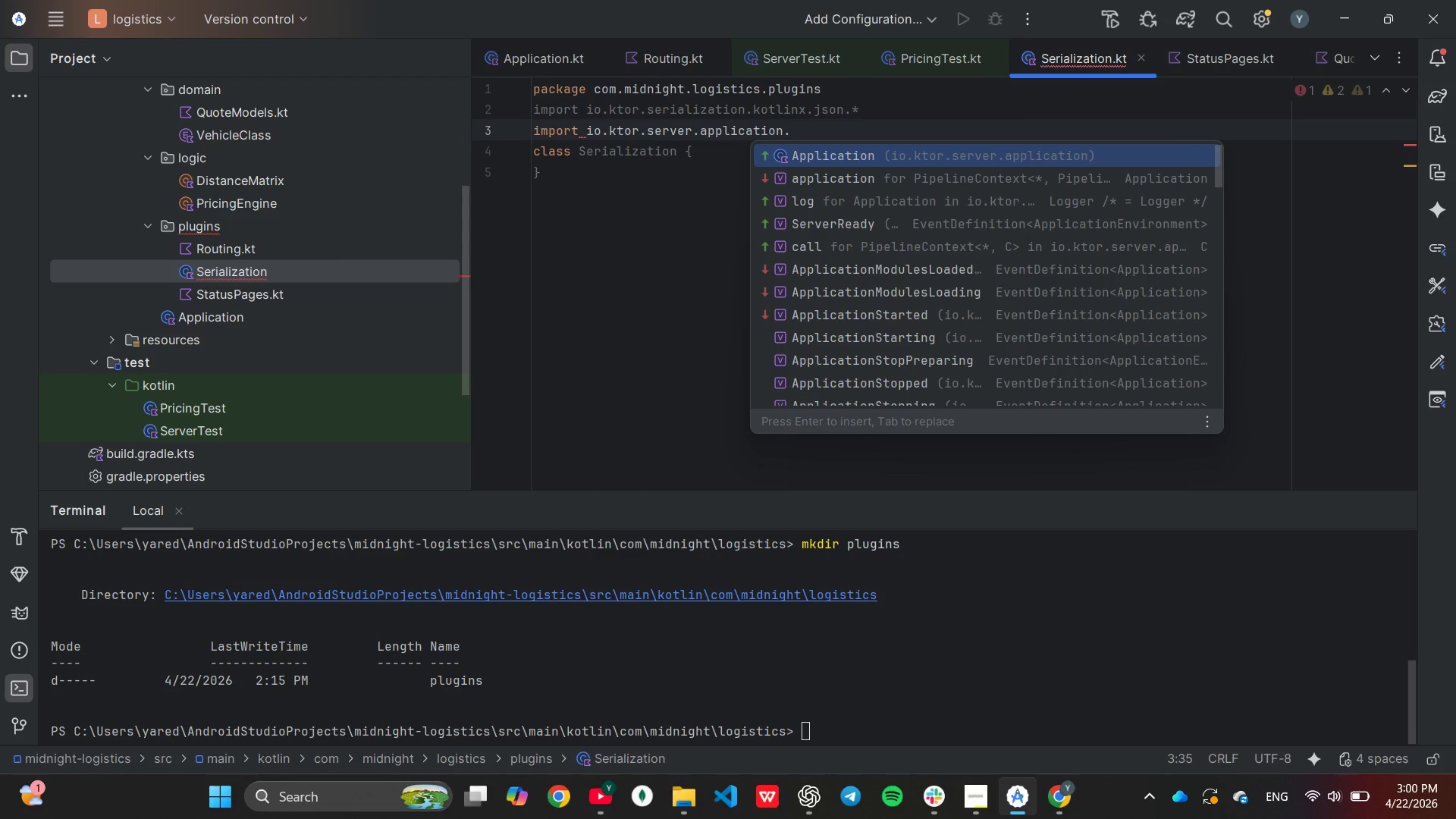 
key(Shift+ShiftLeft)
 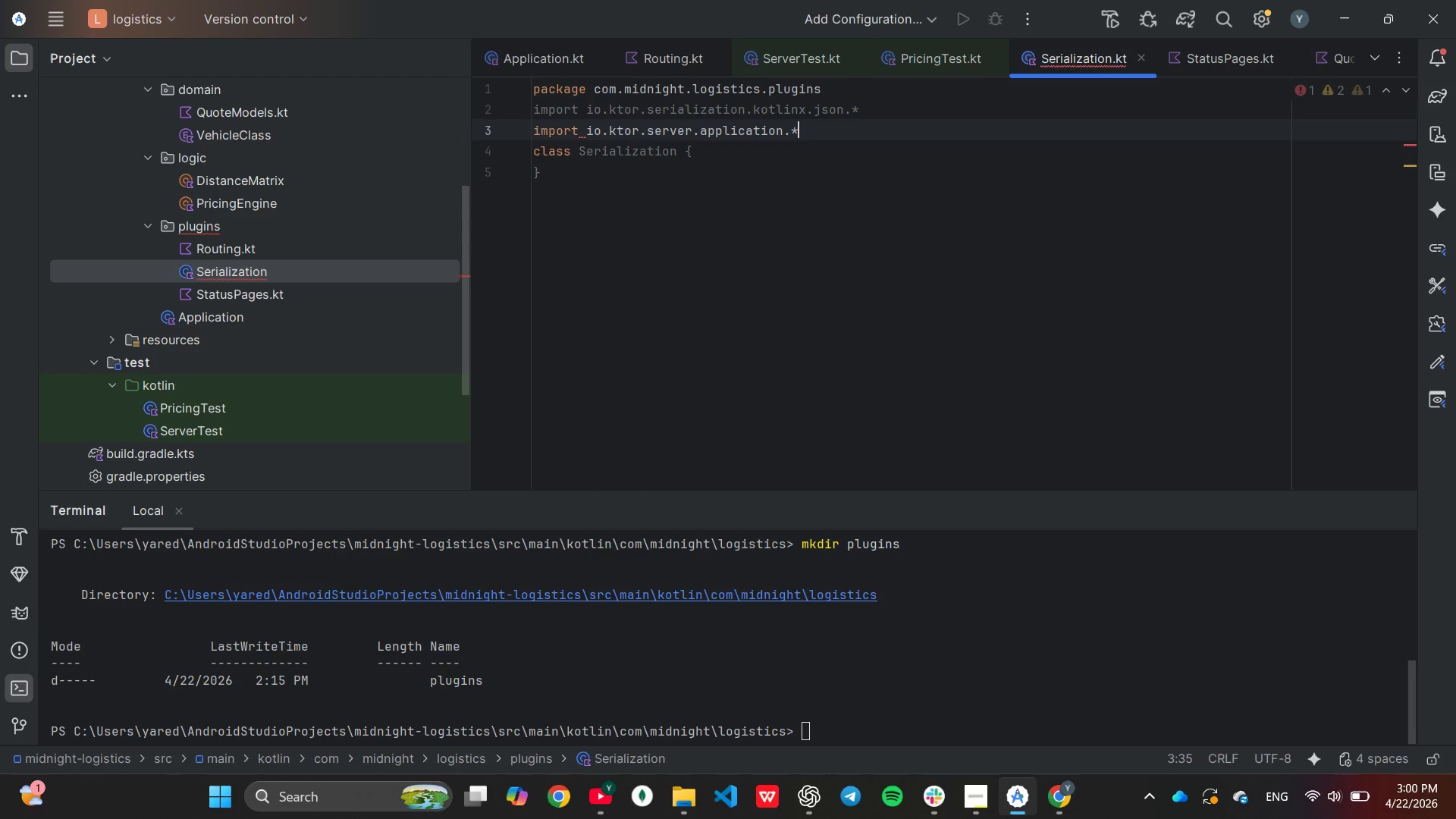 
key(Shift+8)
 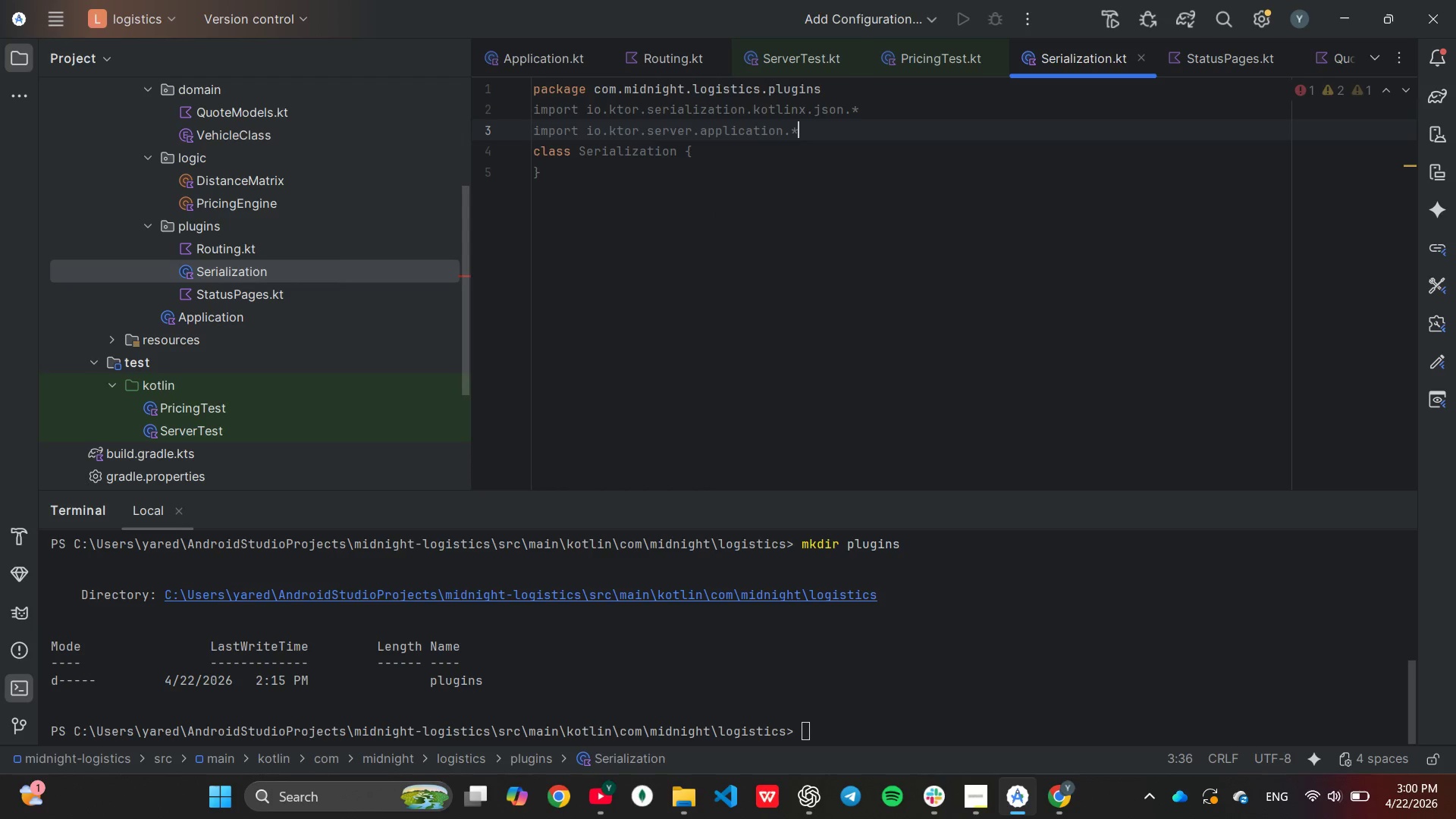 
key(Enter)
 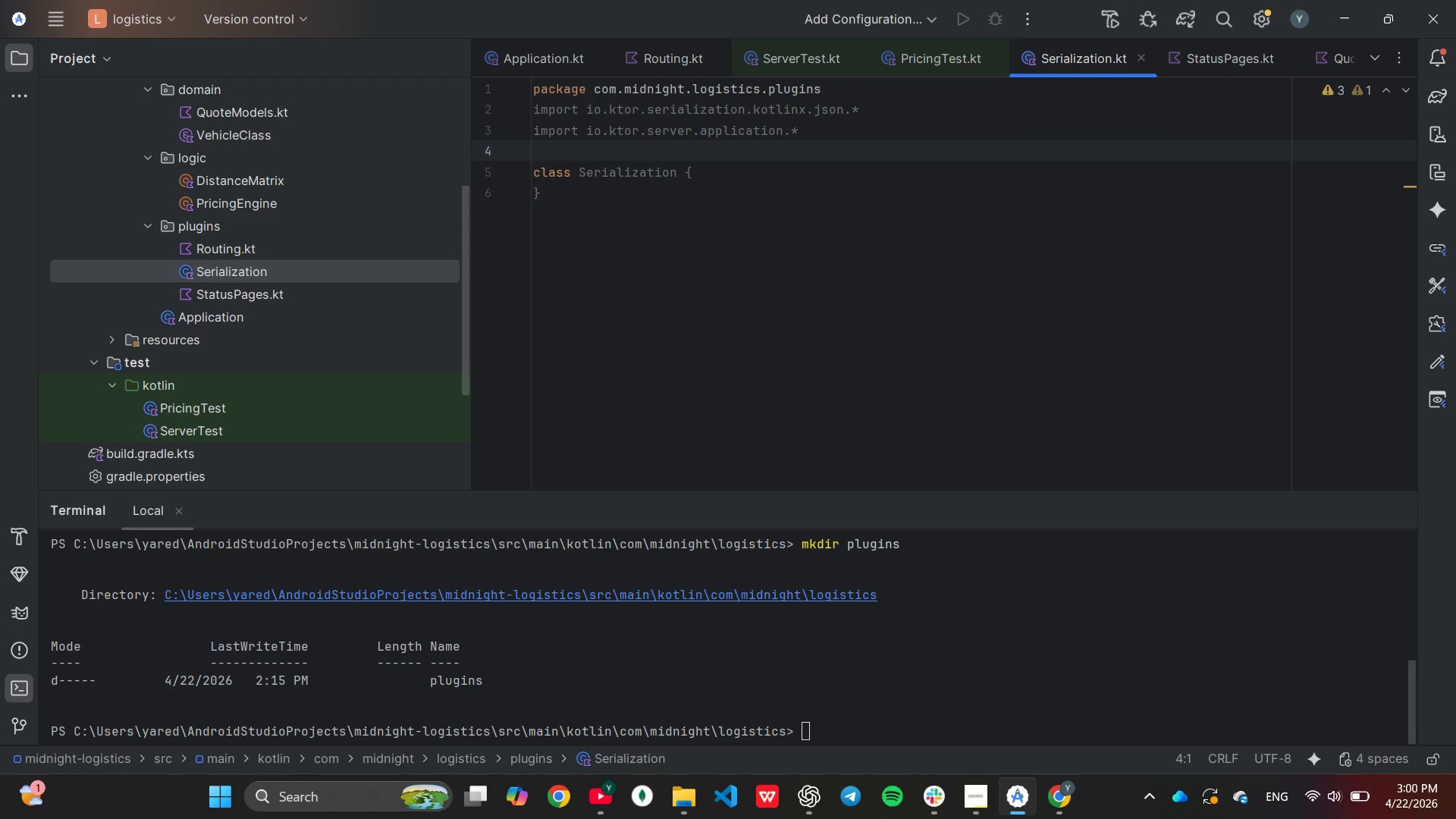 
type(im)
 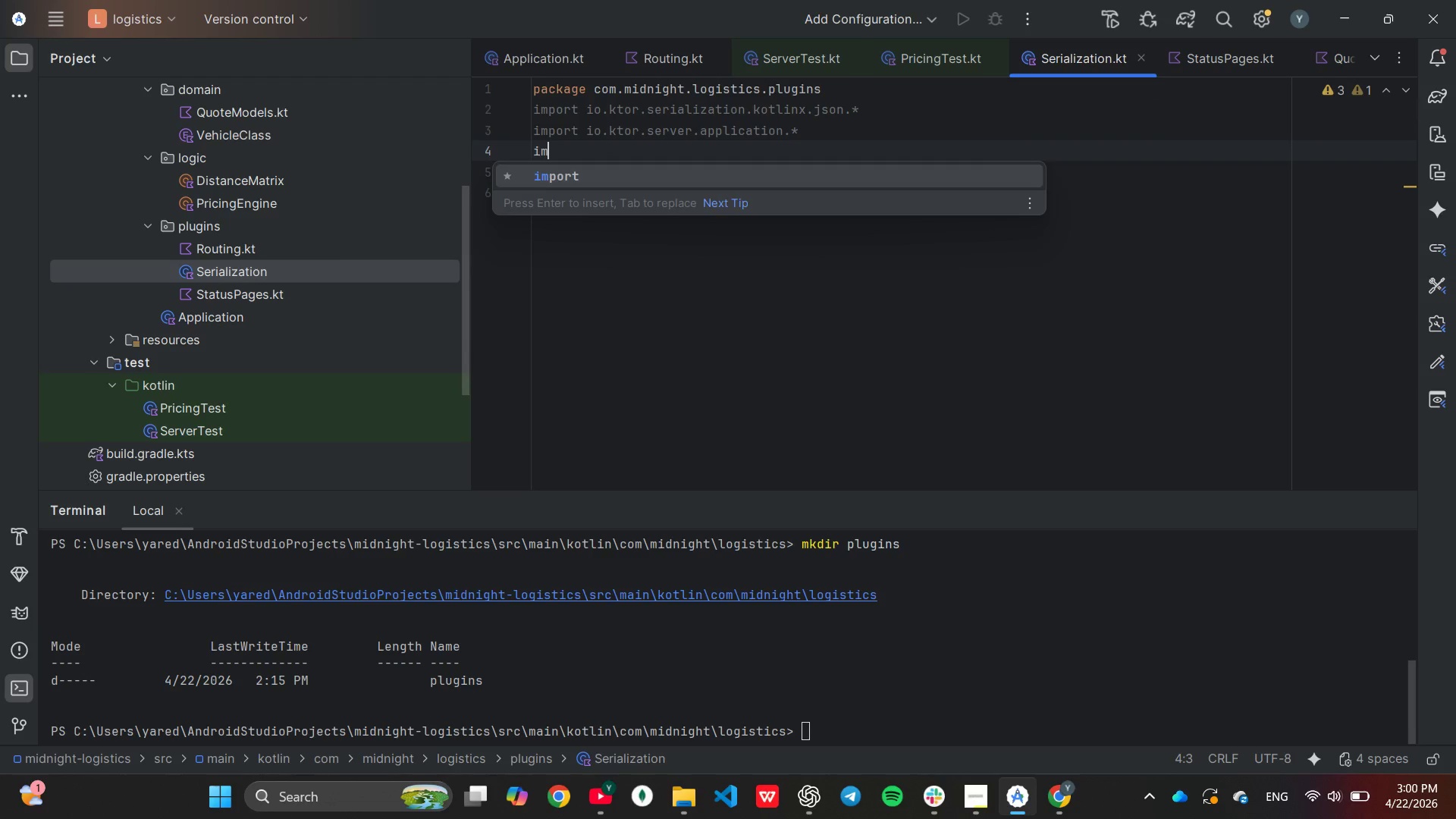 
key(Enter)
 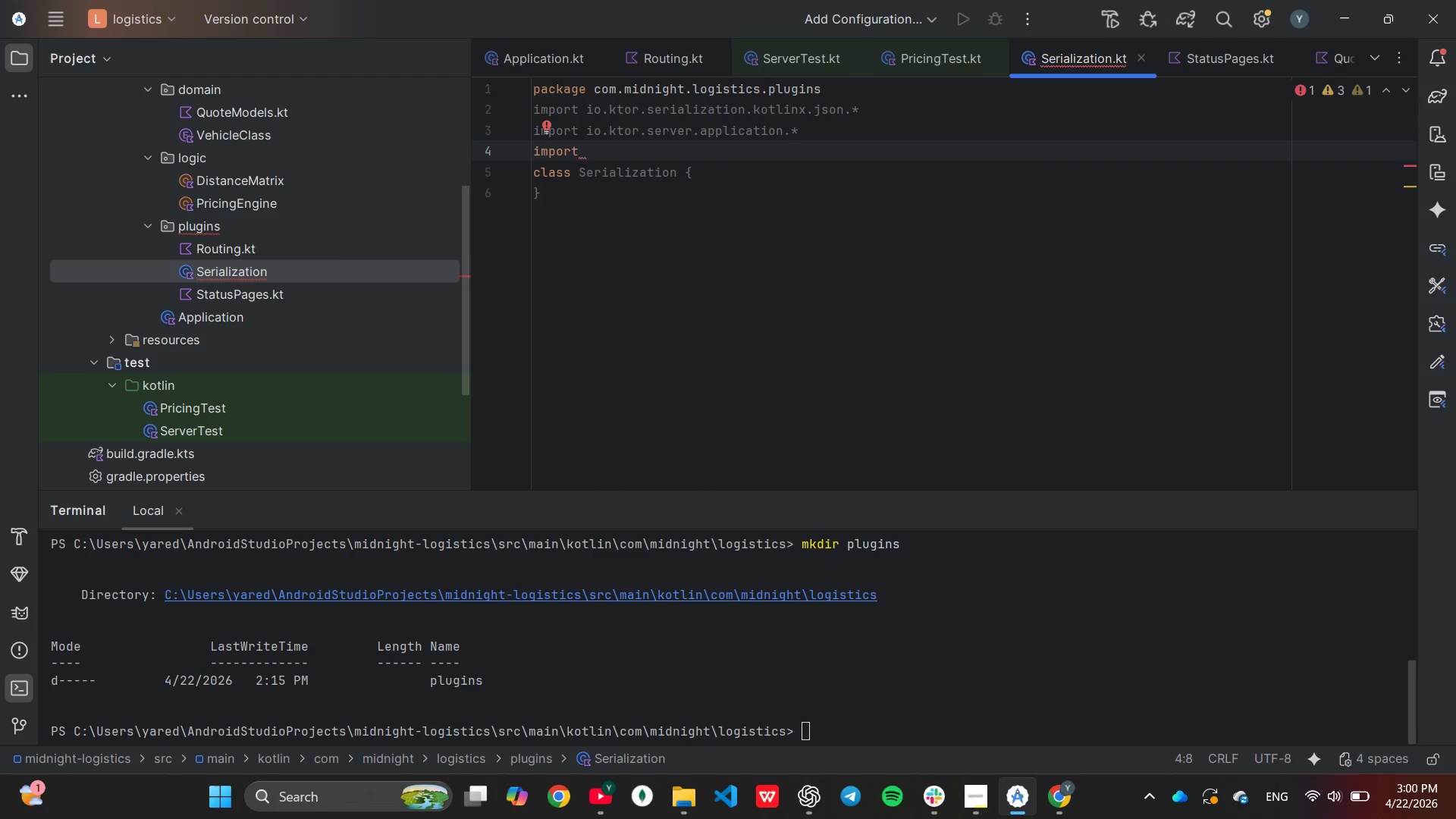 
type(io)
 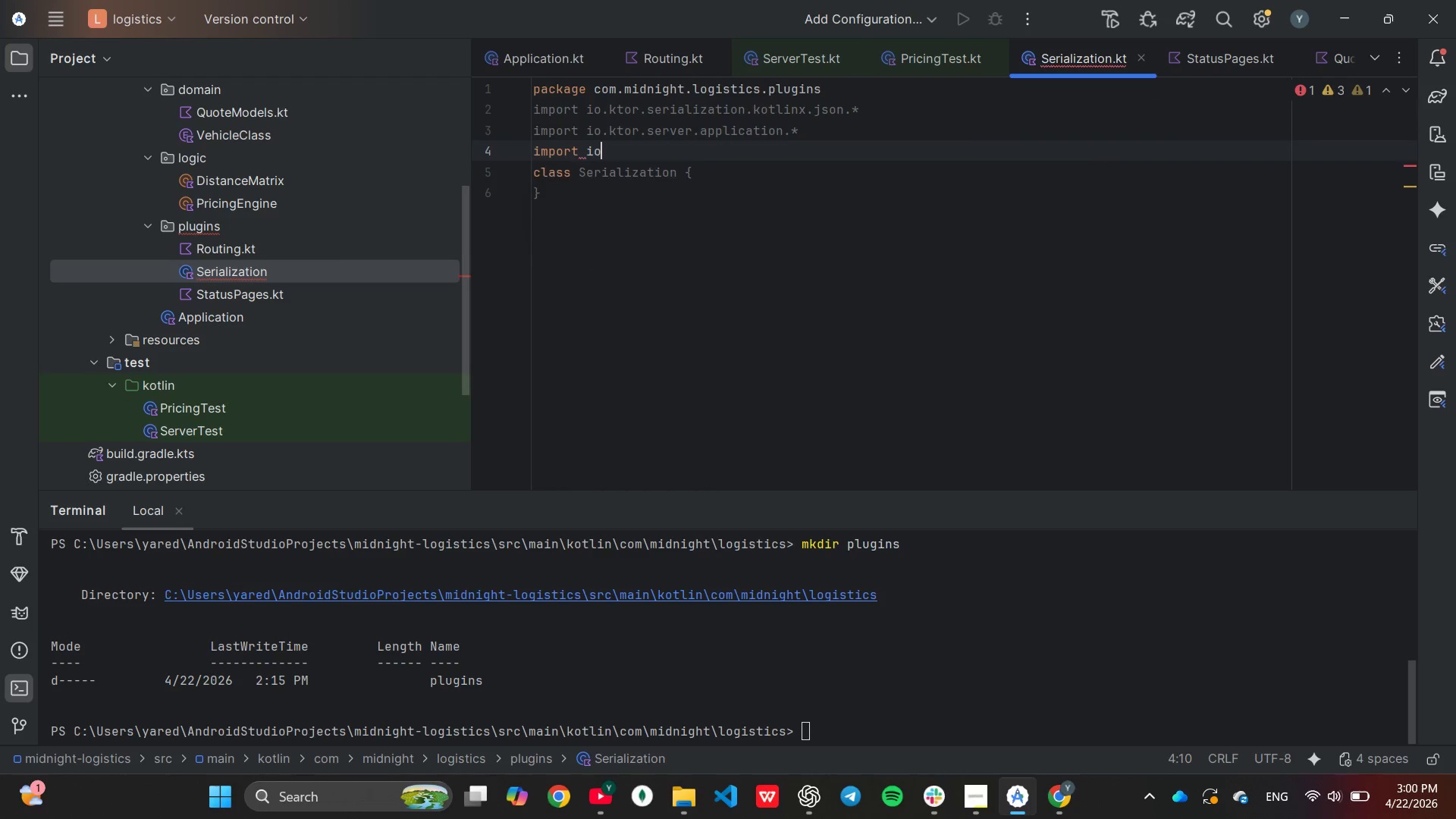 
key(Enter)
 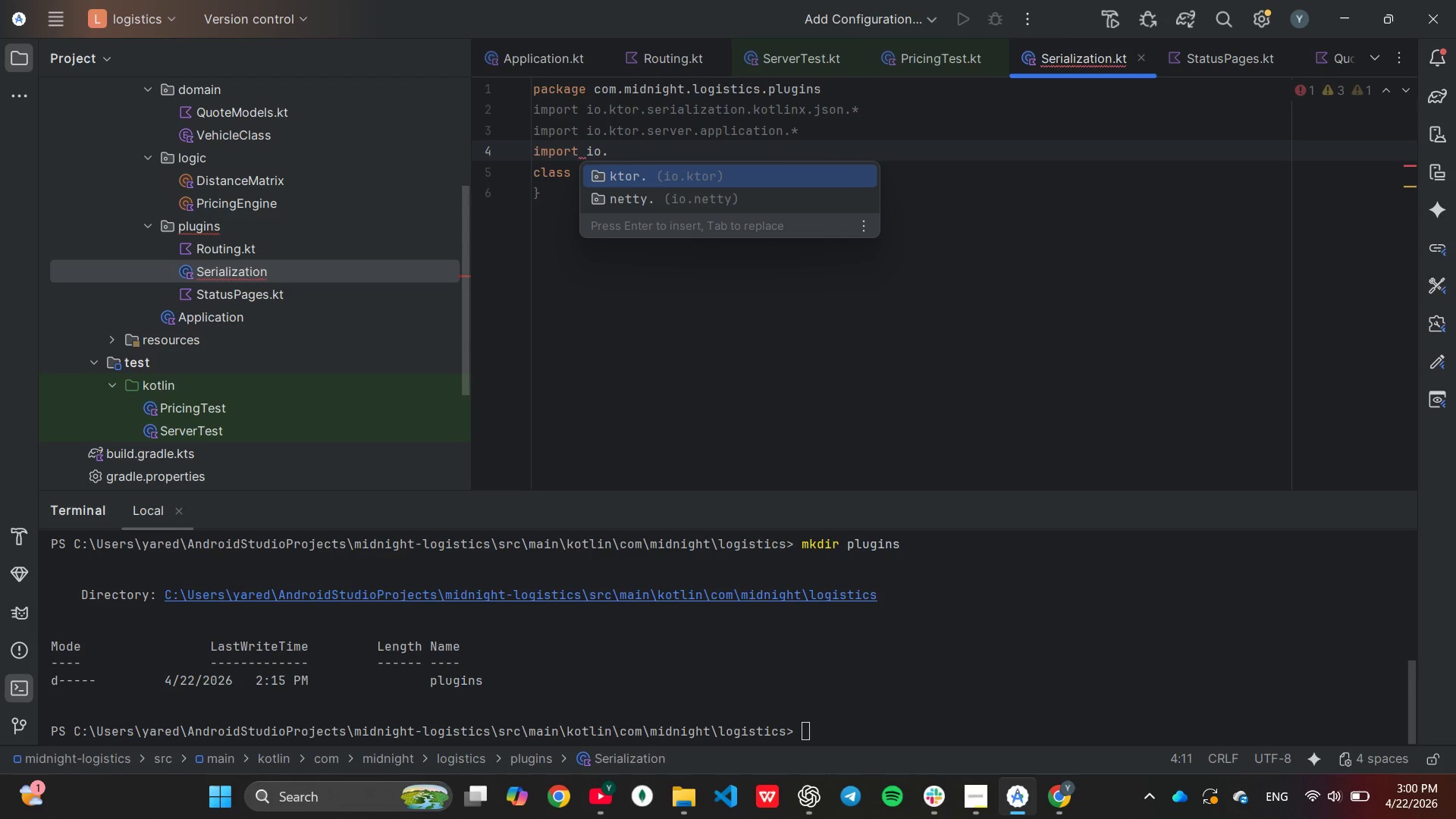 
key(Enter)
 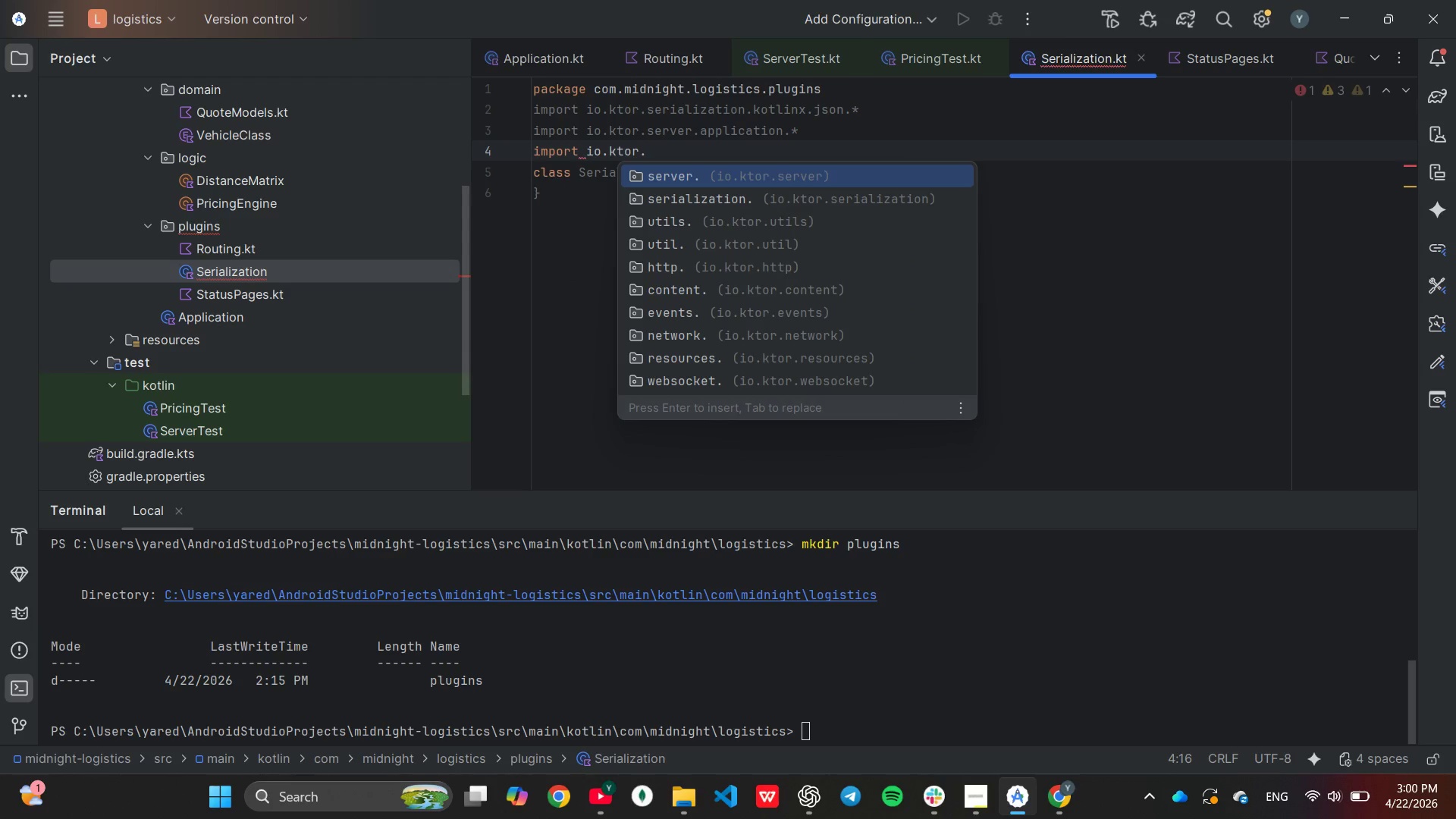 
key(Enter)
 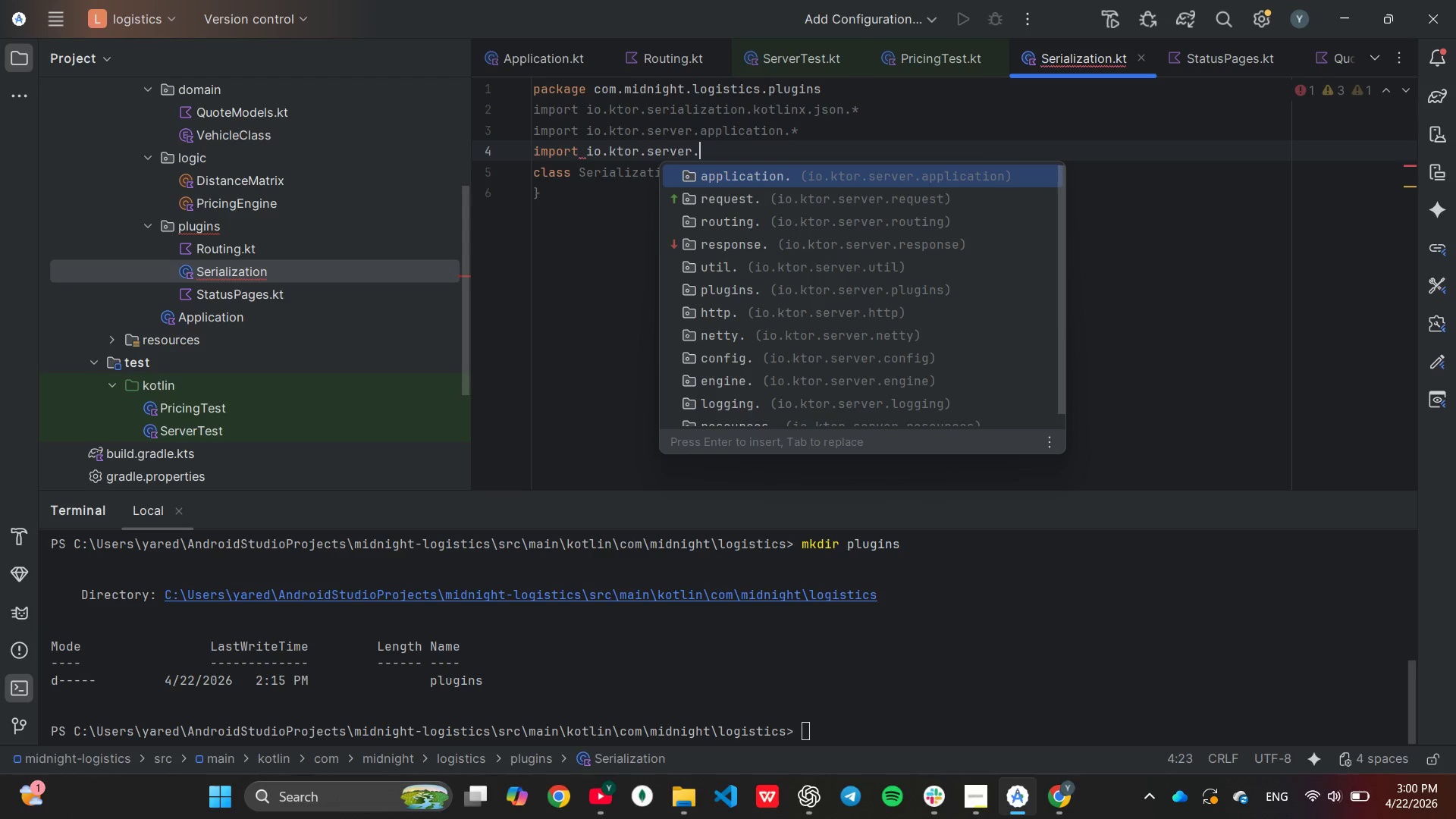 
type(pl)
 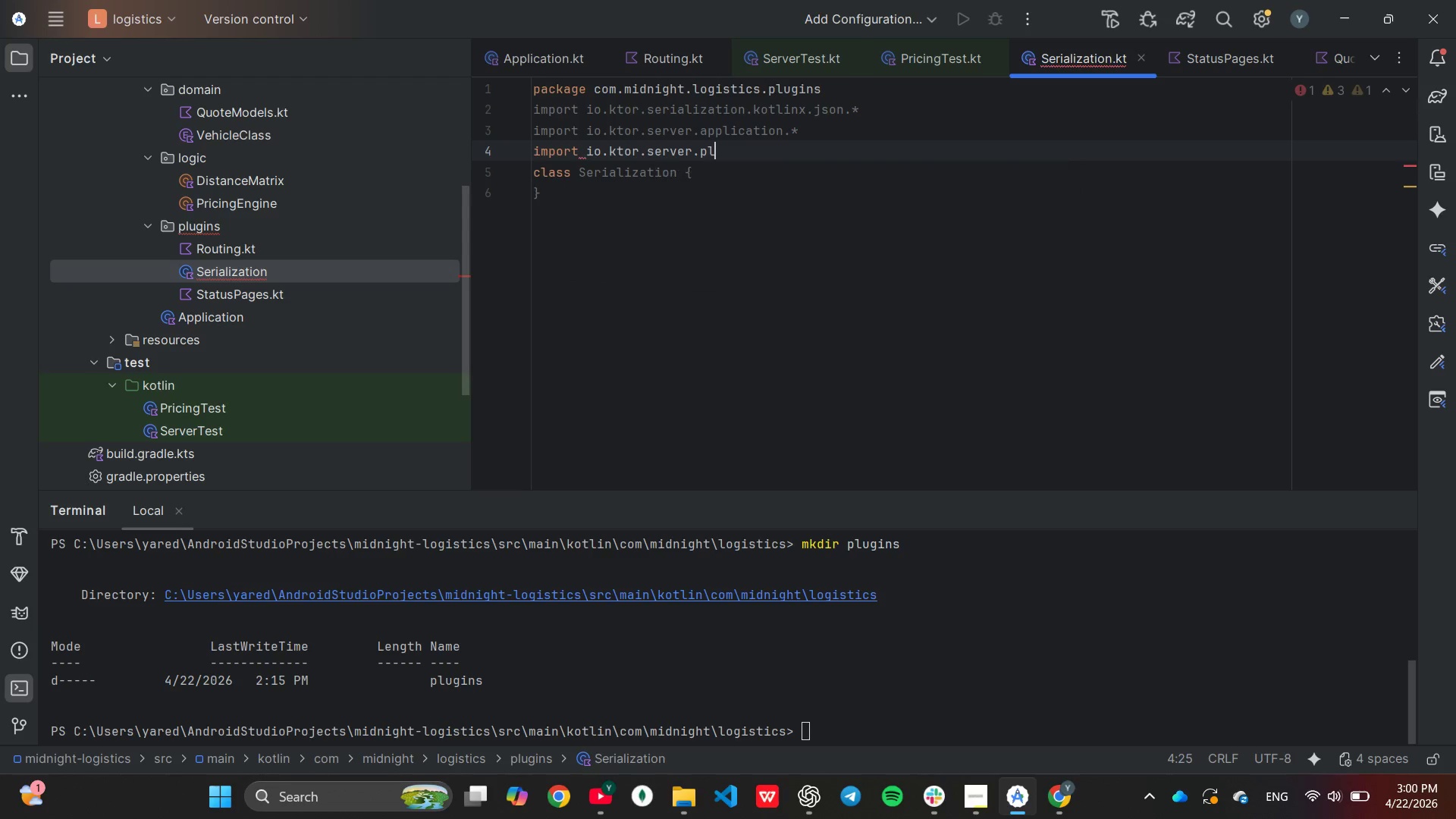 
key(Enter)
 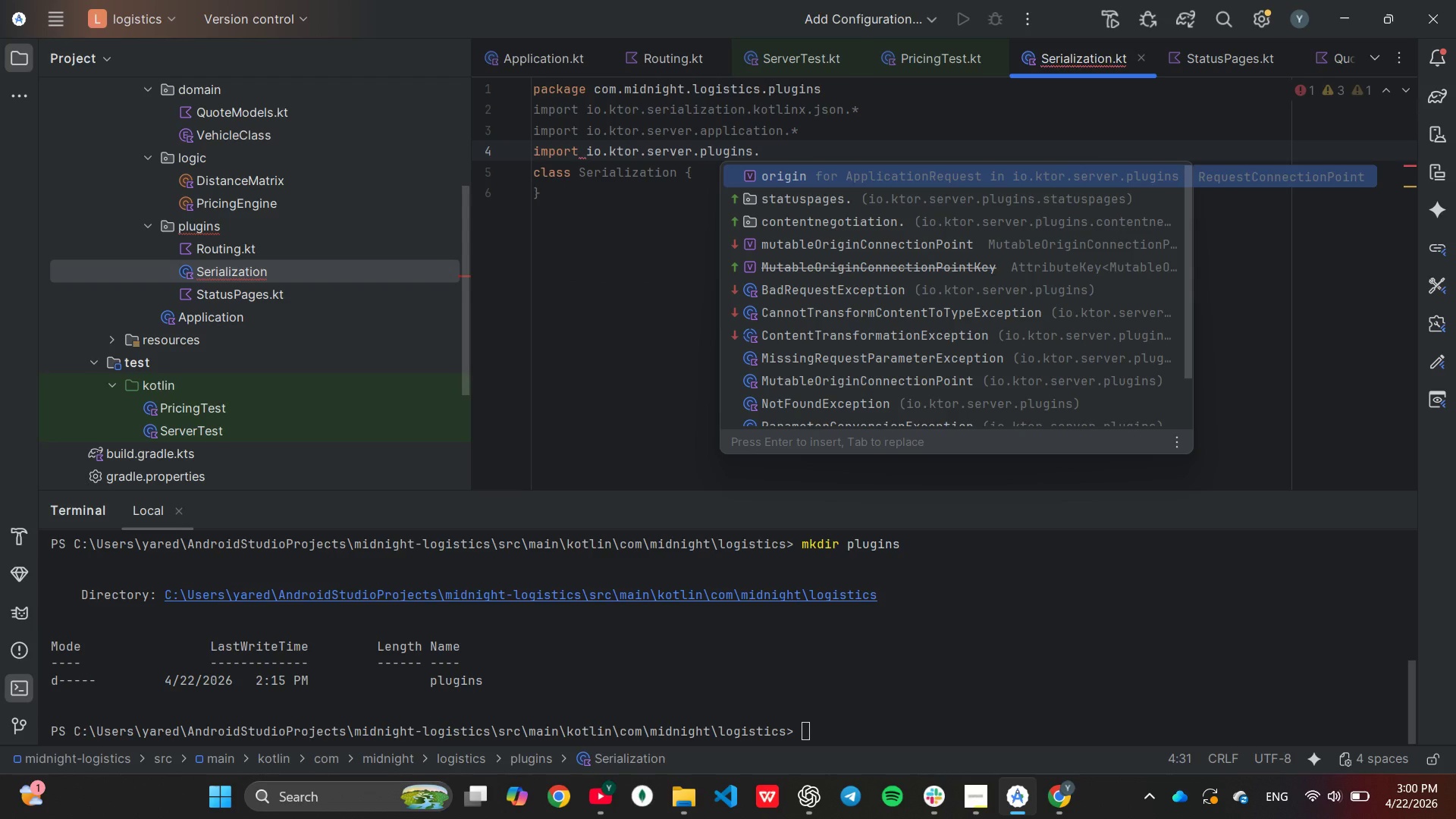 
key(ArrowDown)
 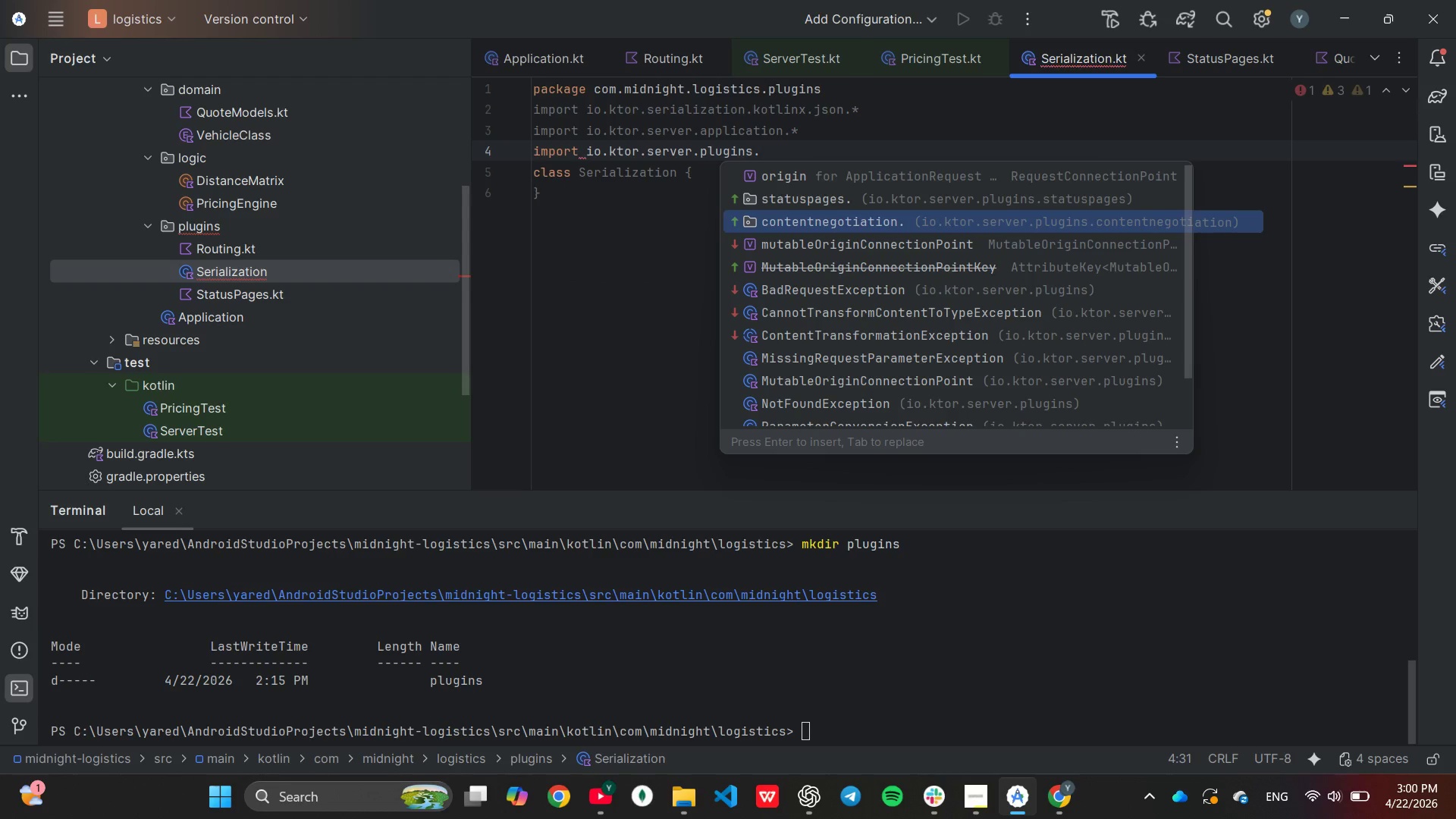 
key(ArrowDown)
 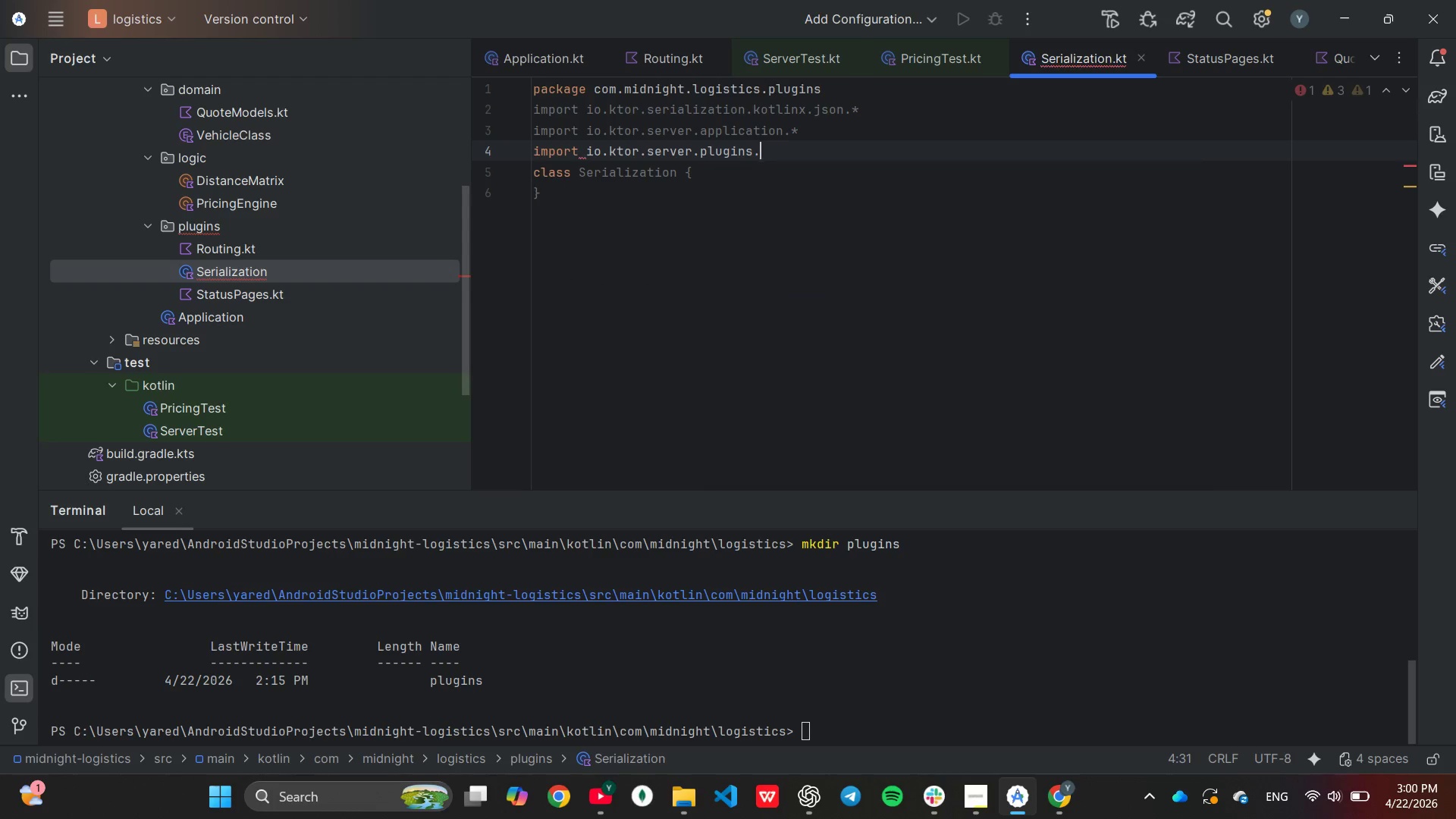 
key(Enter)
 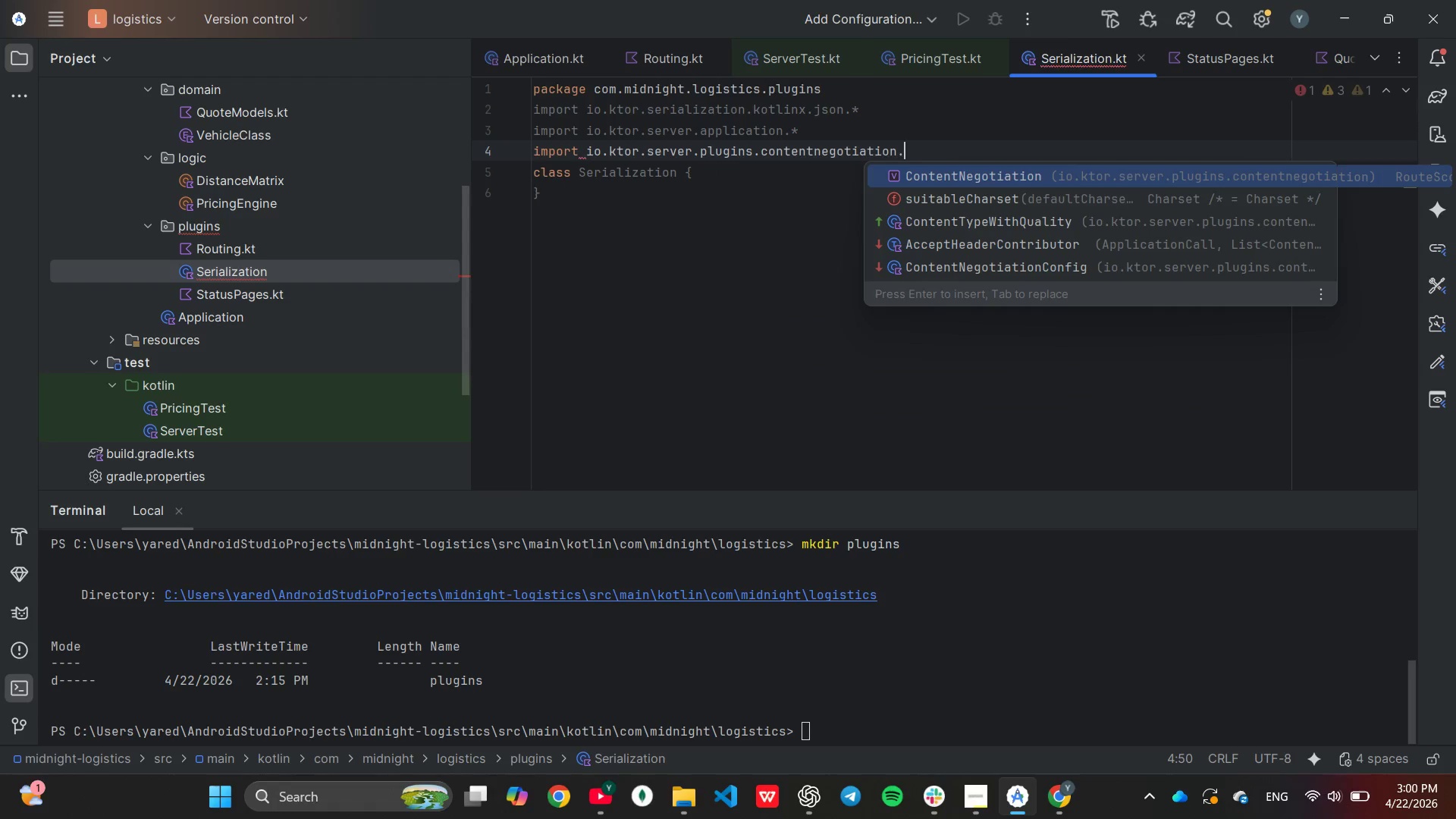 
key(Shift+ShiftLeft)
 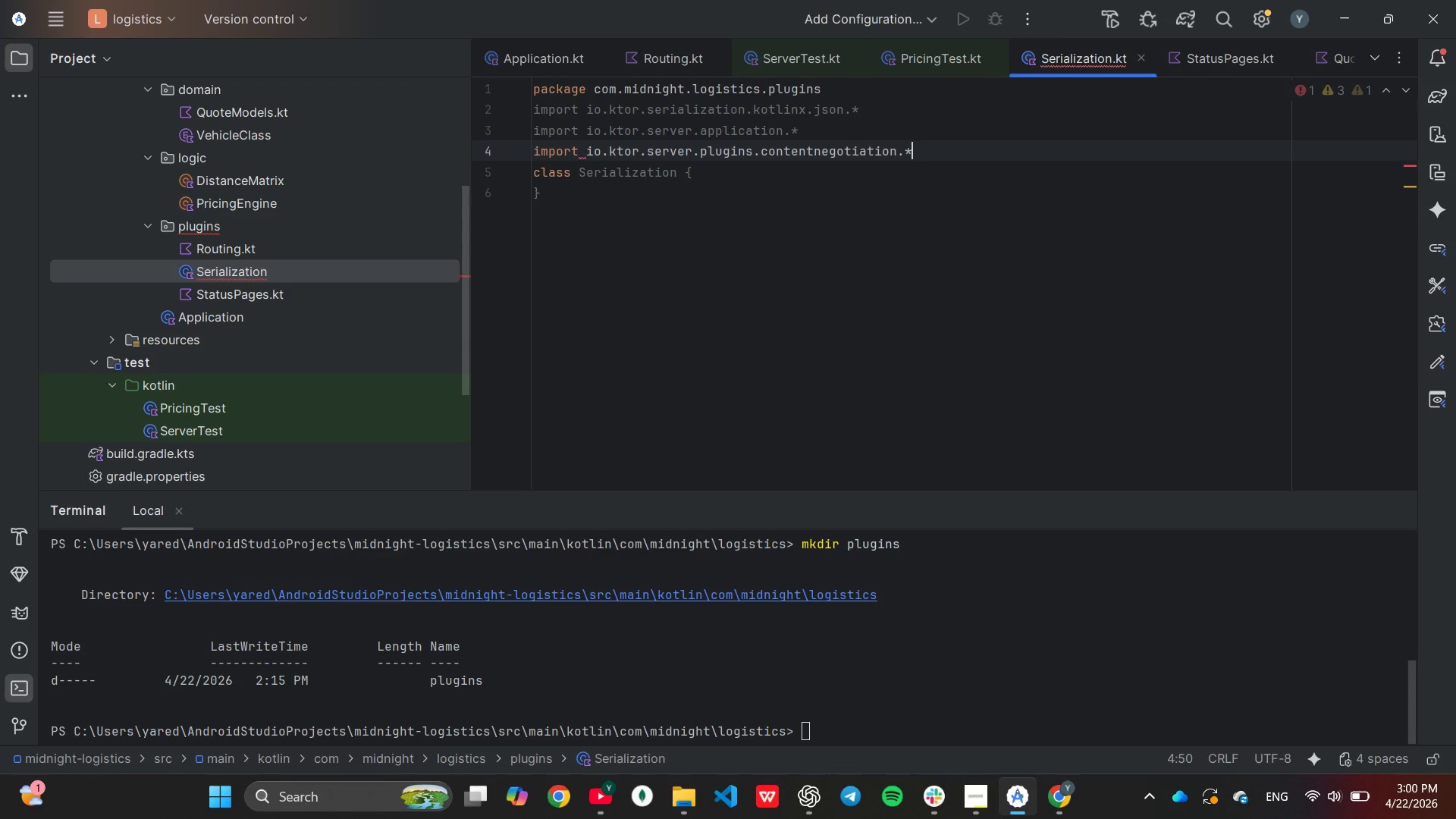 
key(Shift+8)
 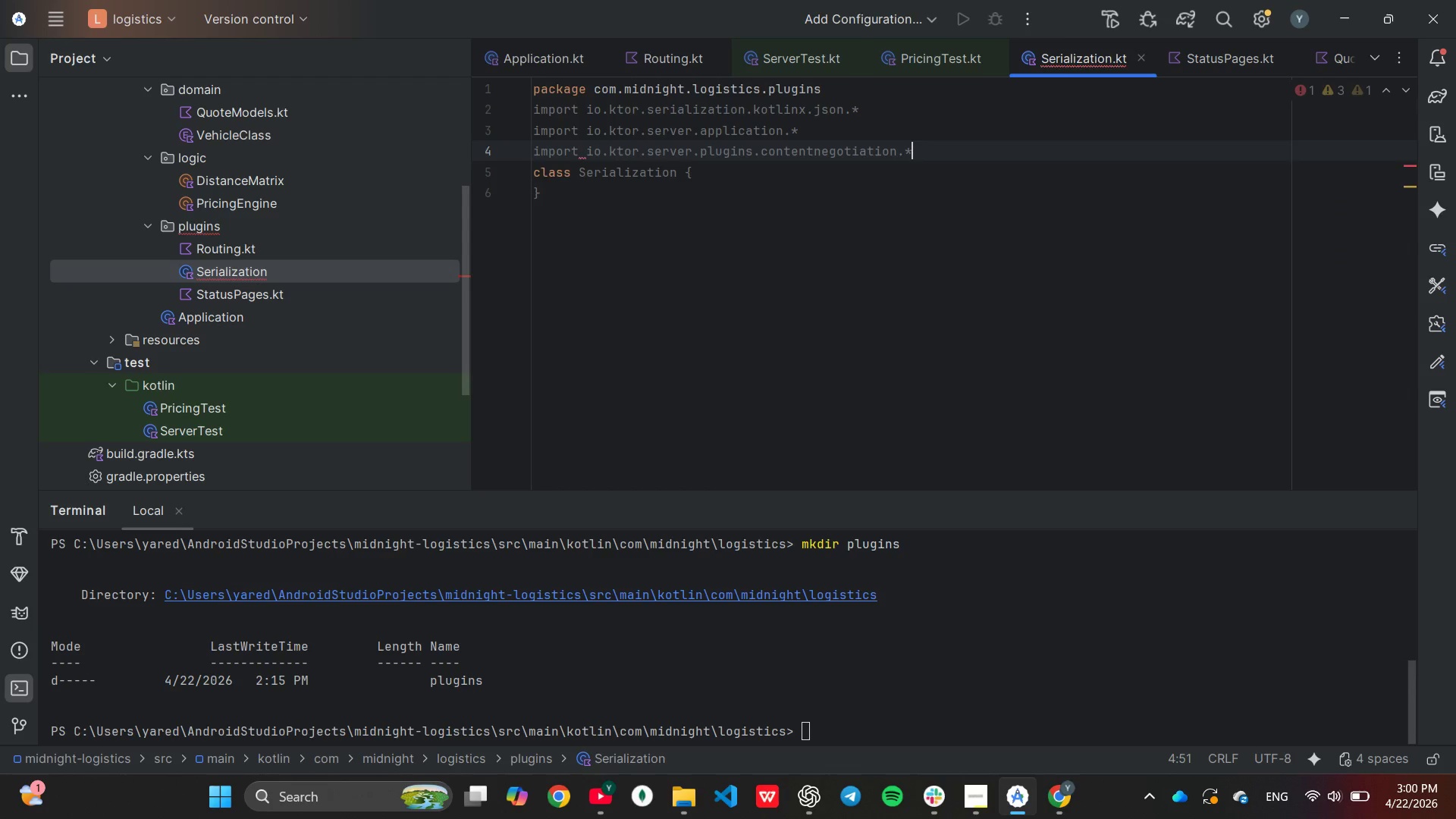 
key(Enter)
 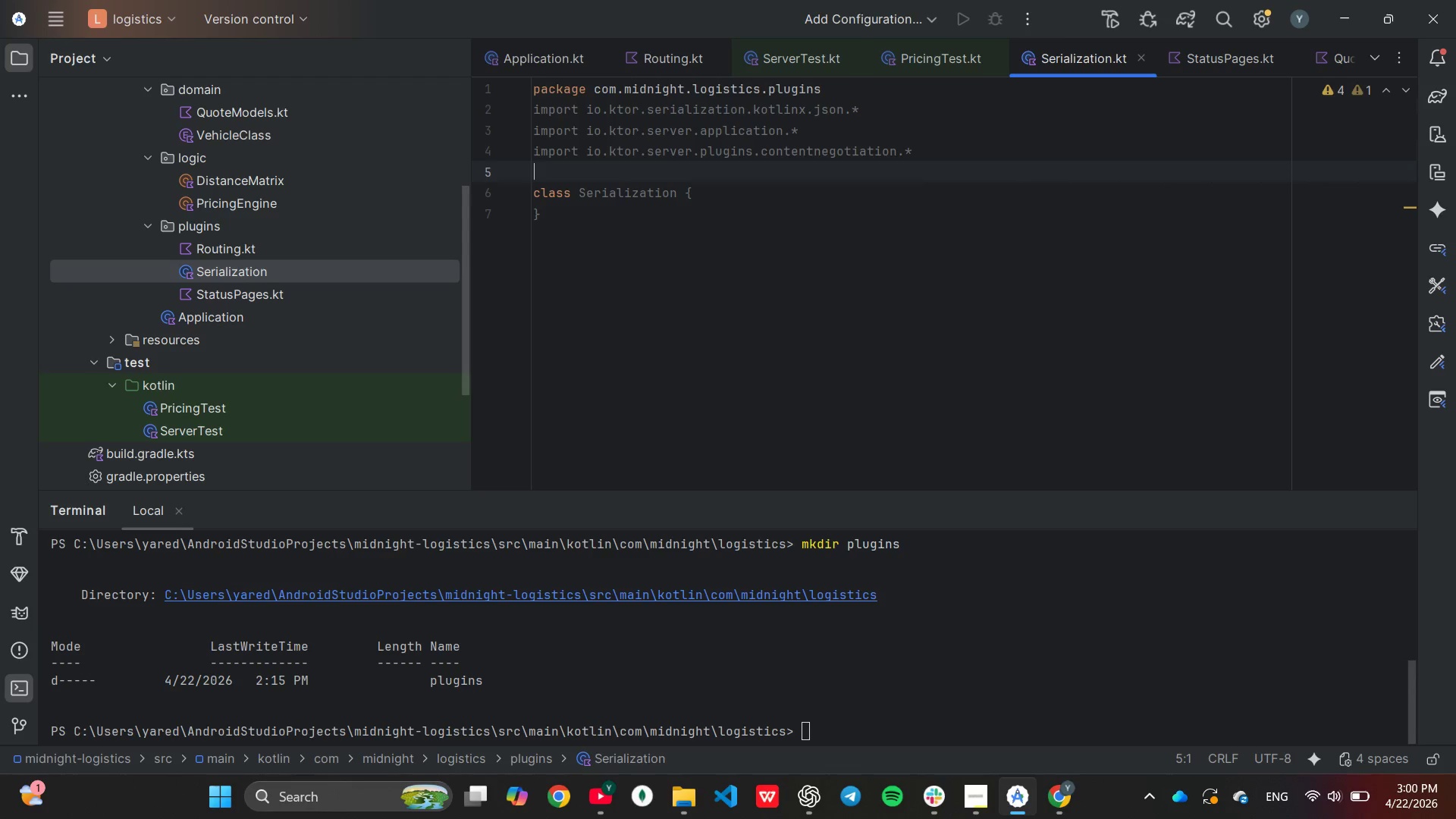 
type(im)
 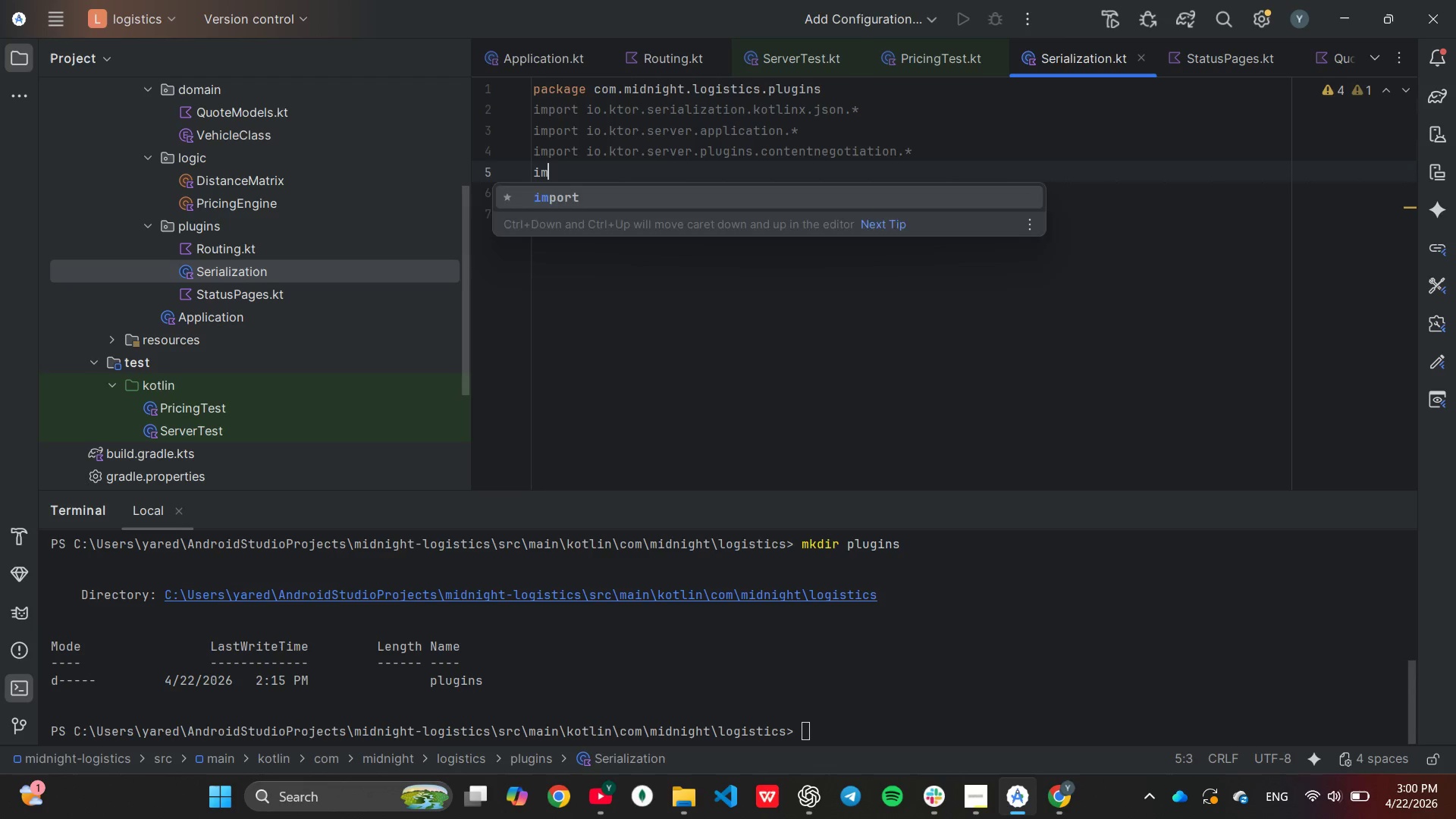 
key(Enter)
 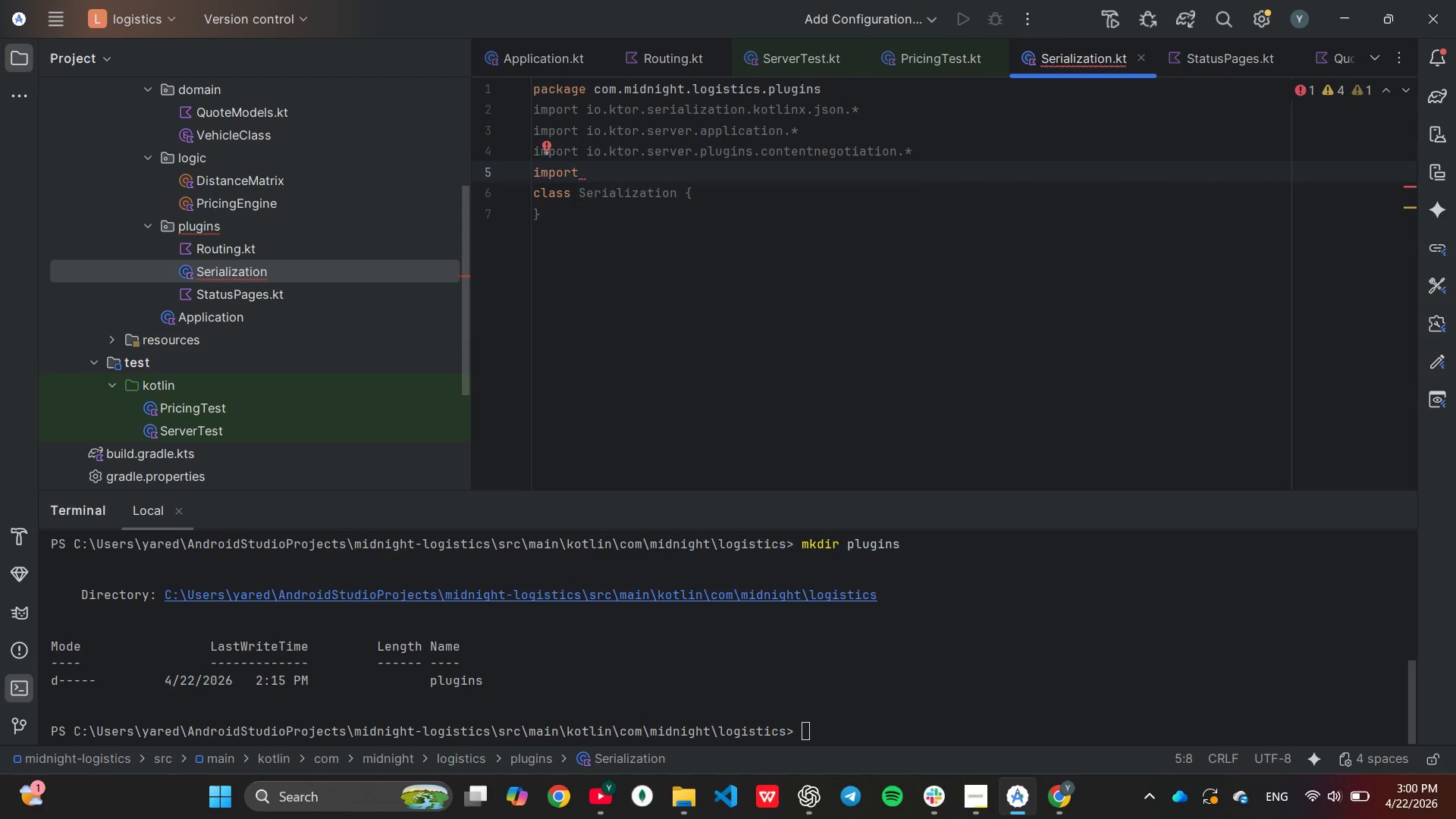 
type(ko)
 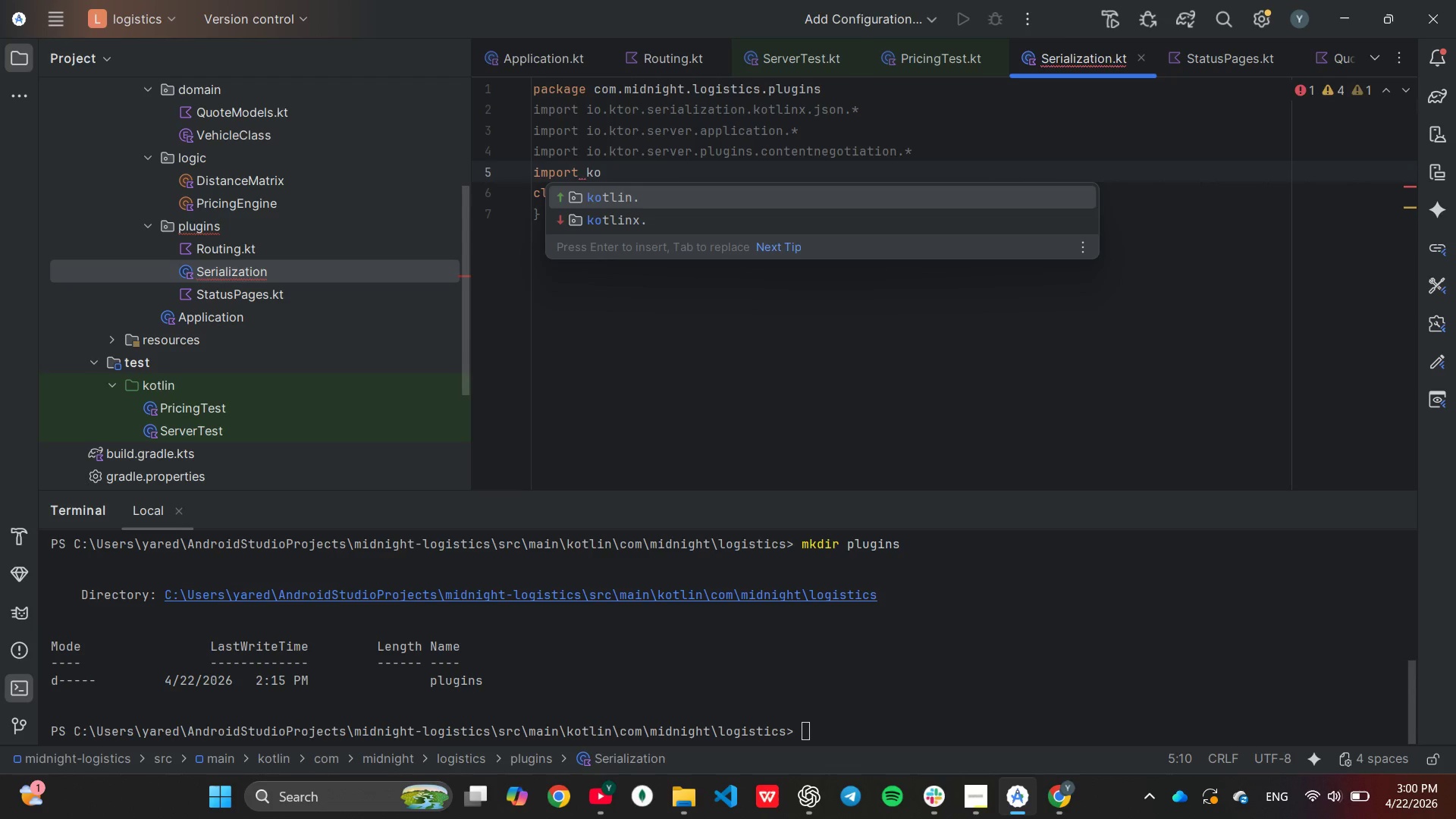 
key(Enter)
 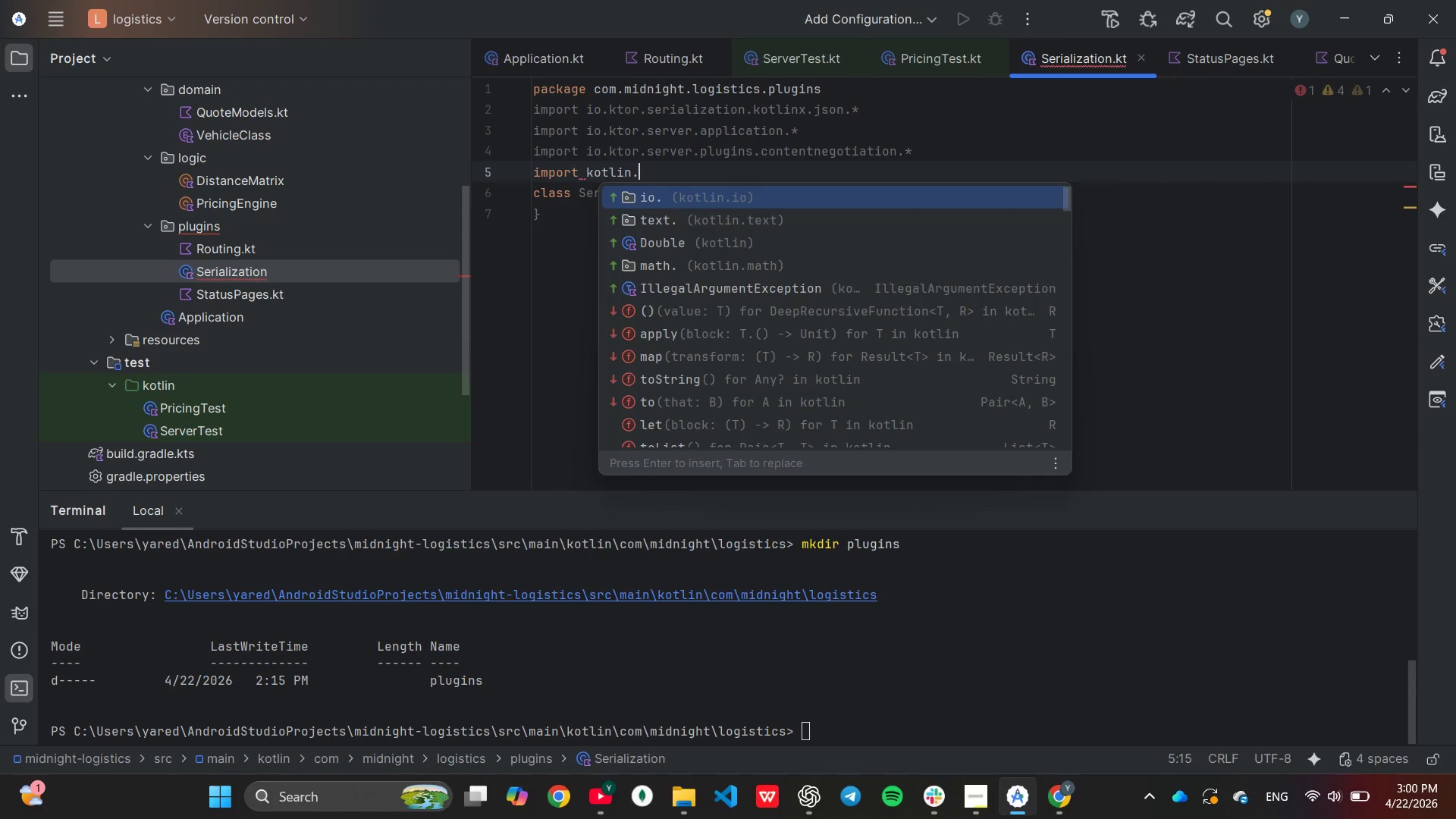 
key(Backspace)
 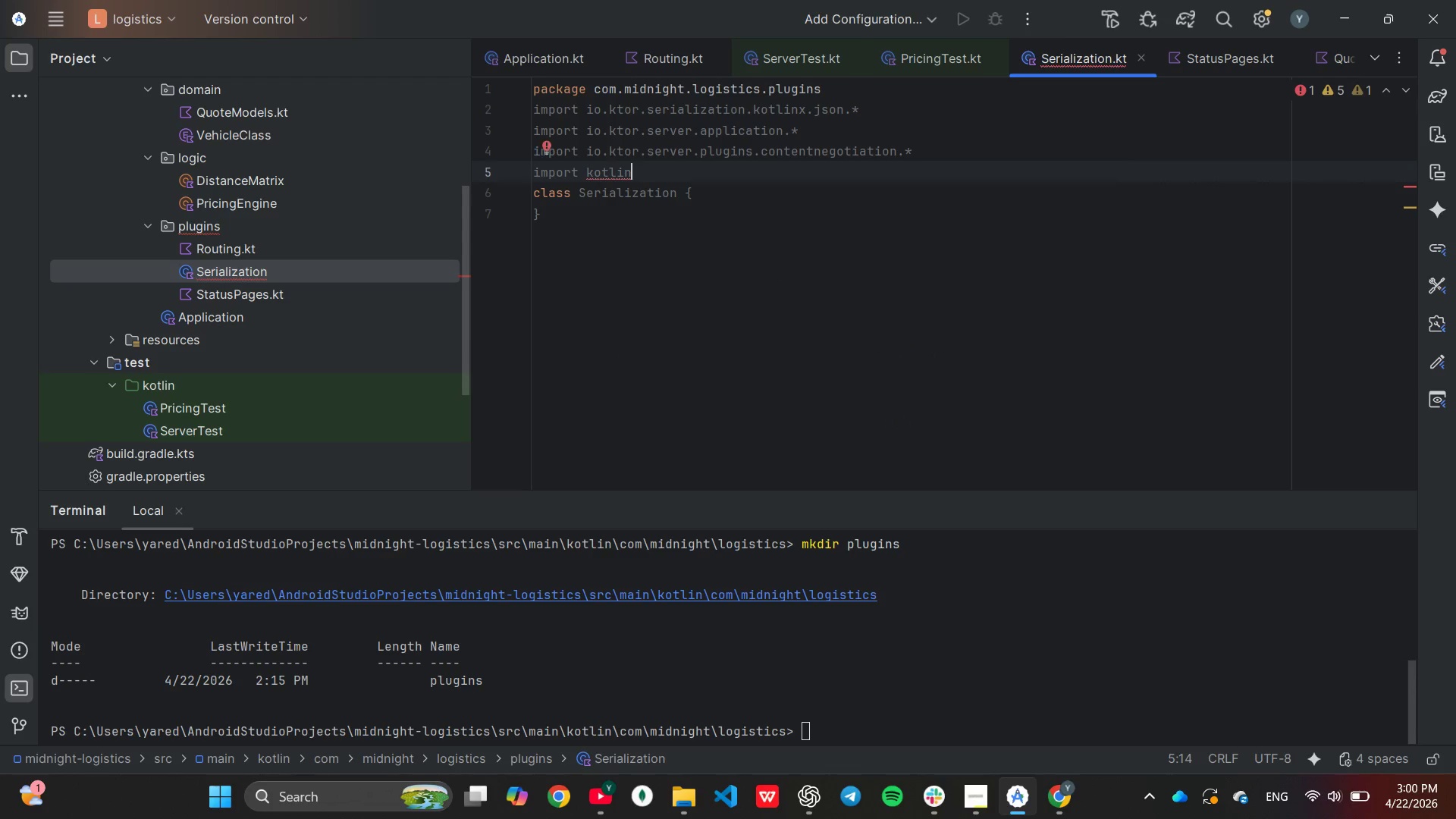 
key(X)
 